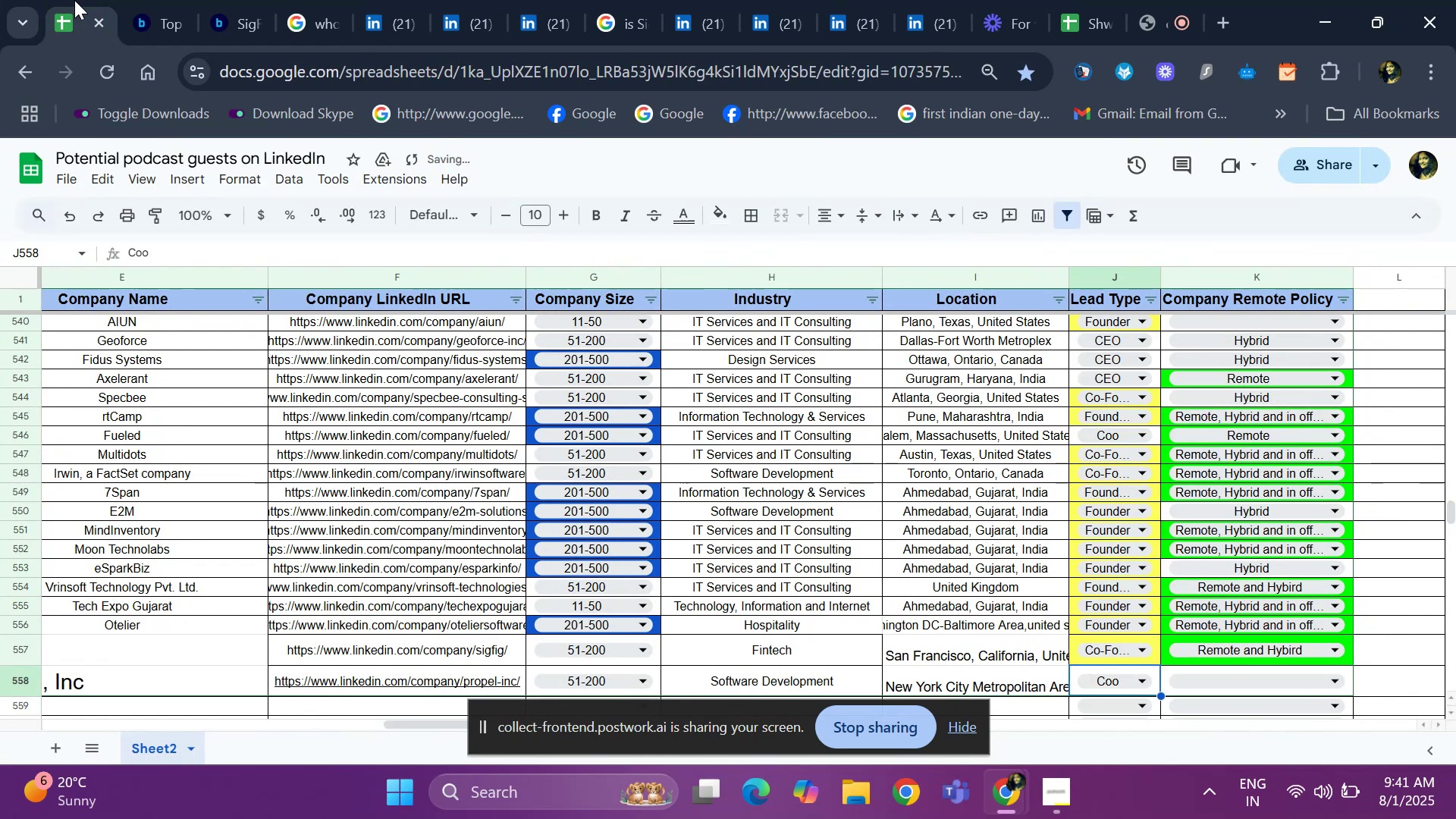 
key(ArrowLeft)
 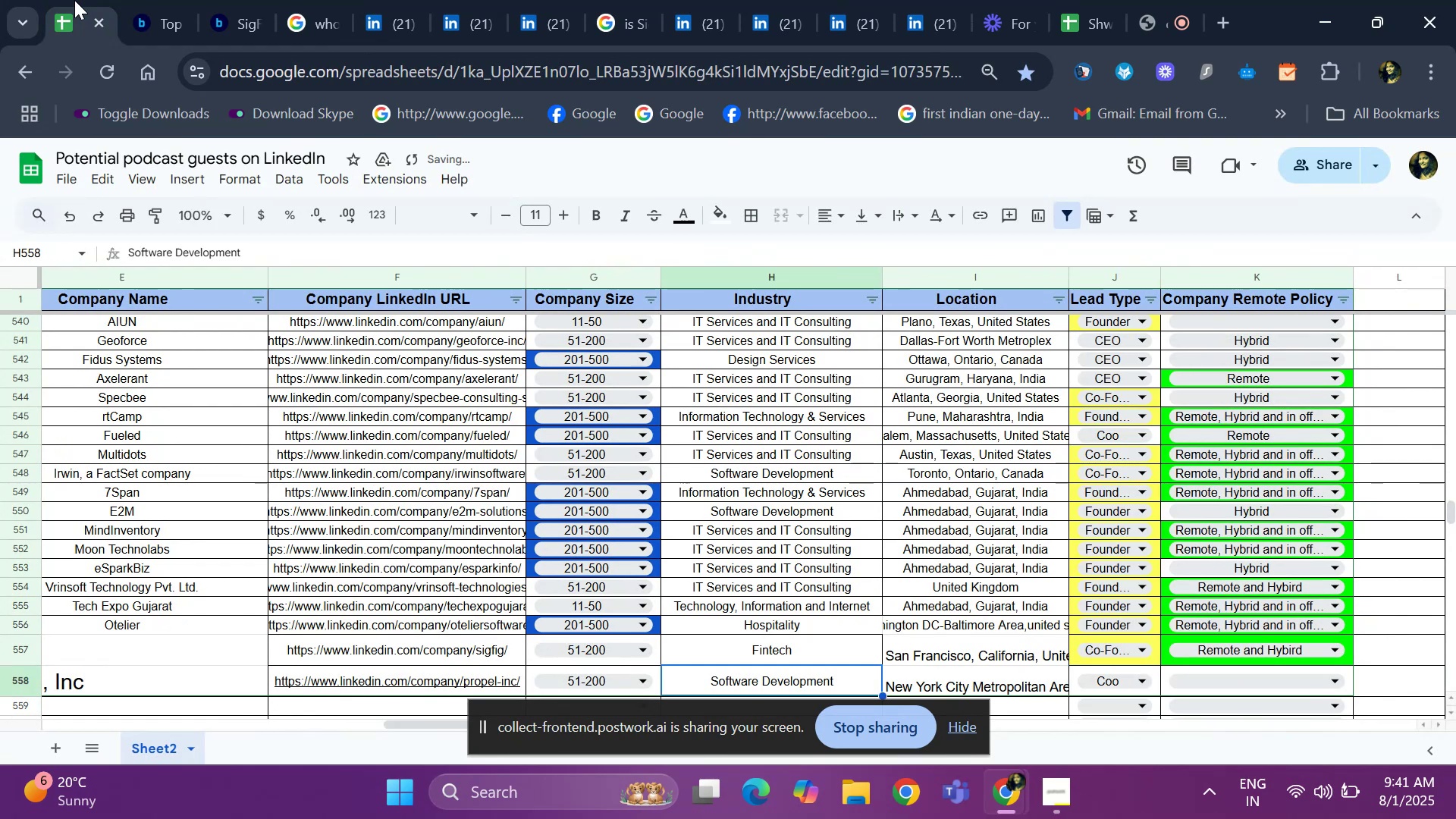 
key(ArrowLeft)
 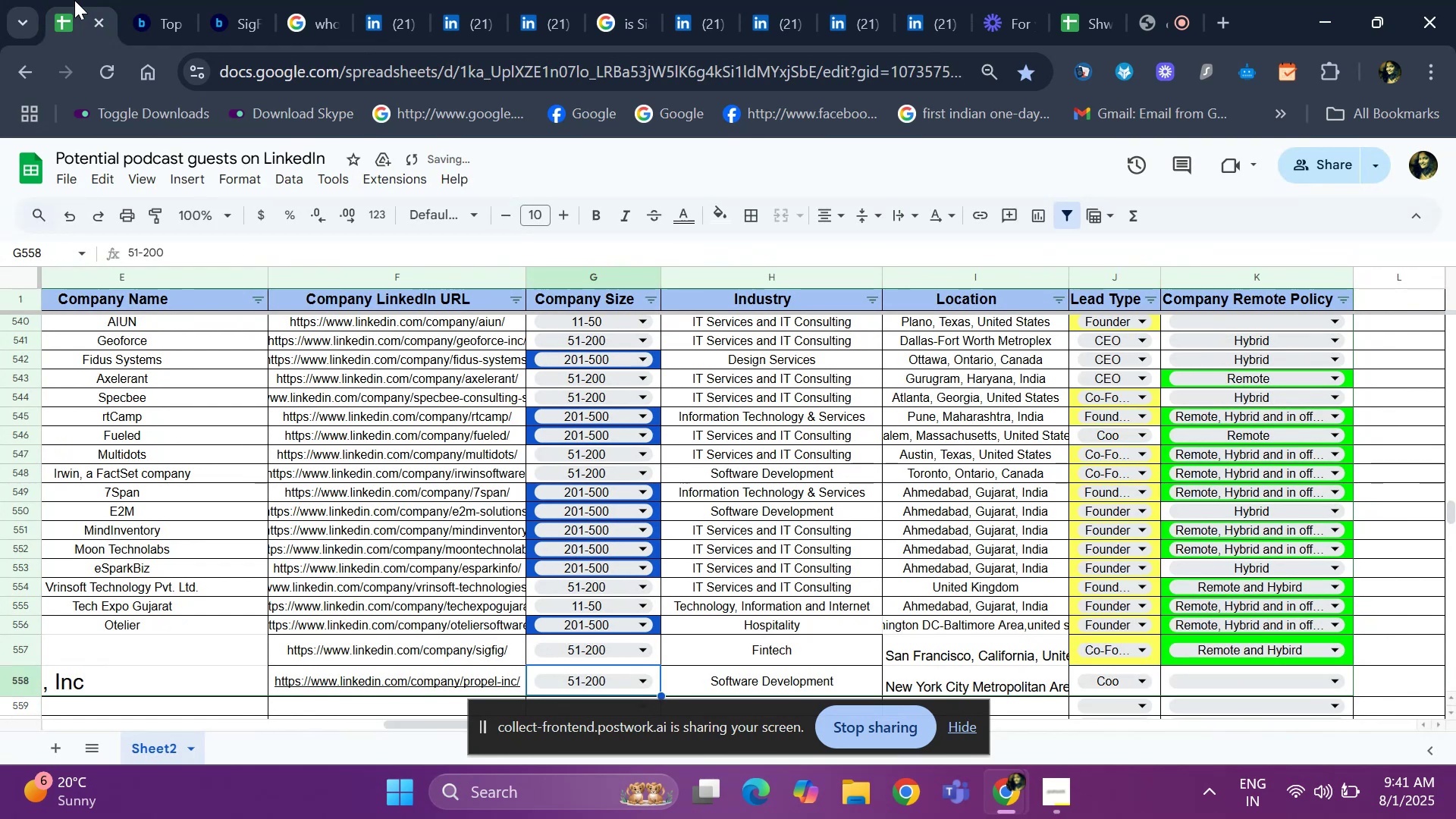 
key(ArrowLeft)
 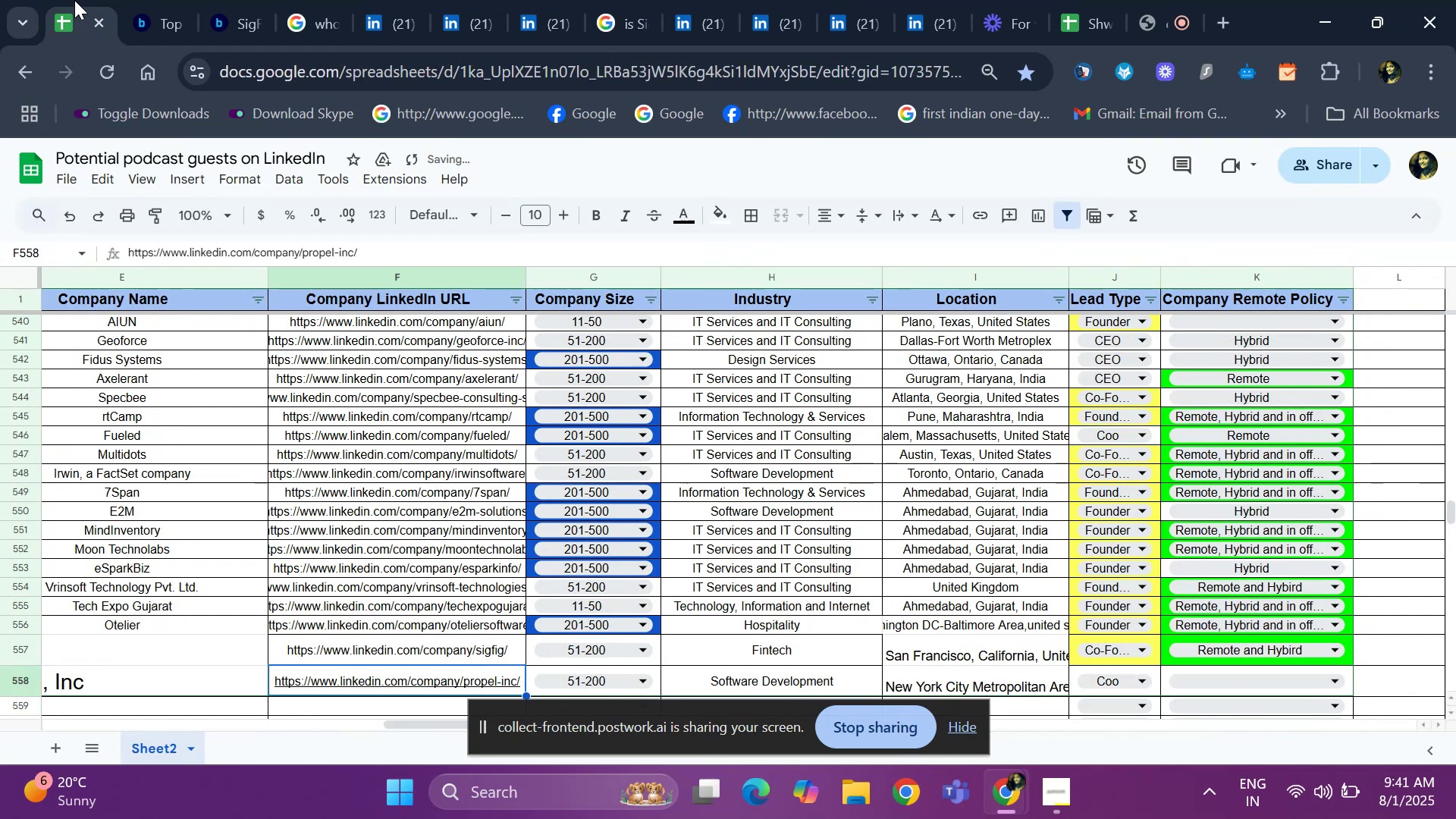 
key(ArrowLeft)
 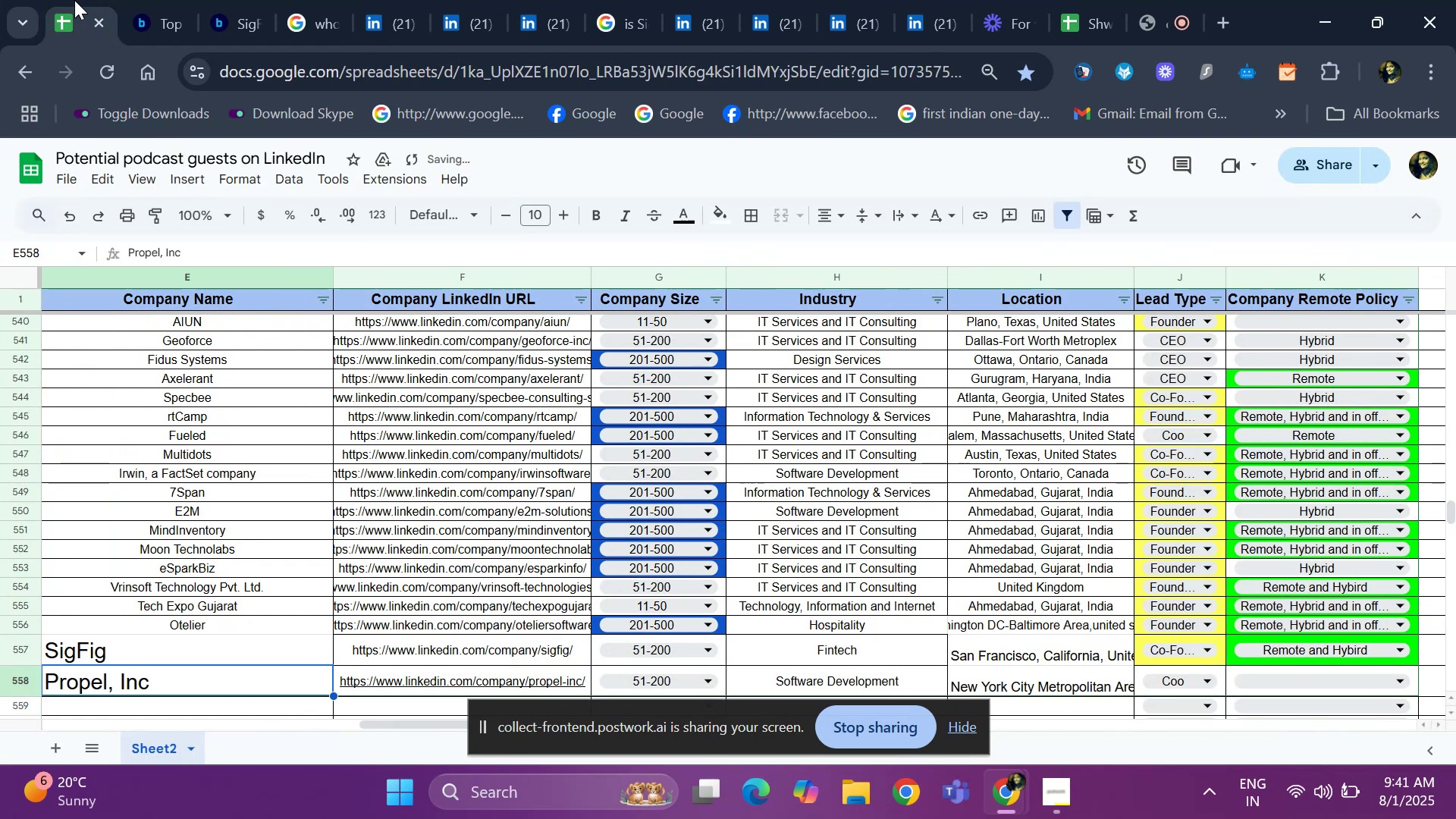 
key(ArrowLeft)
 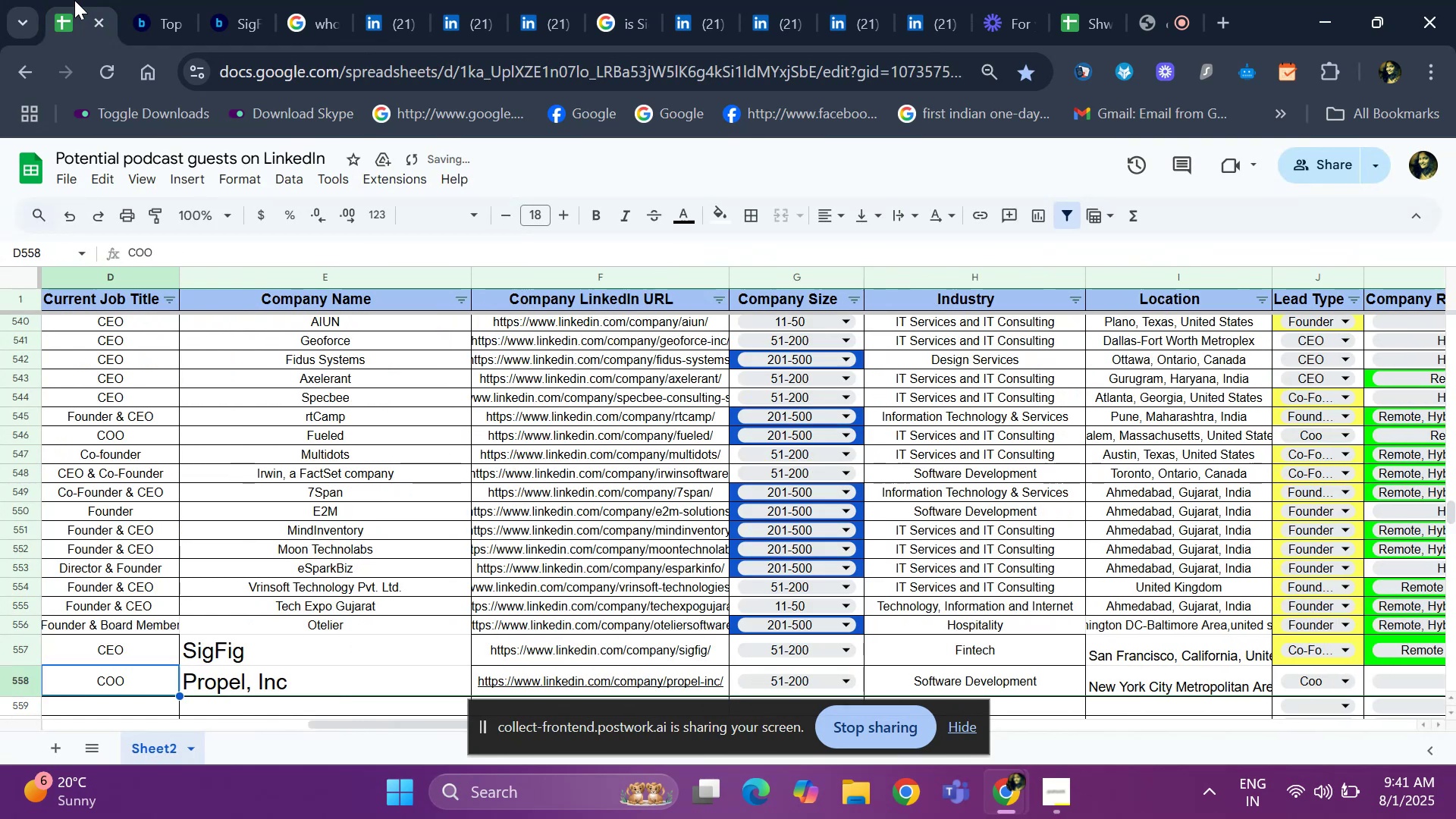 
key(ArrowRight)
 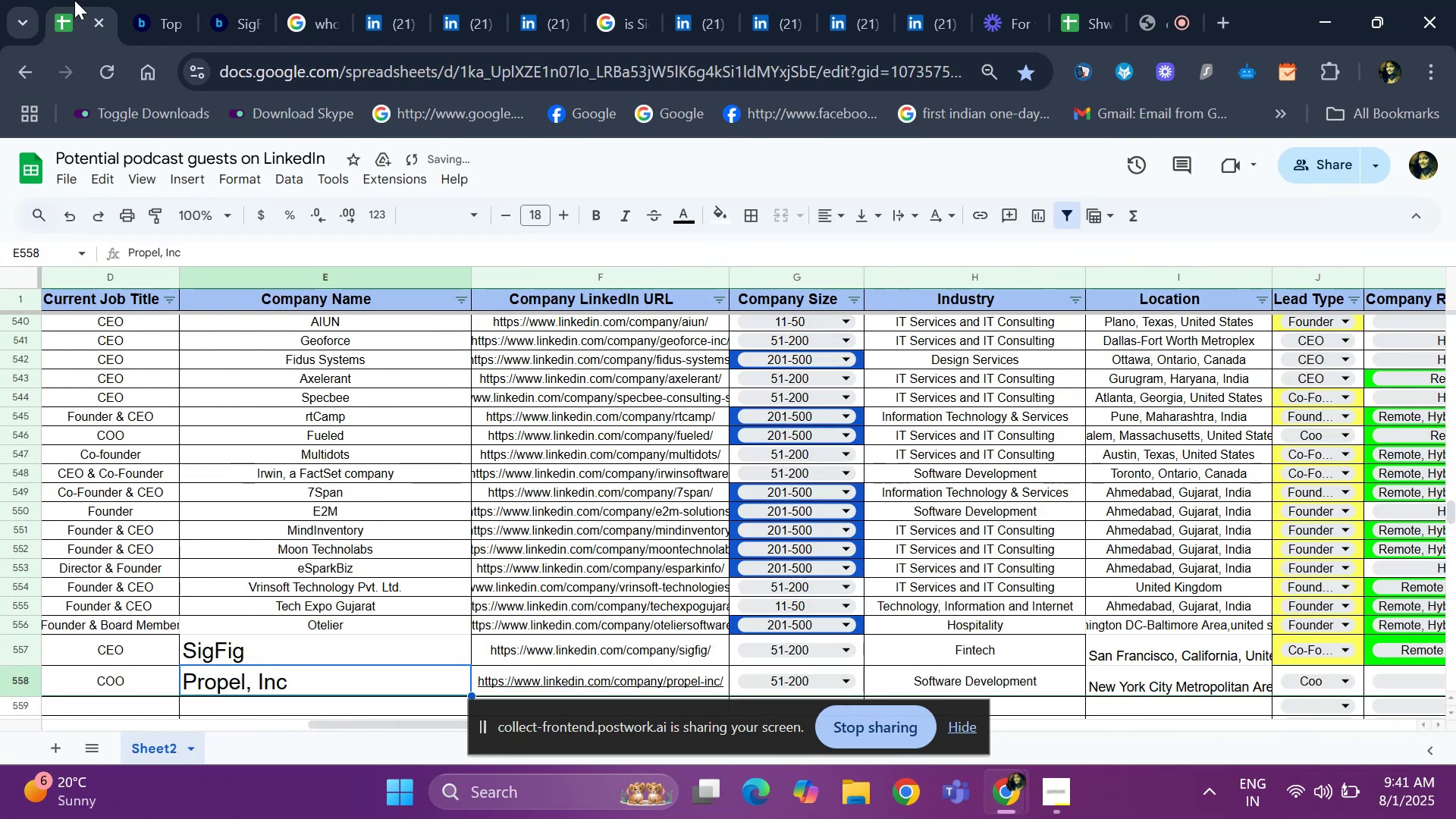 
key(Control+C)
 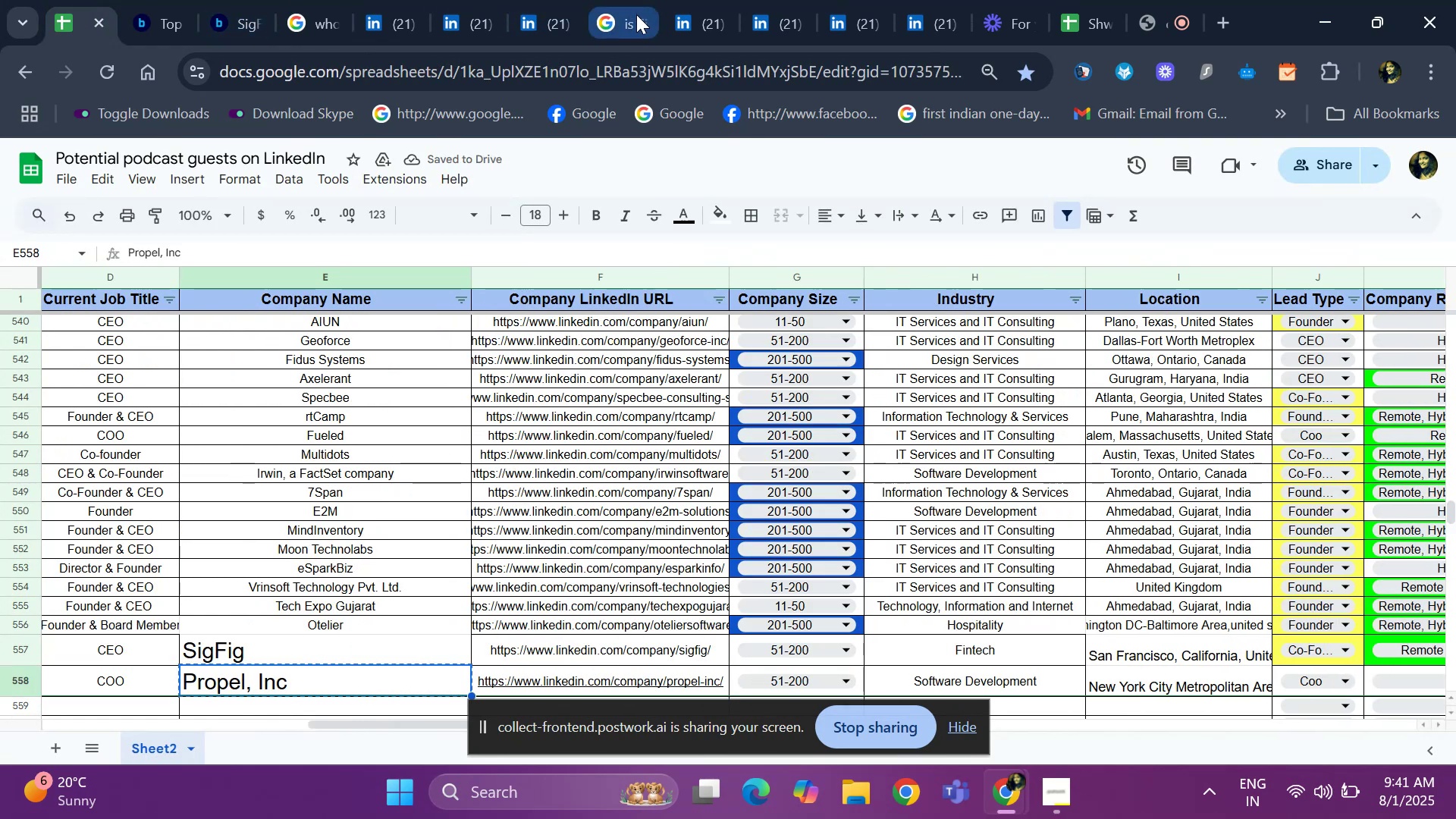 
left_click([626, 20])
 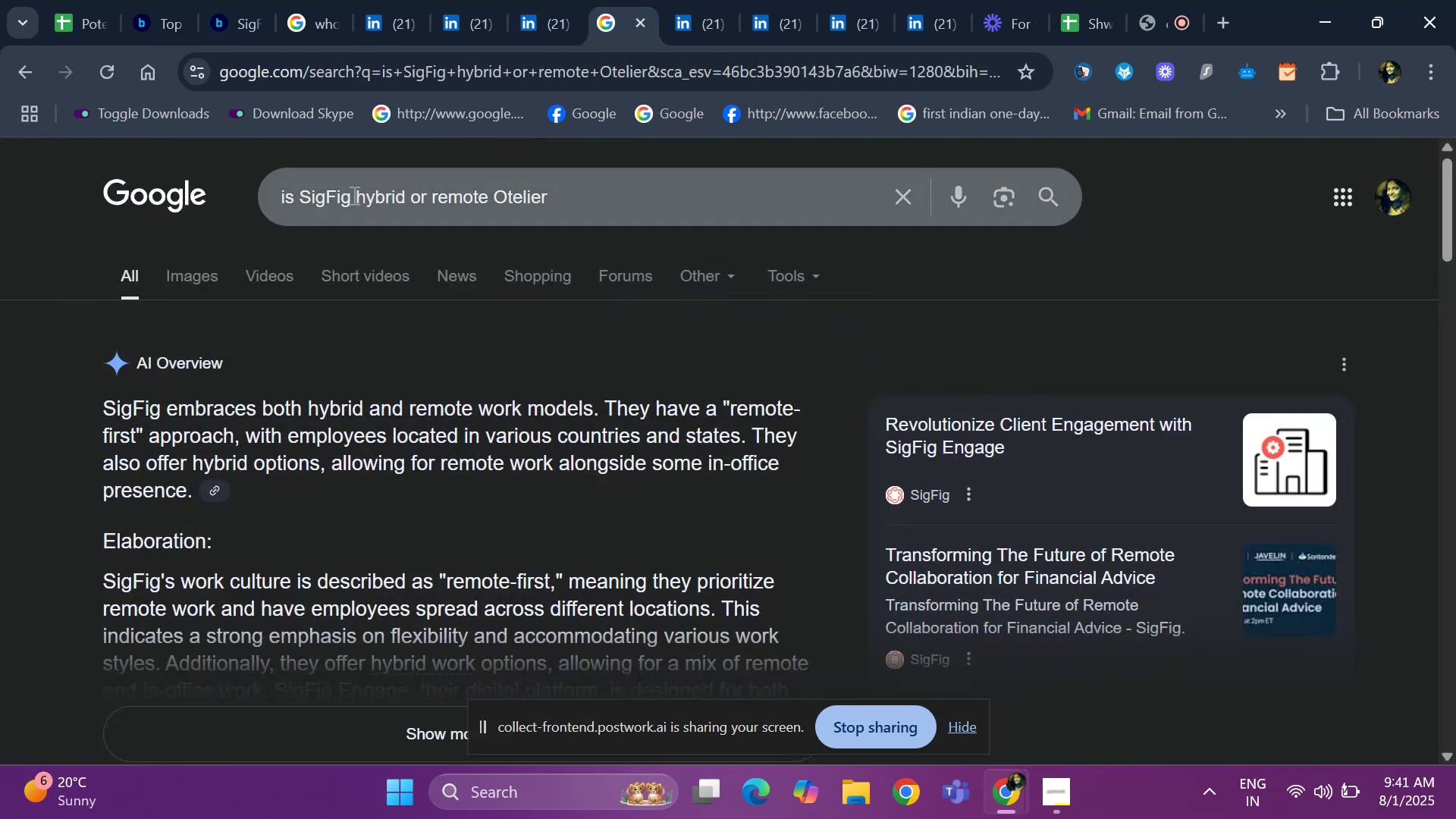 
left_click([352, 196])
 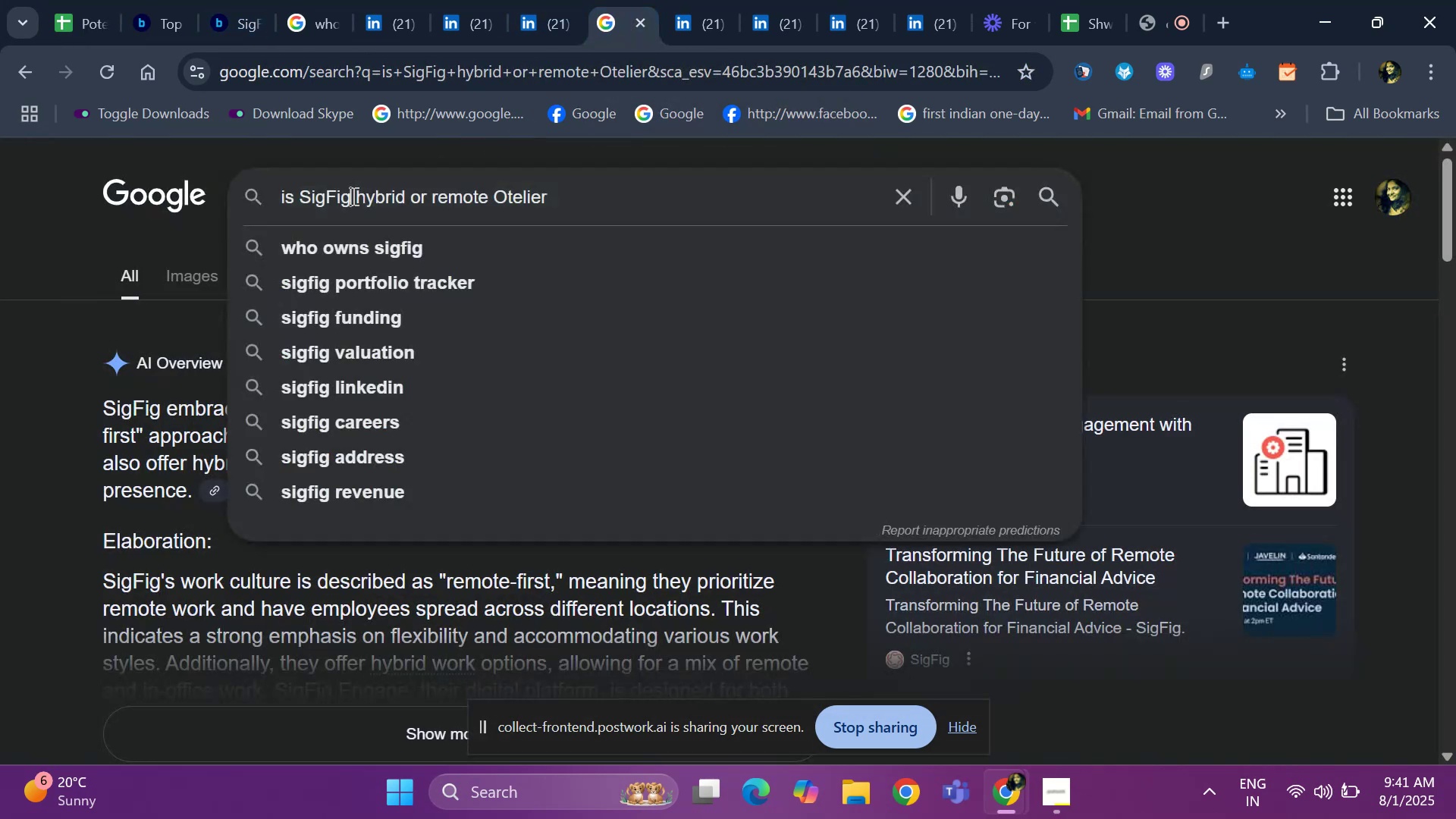 
key(Backspace)
 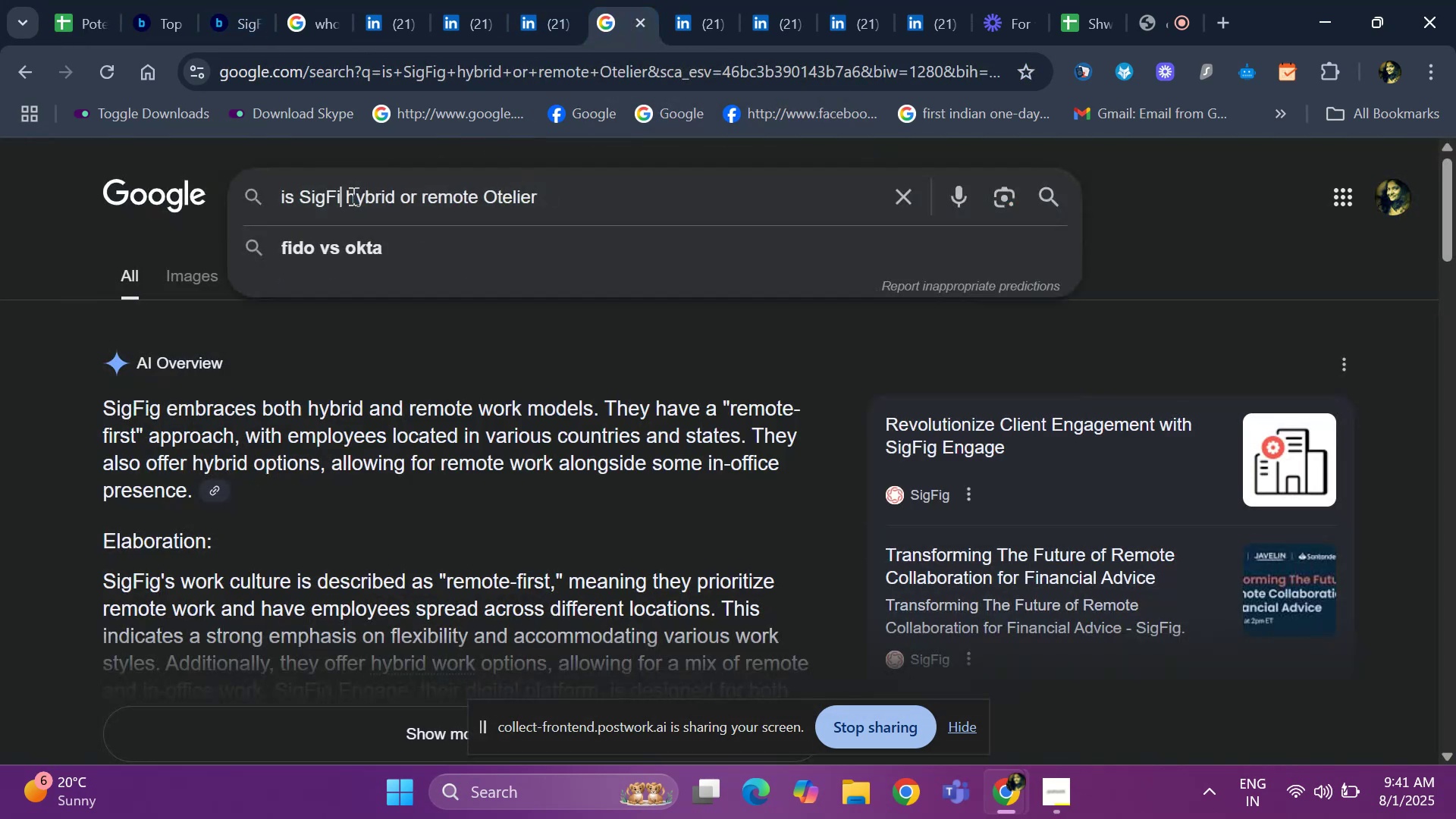 
key(Backspace)
 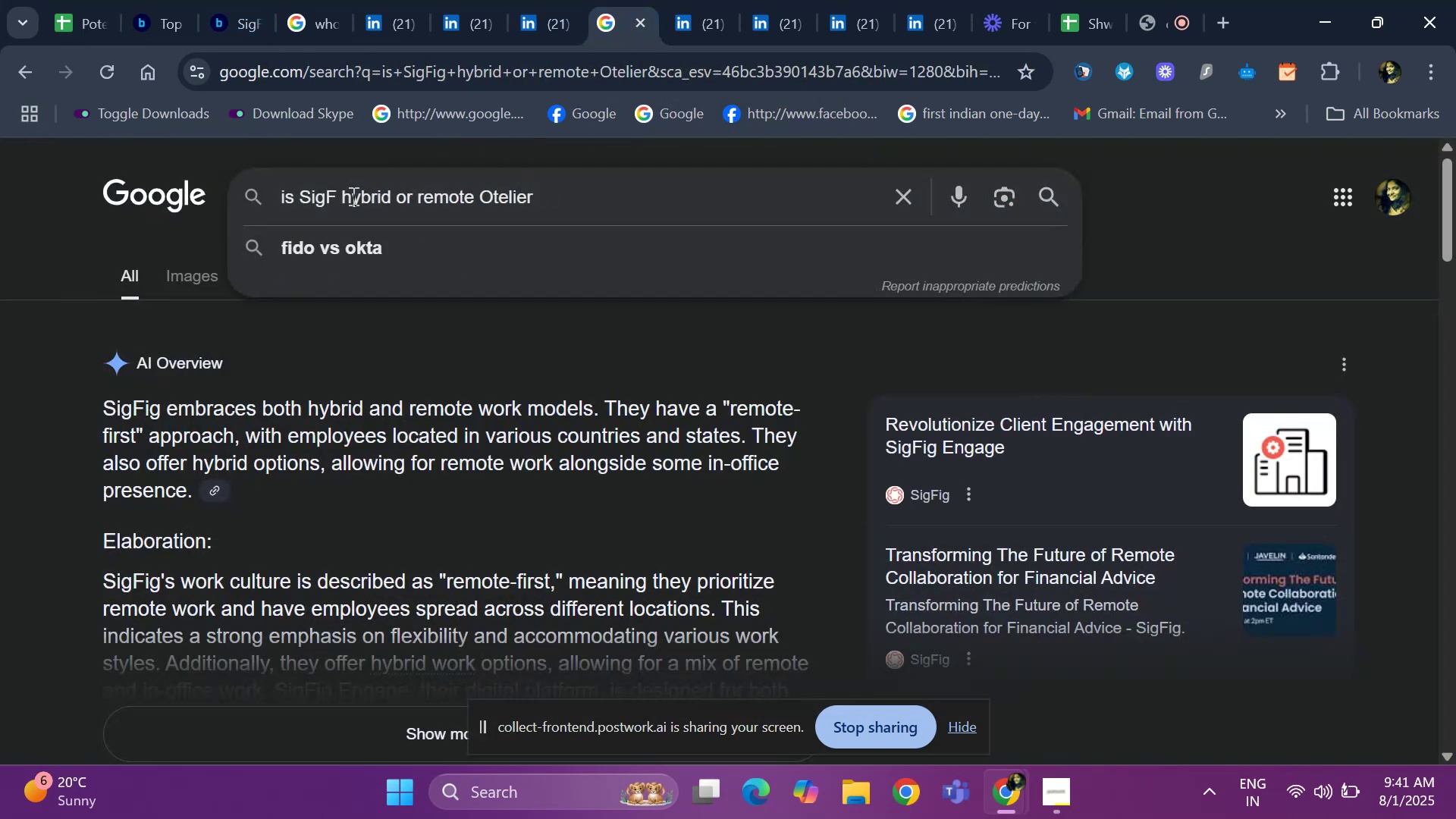 
key(Backspace)
 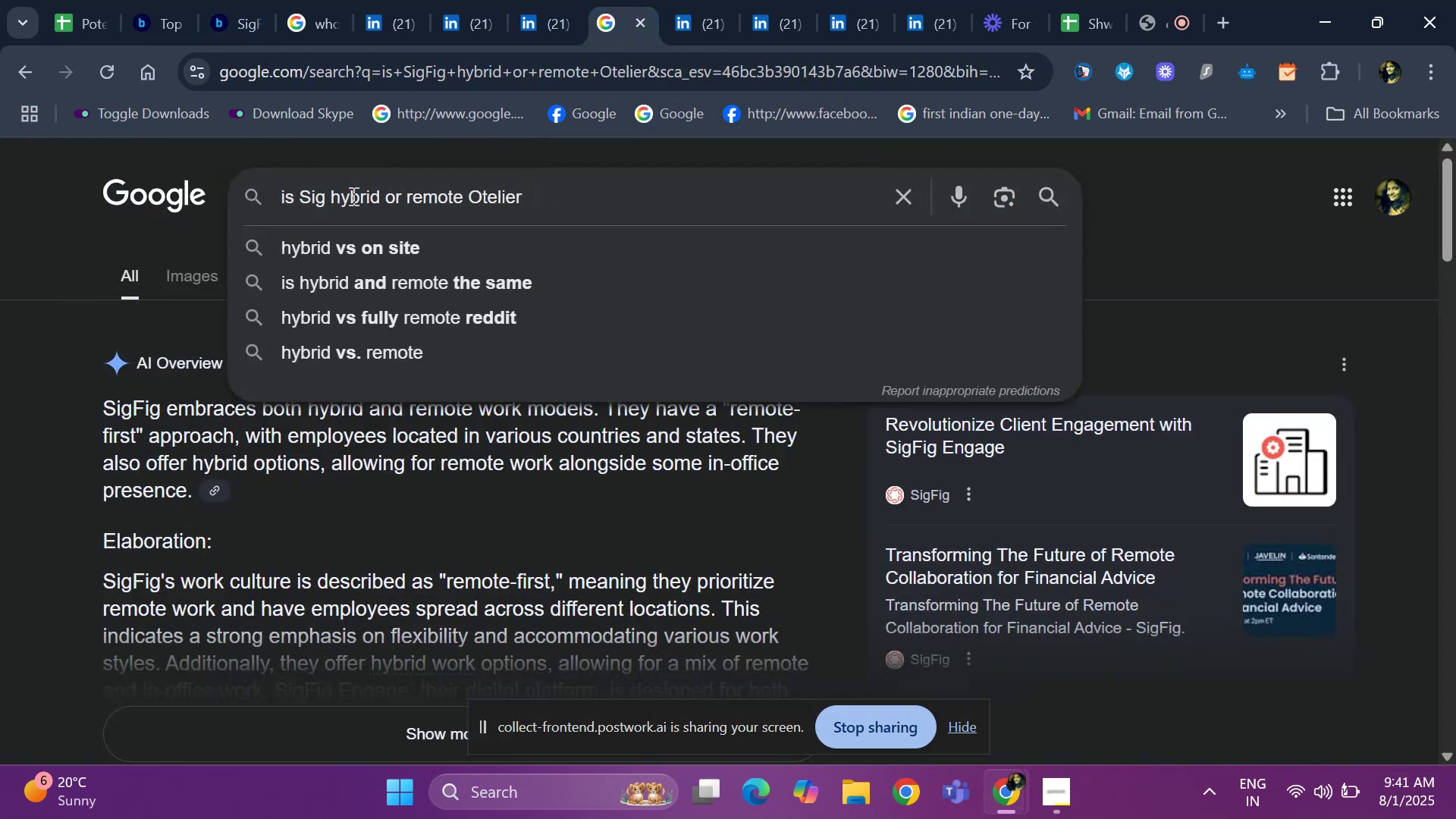 
key(Backspace)
 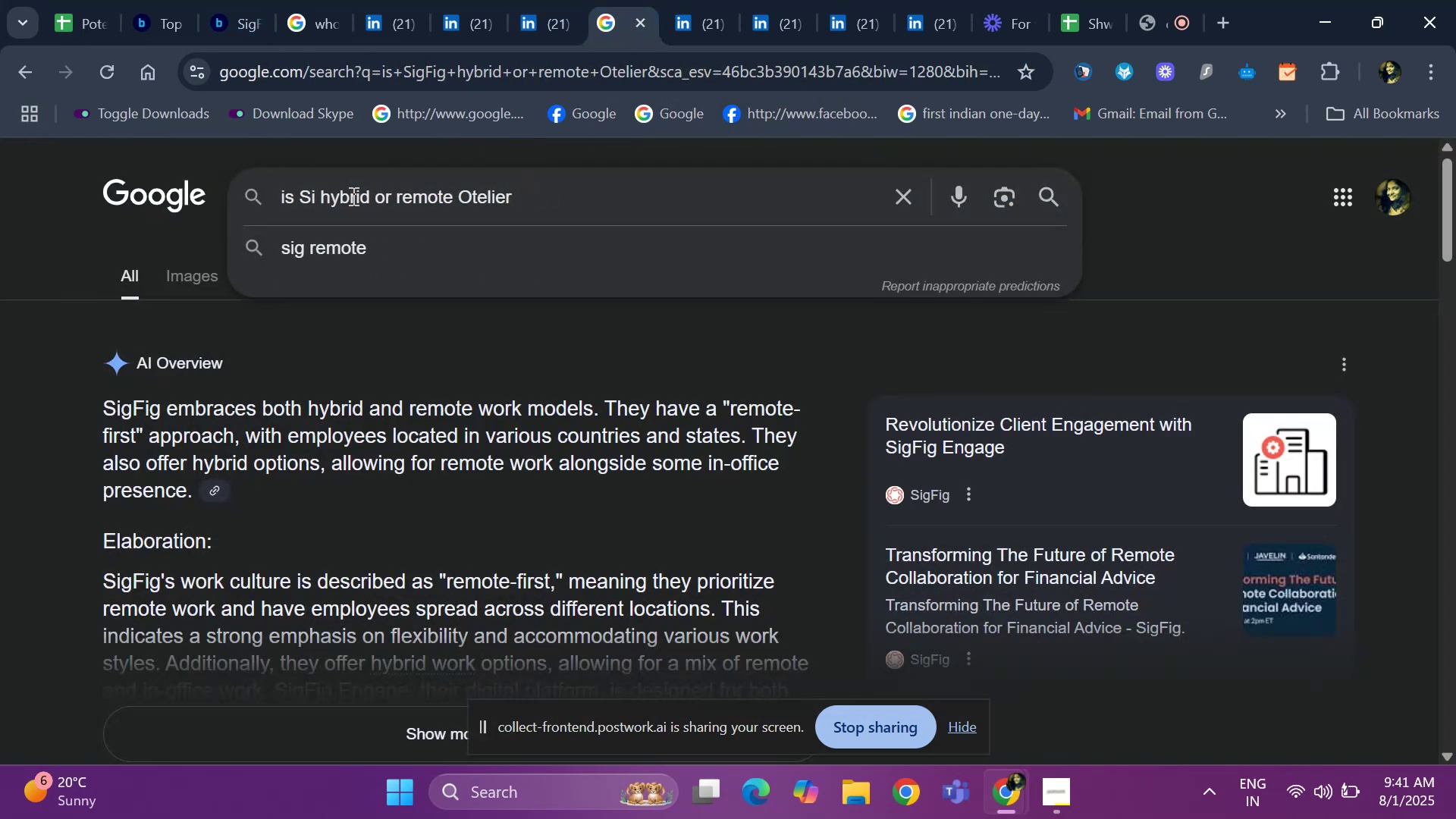 
key(Backspace)
 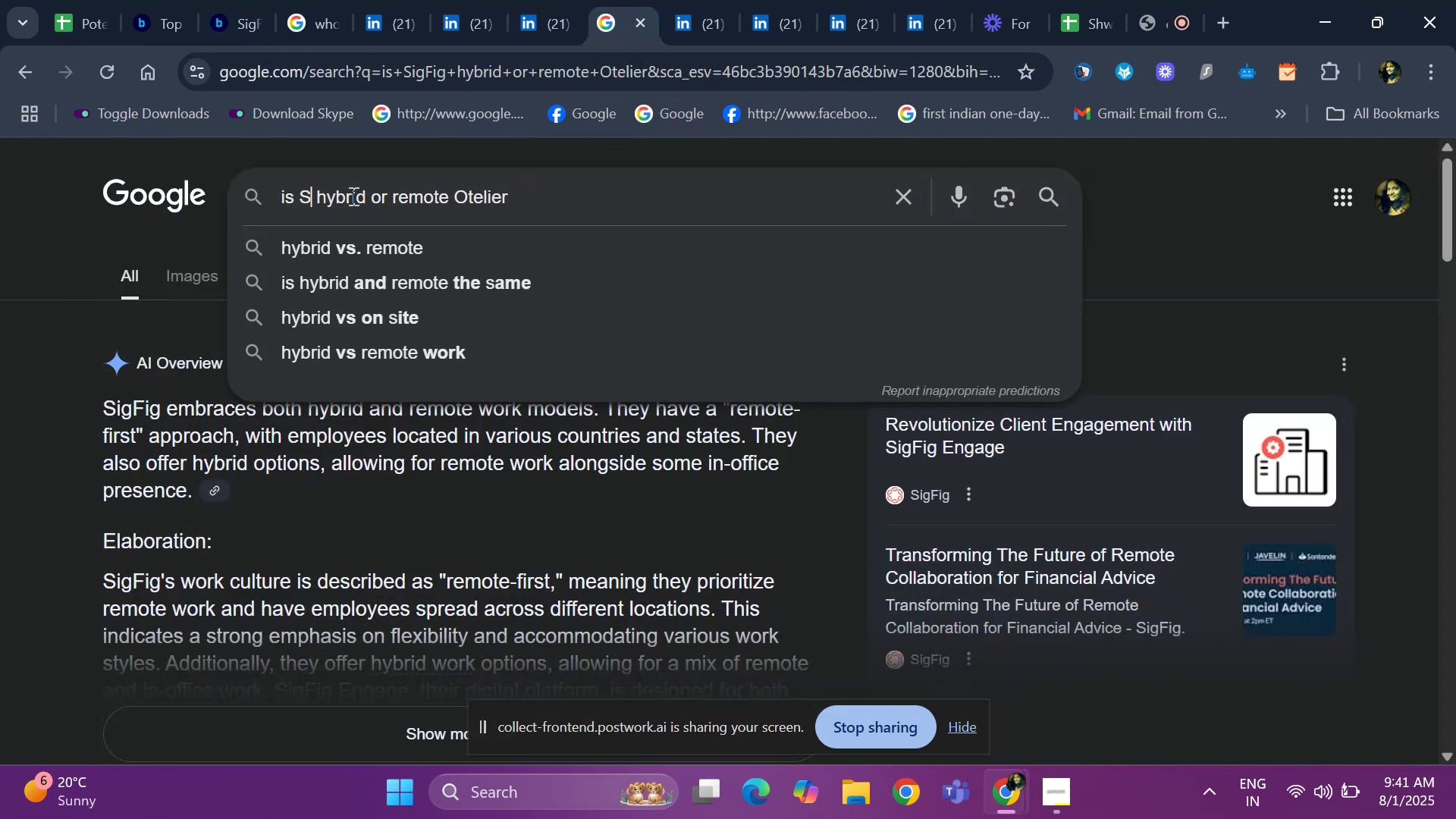 
key(Backspace)
 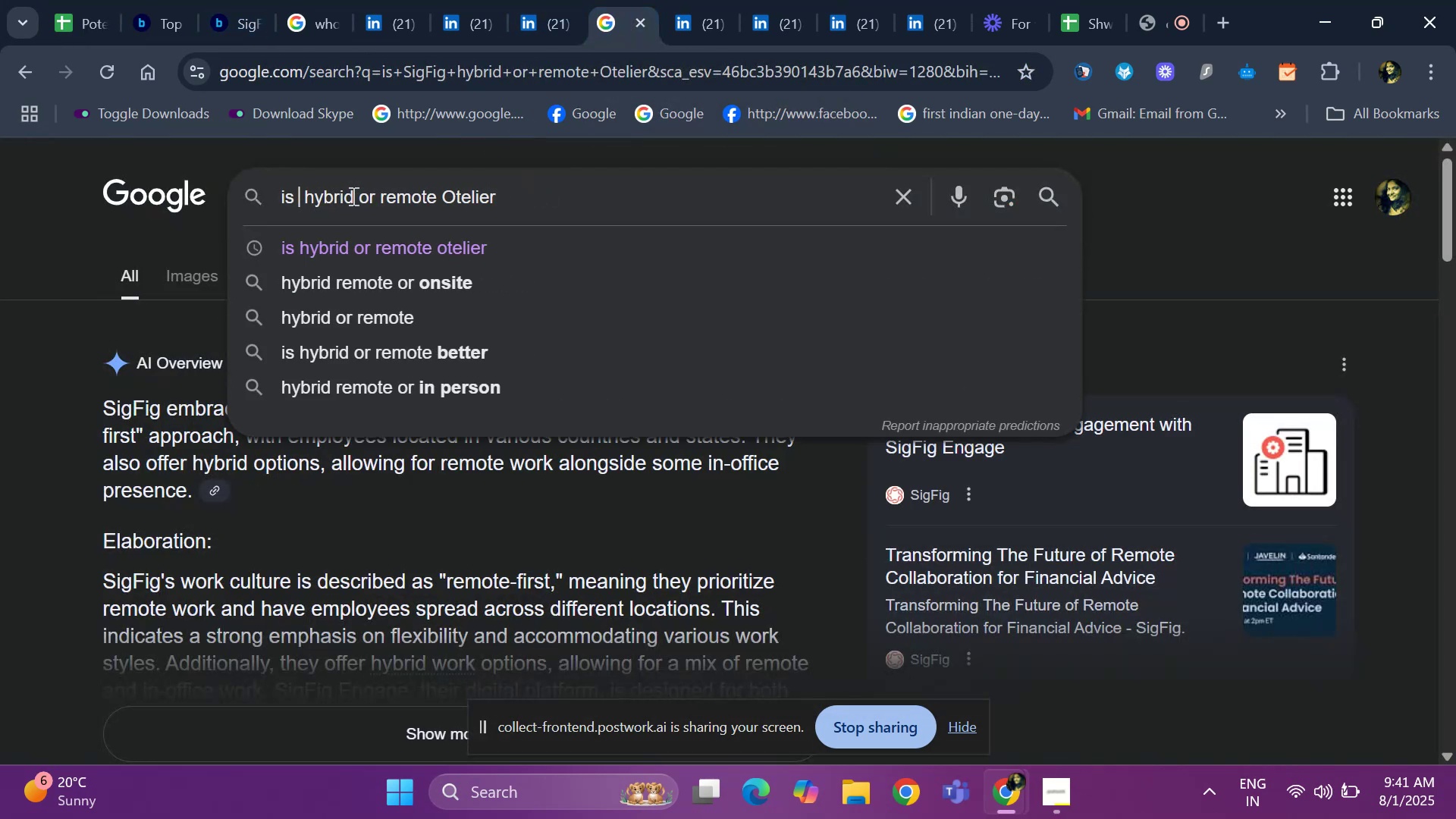 
key(Control+ControlLeft)
 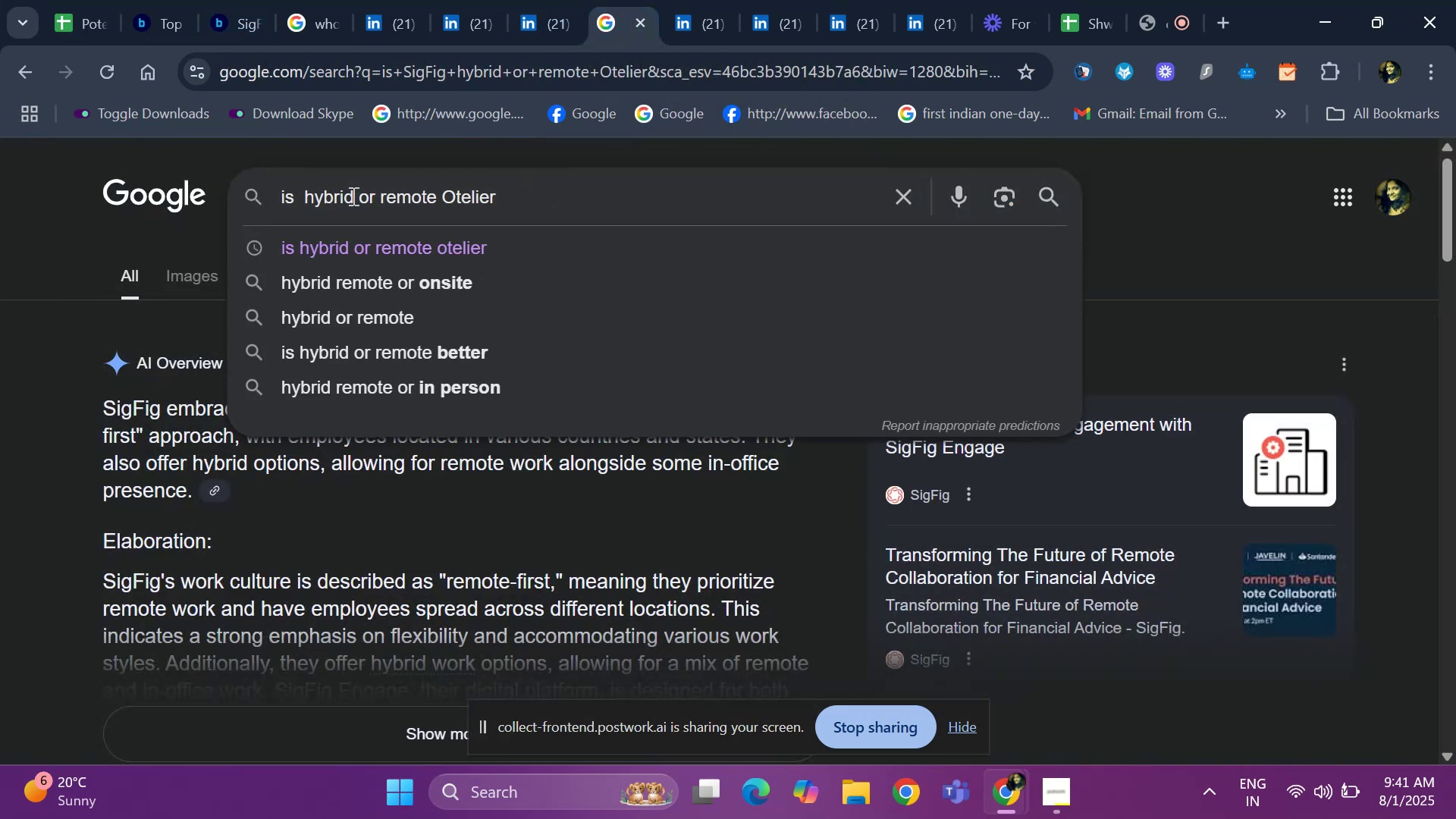 
key(Control+V)
 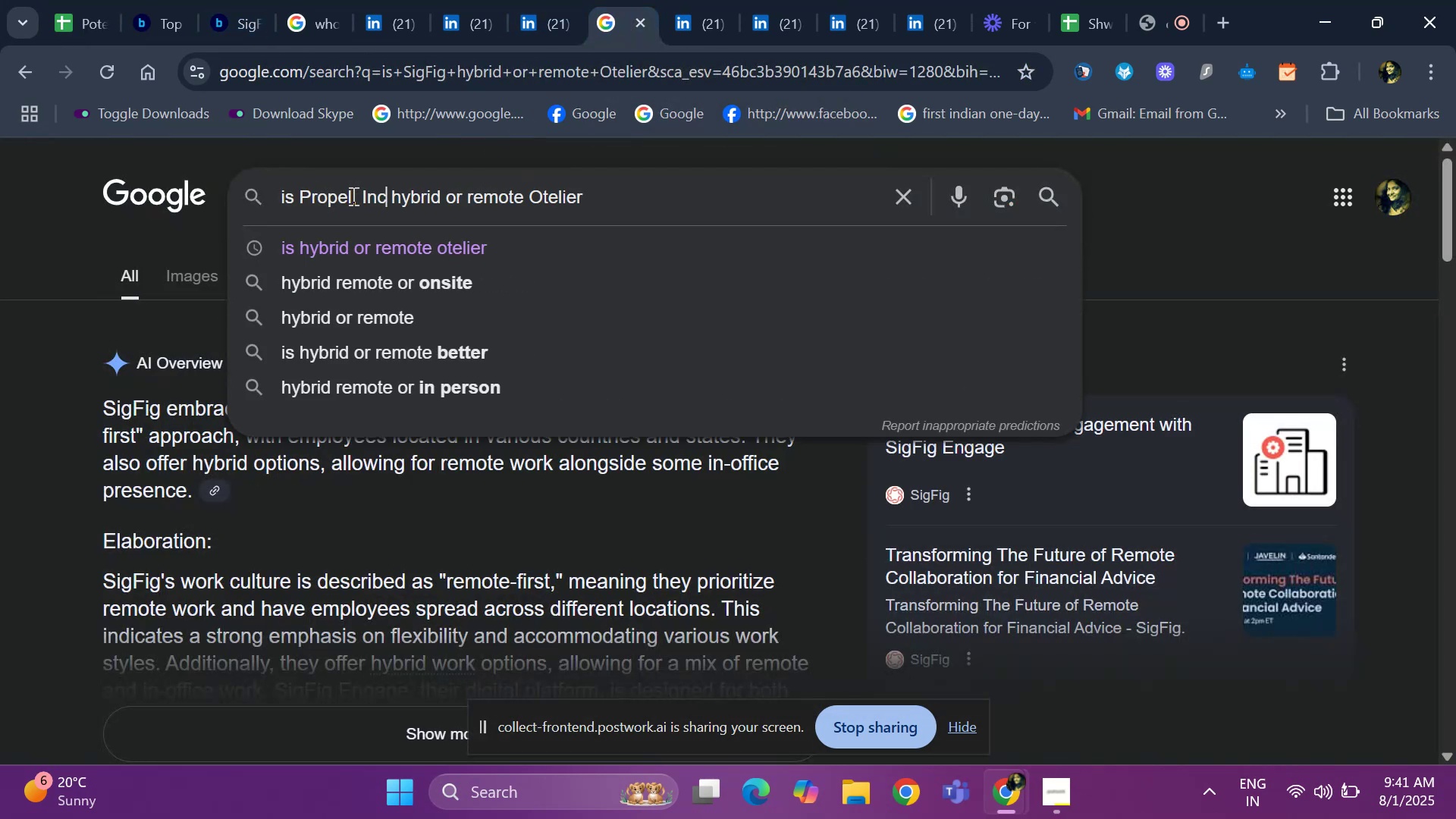 
key(Enter)
 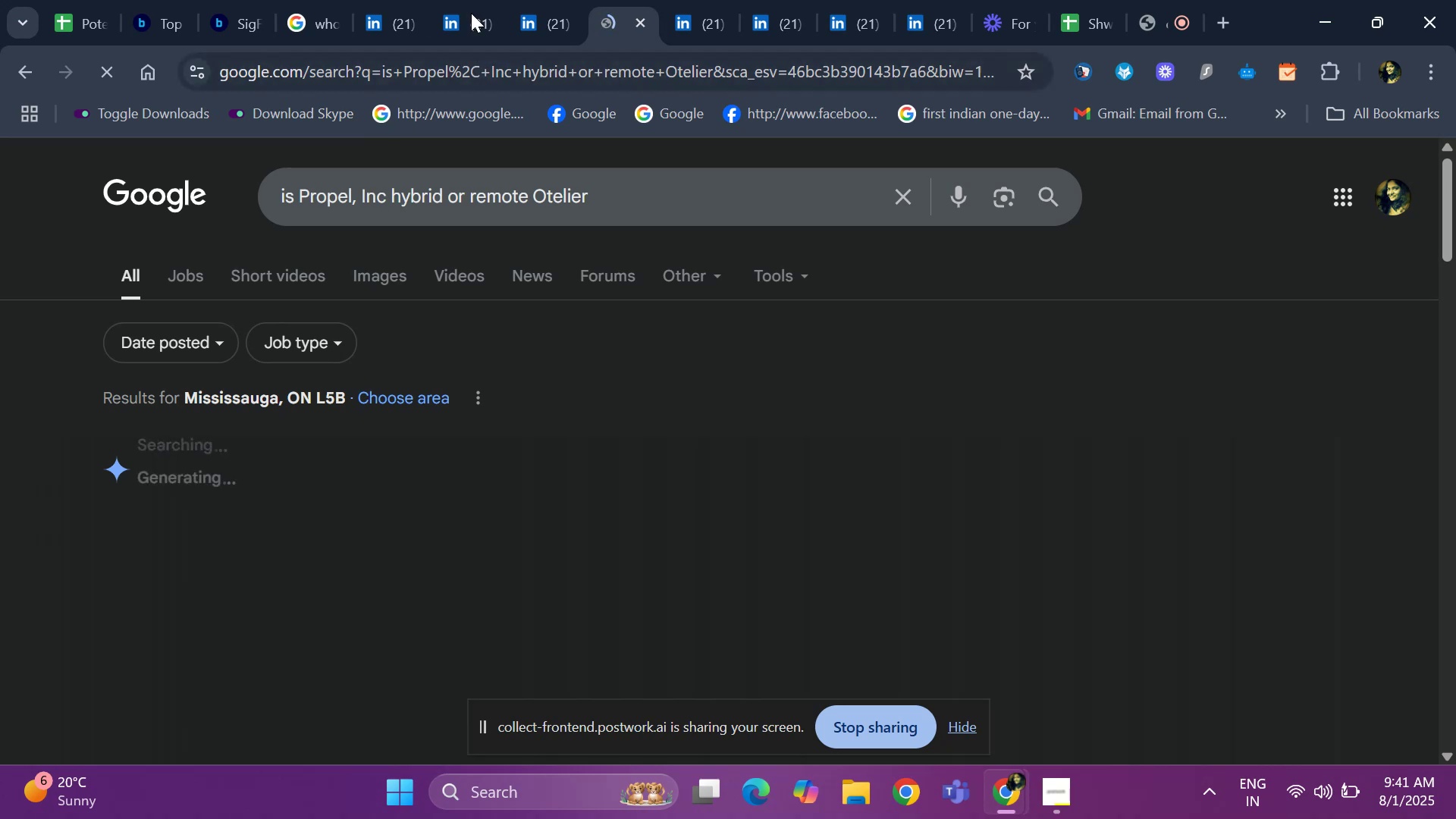 
left_click([466, 0])
 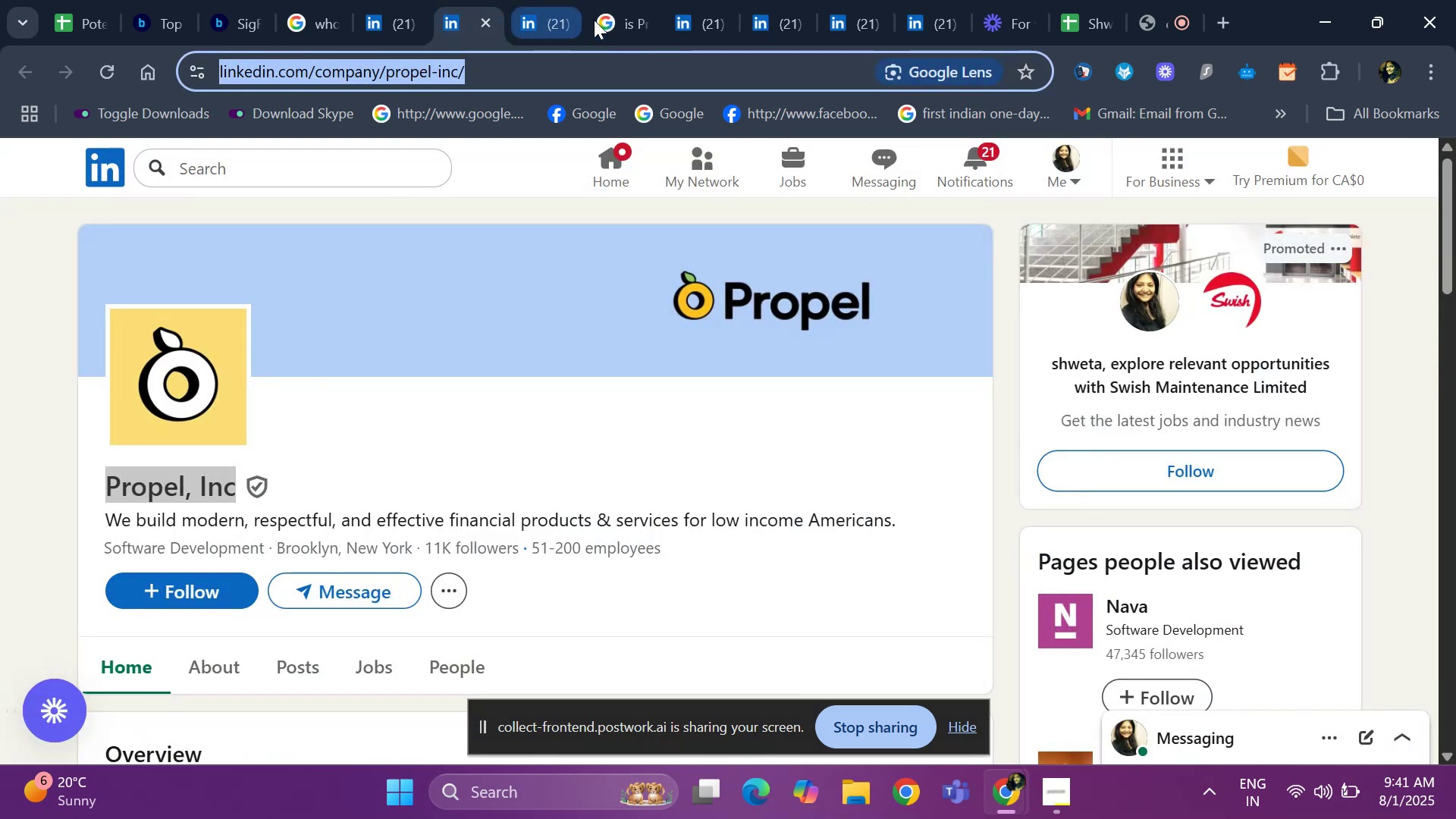 
left_click([625, 20])
 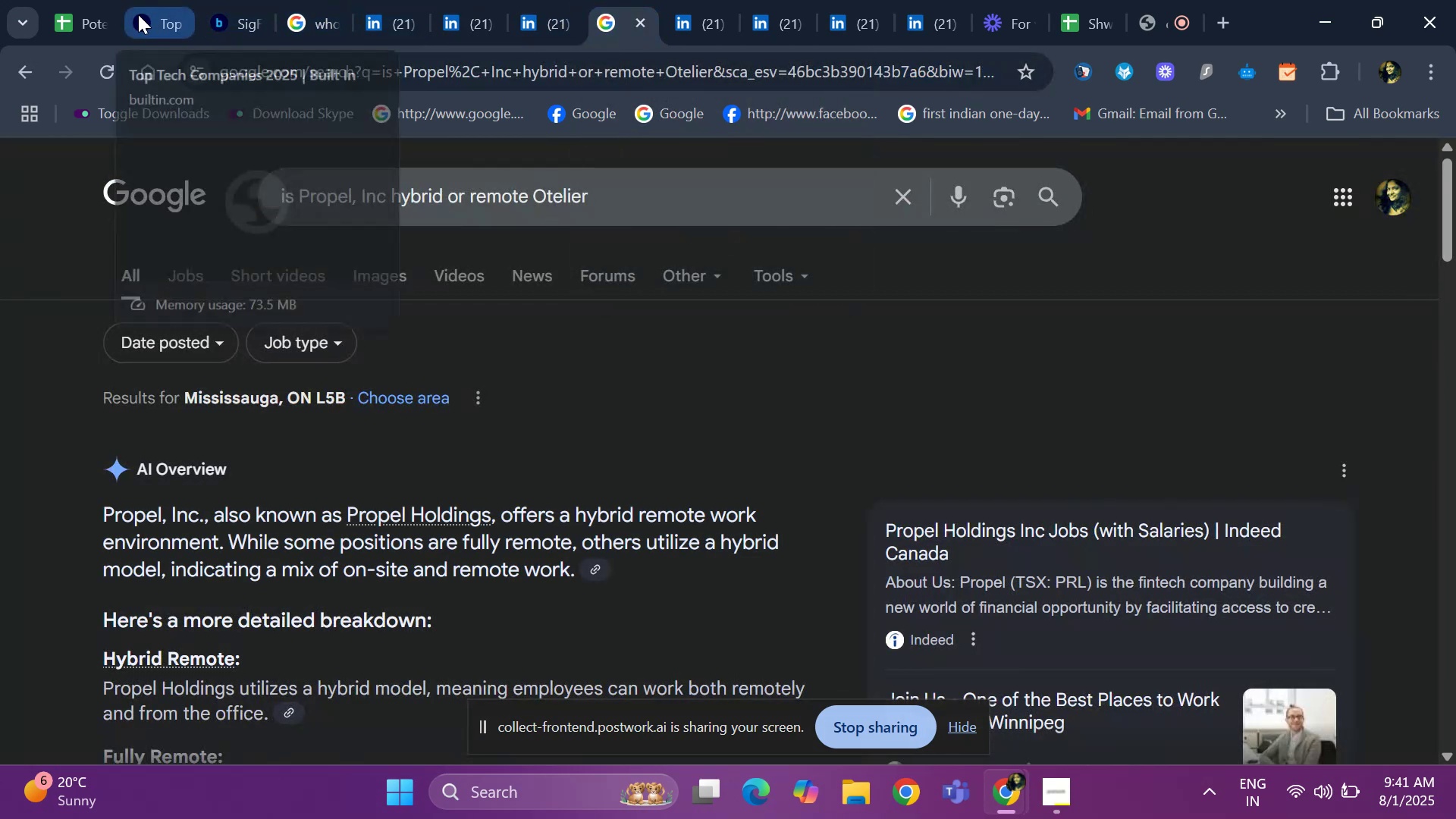 
left_click([80, 11])
 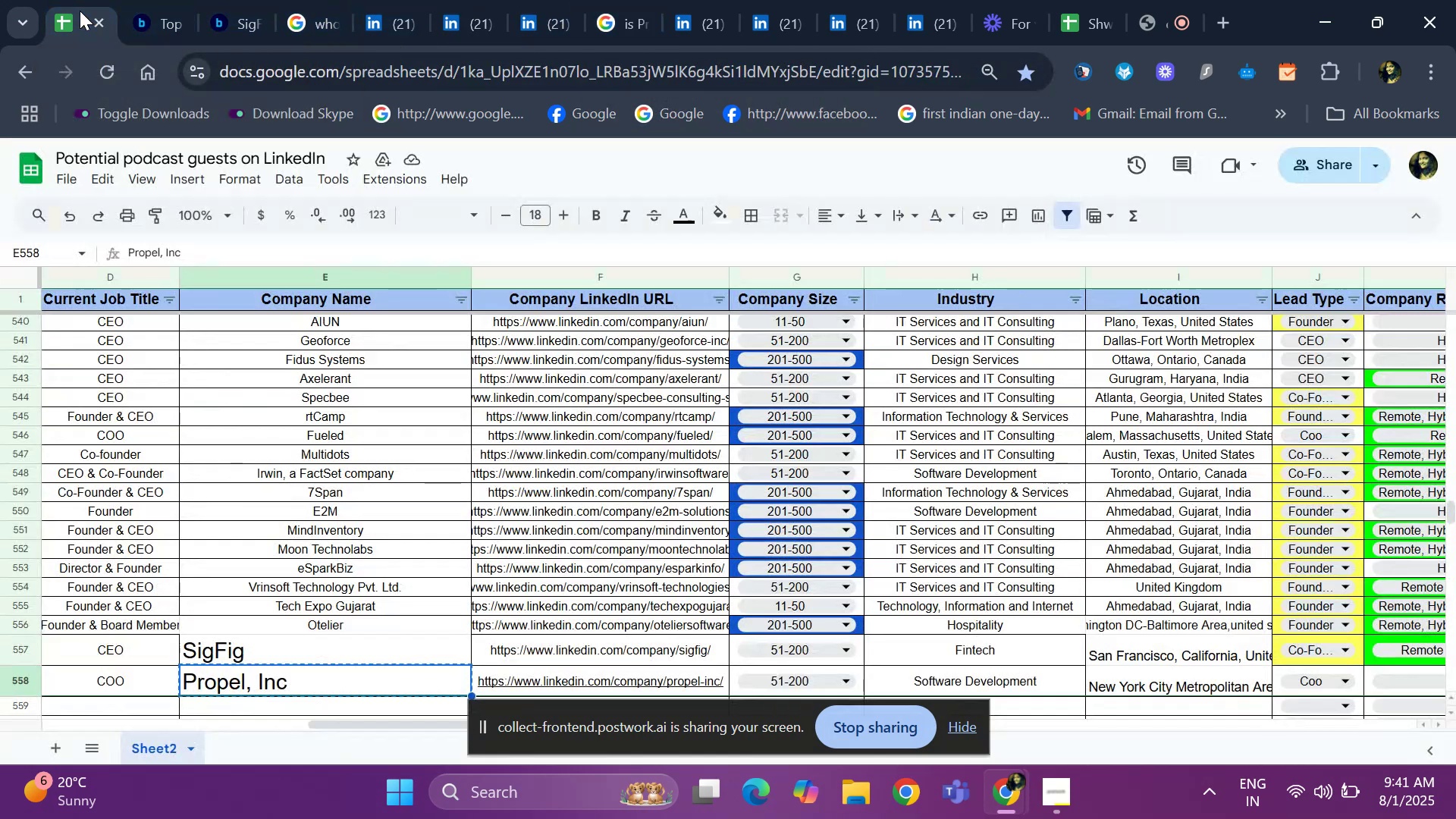 
key(ArrowRight)
 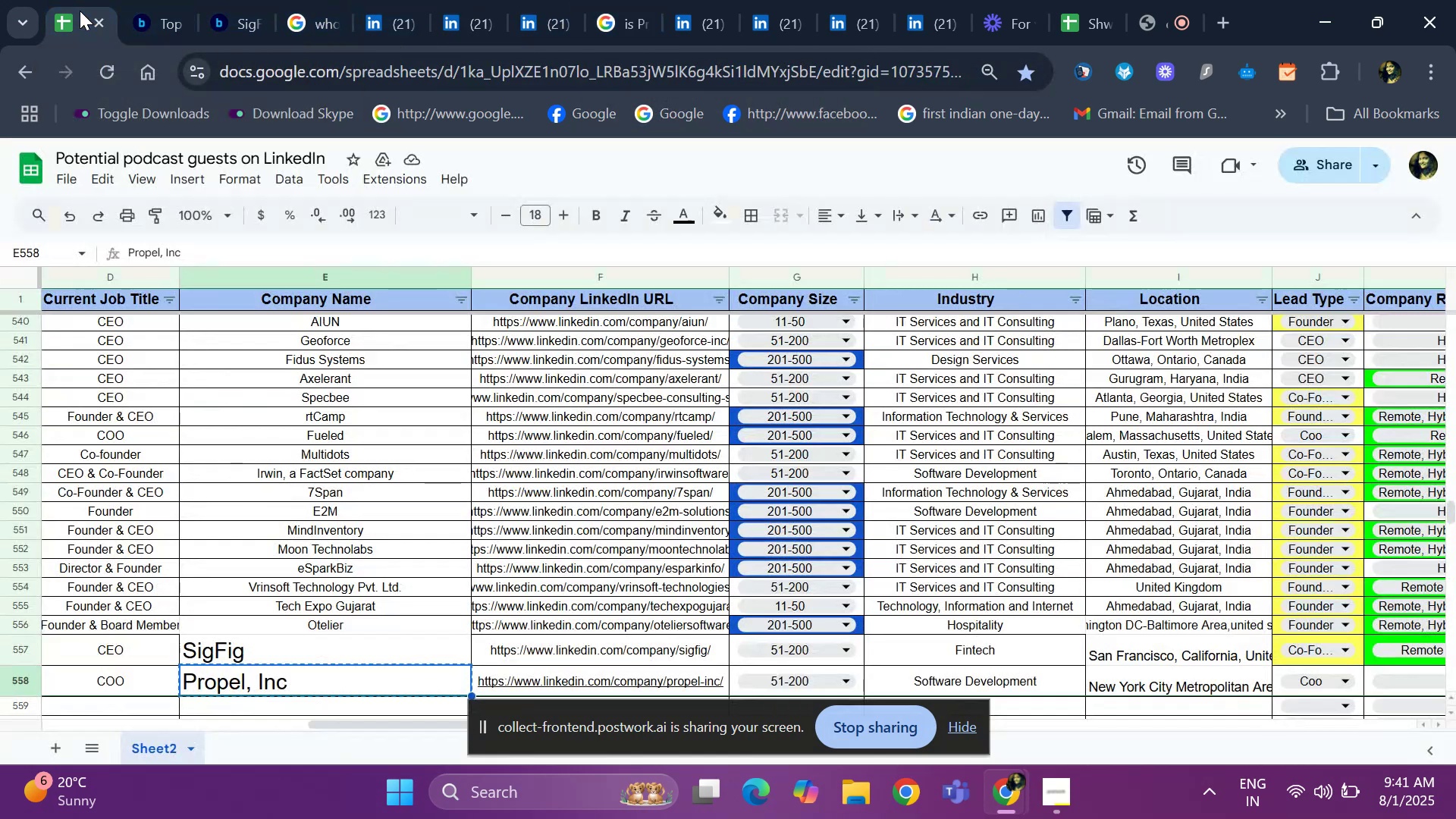 
key(ArrowRight)
 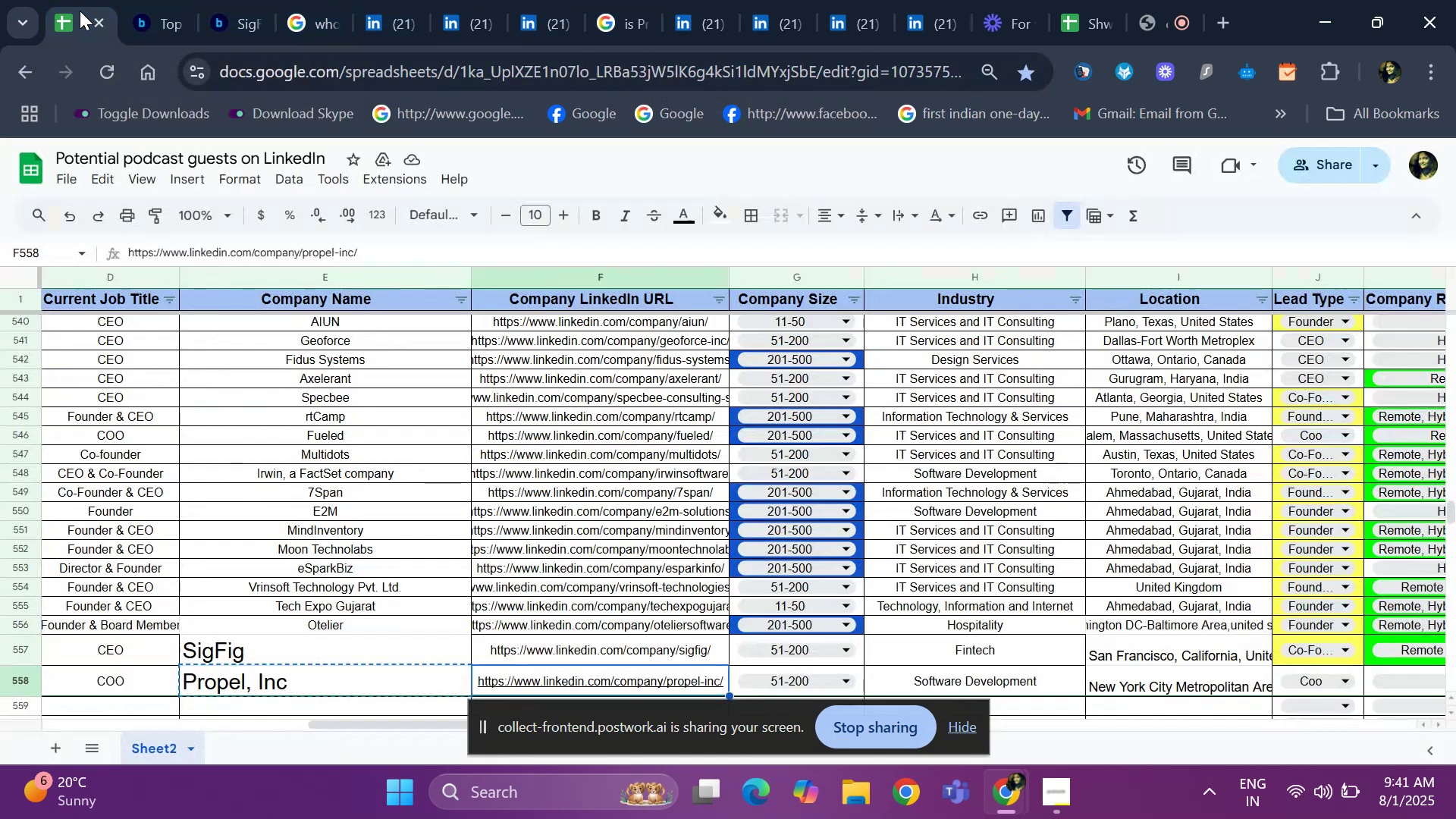 
key(ArrowRight)
 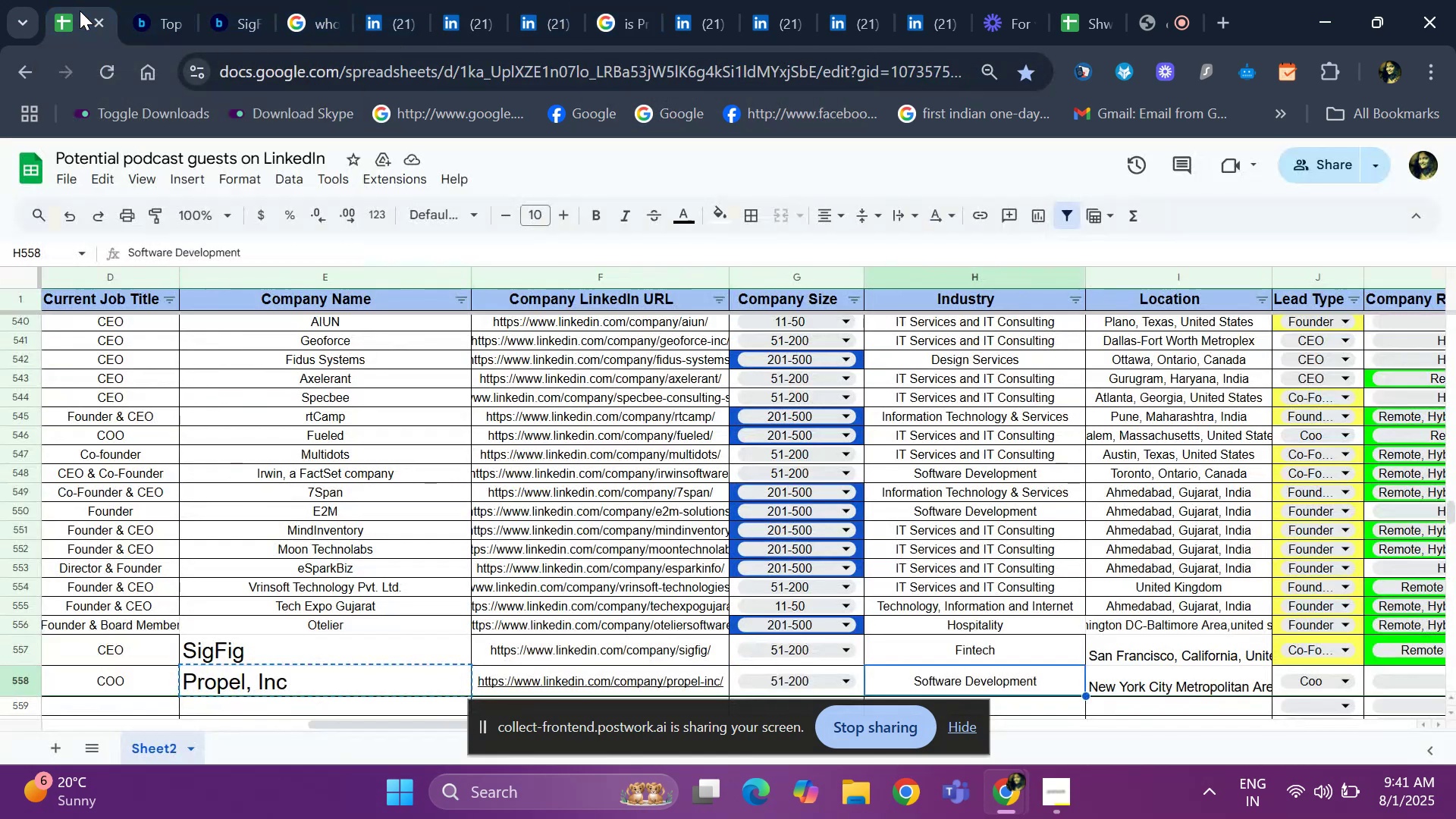 
key(ArrowRight)
 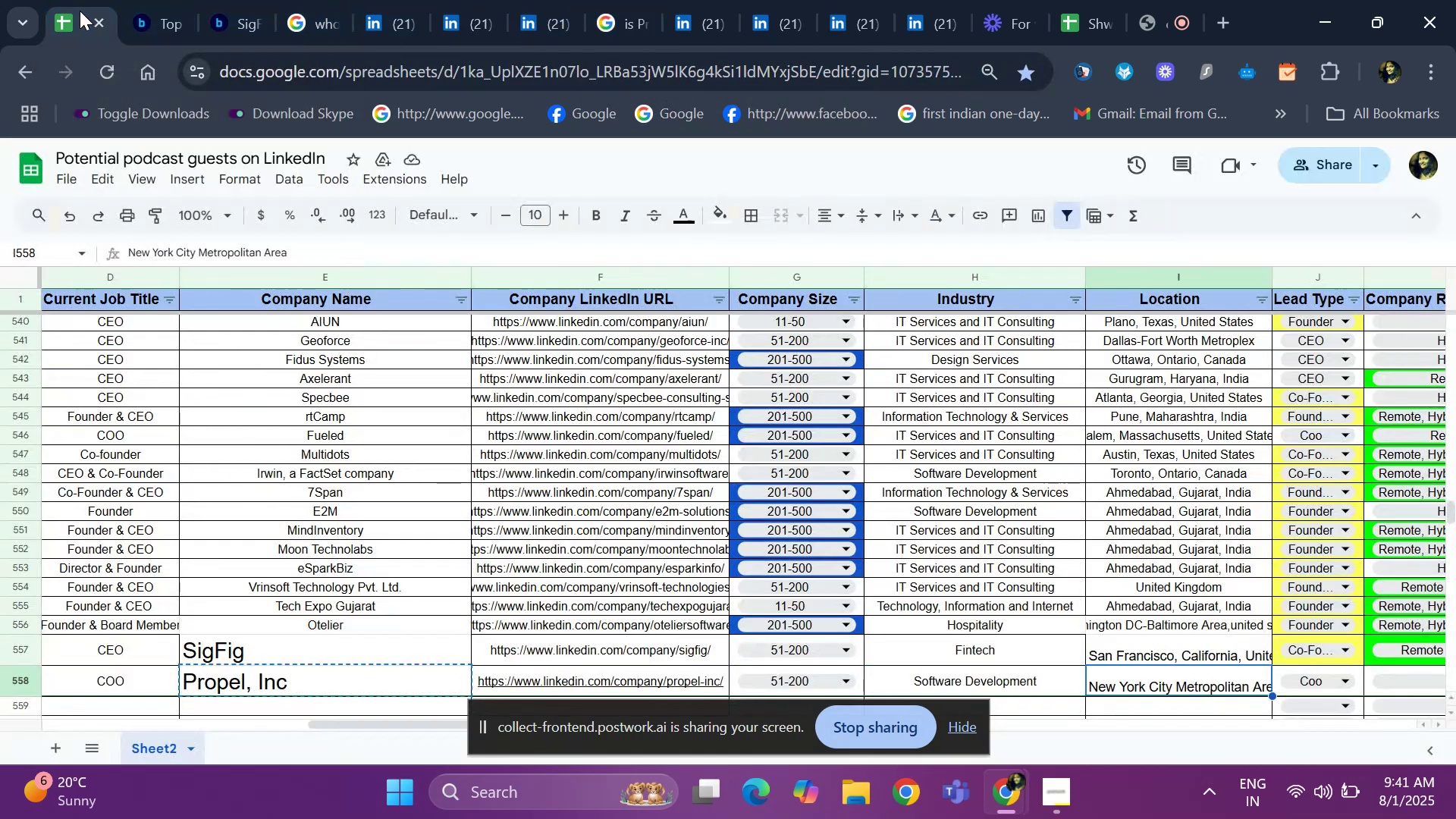 
key(ArrowRight)
 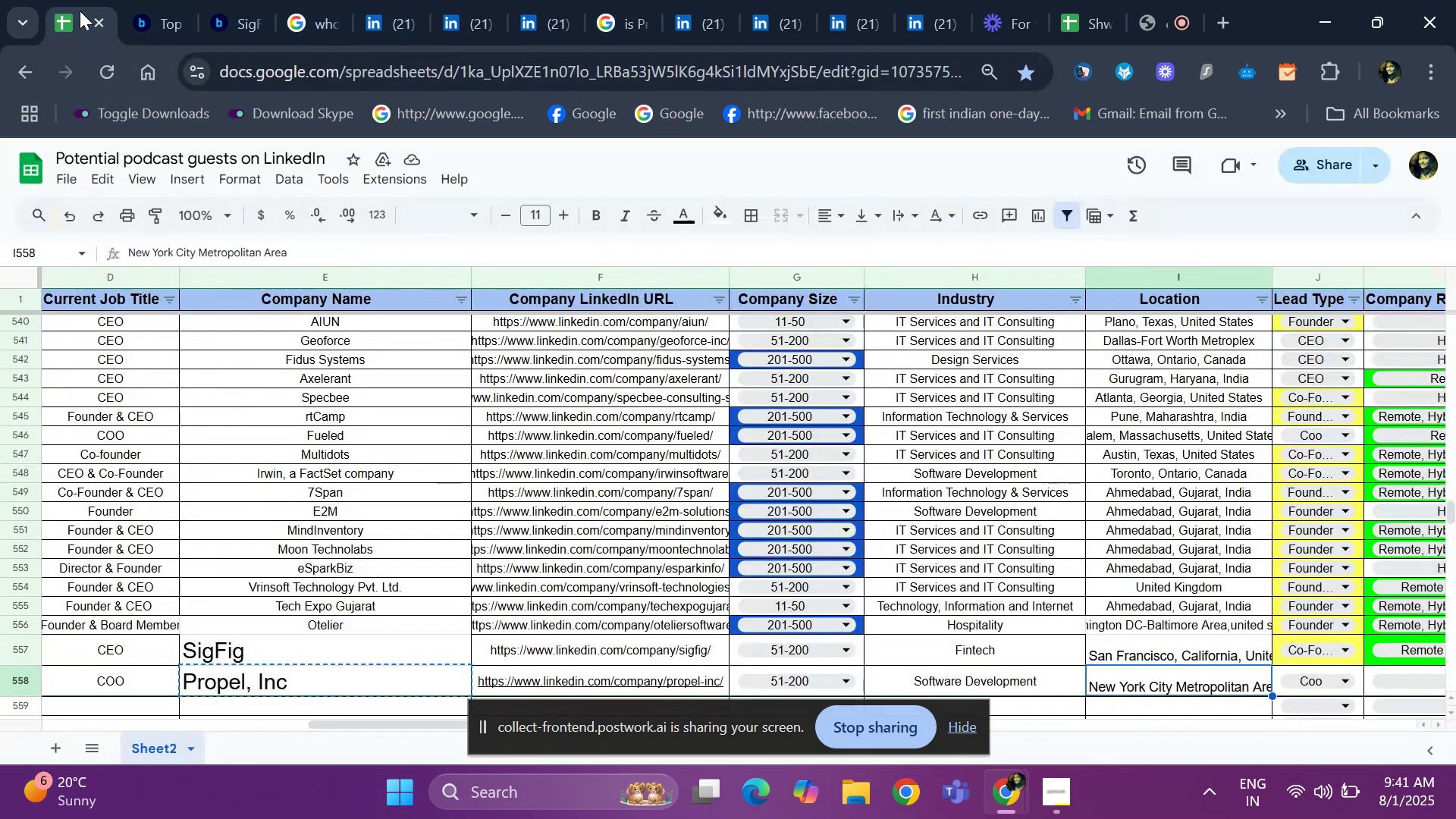 
key(ArrowRight)
 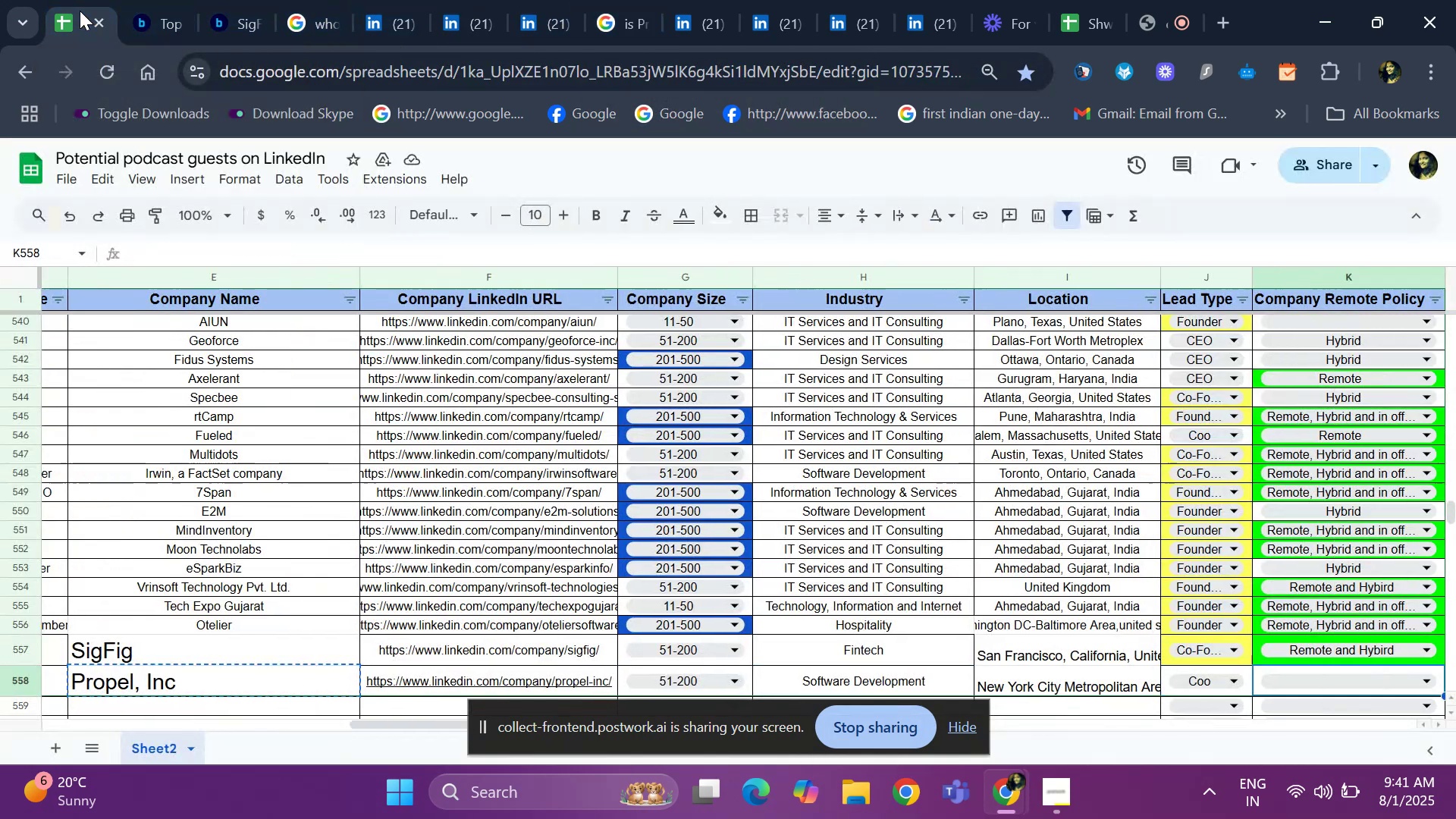 
key(ArrowRight)
 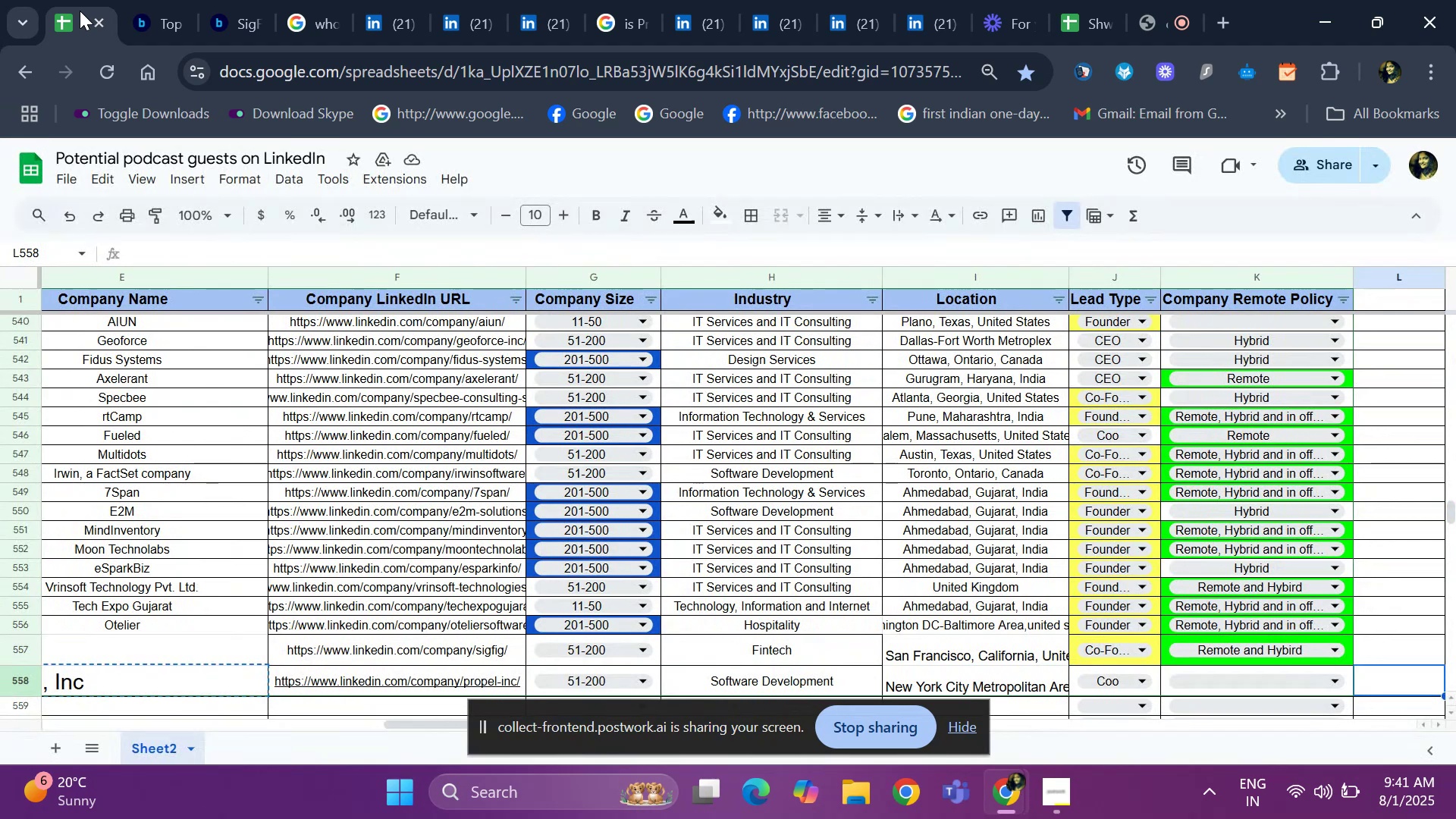 
key(Enter)
 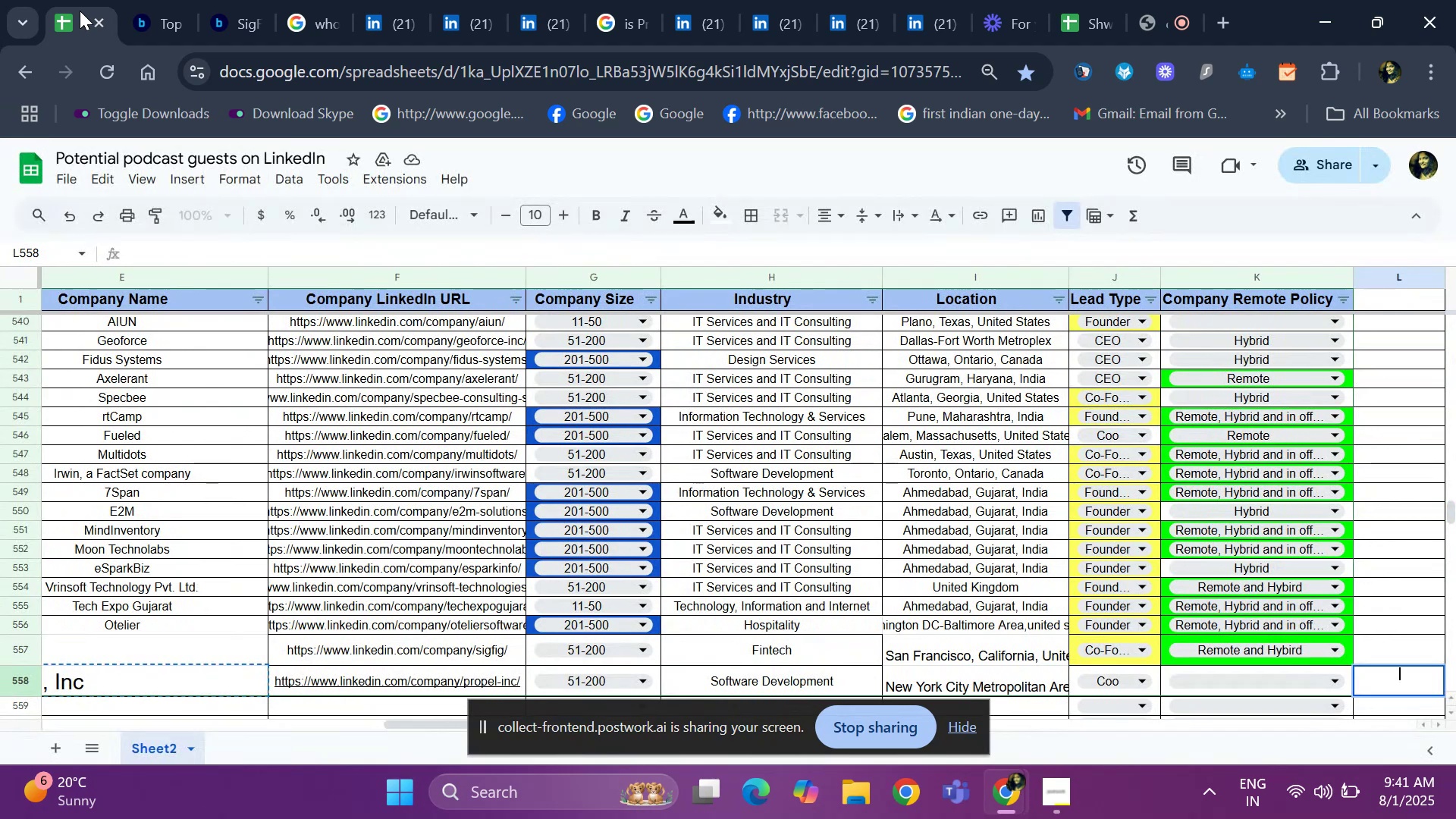 
key(ArrowDown)
 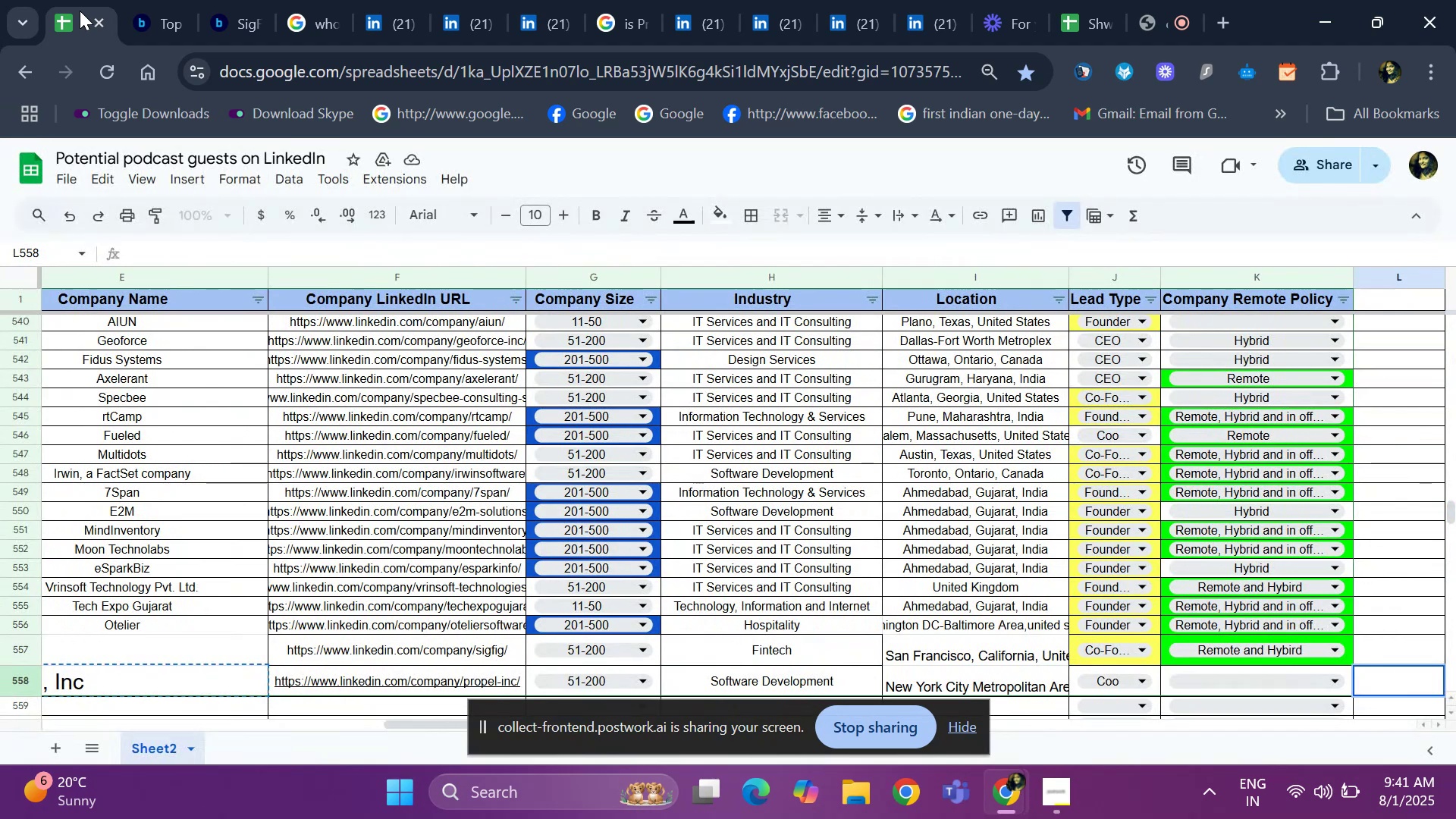 
key(Escape)
 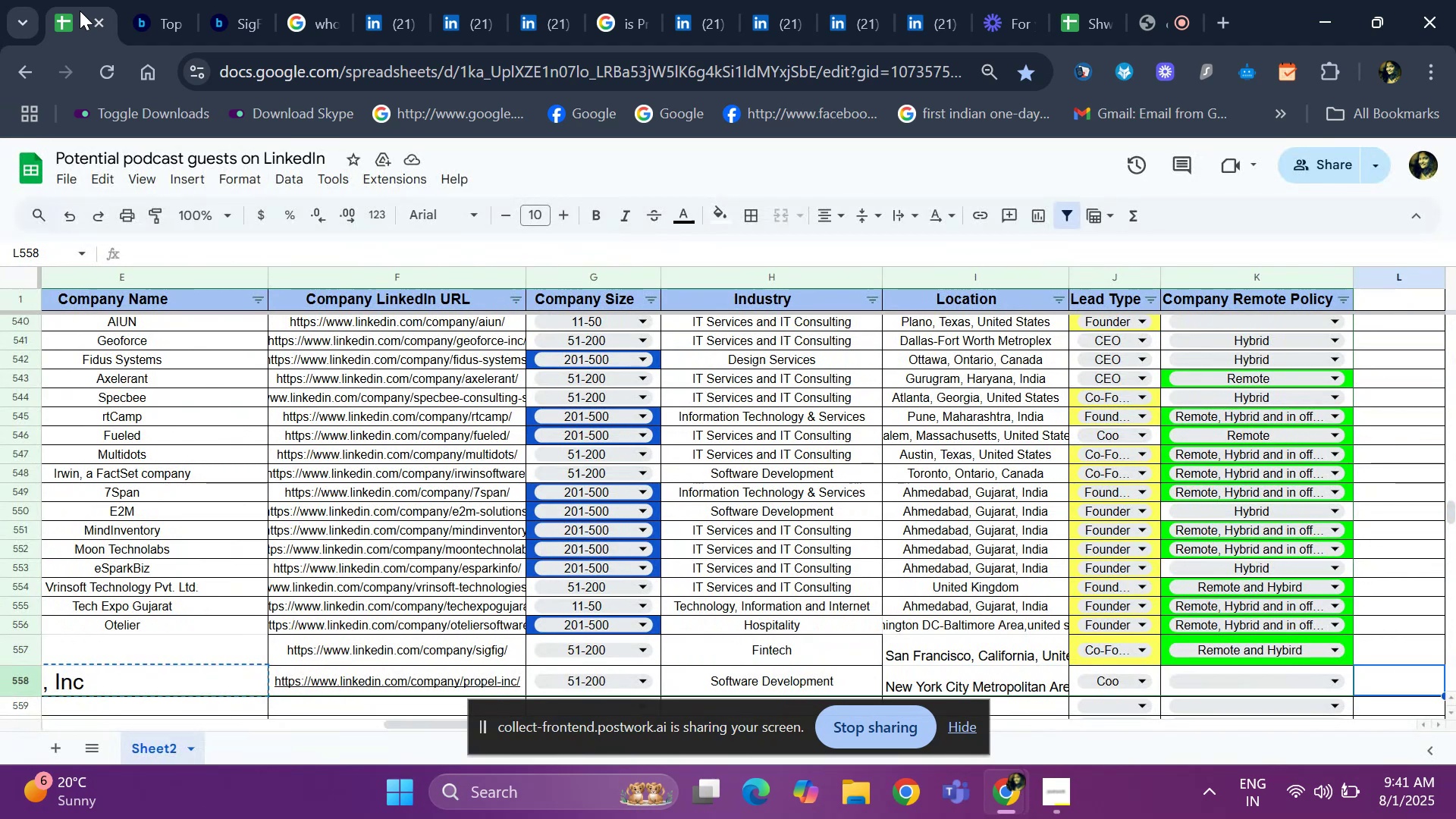 
key(ArrowLeft)
 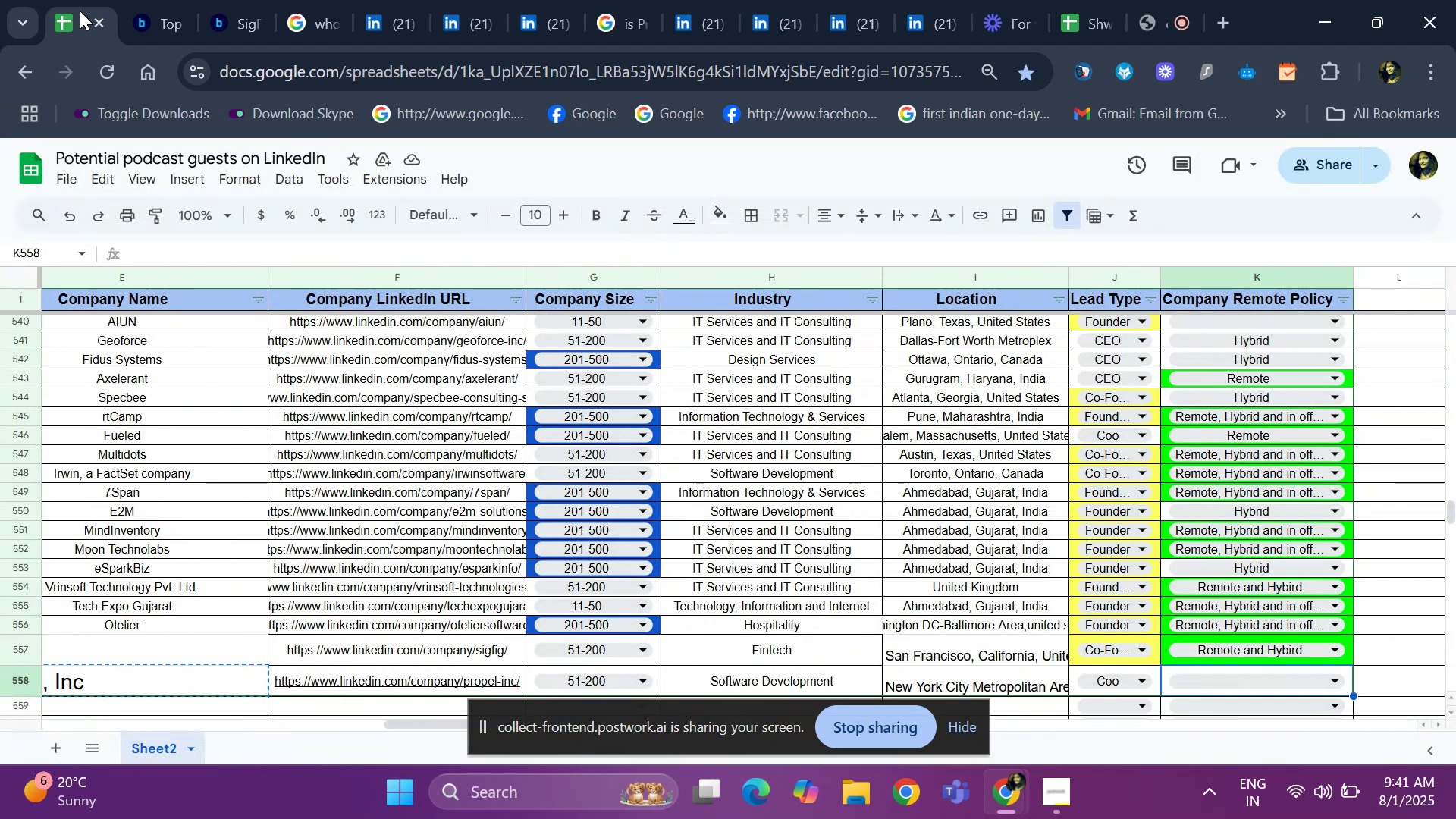 
key(Enter)
 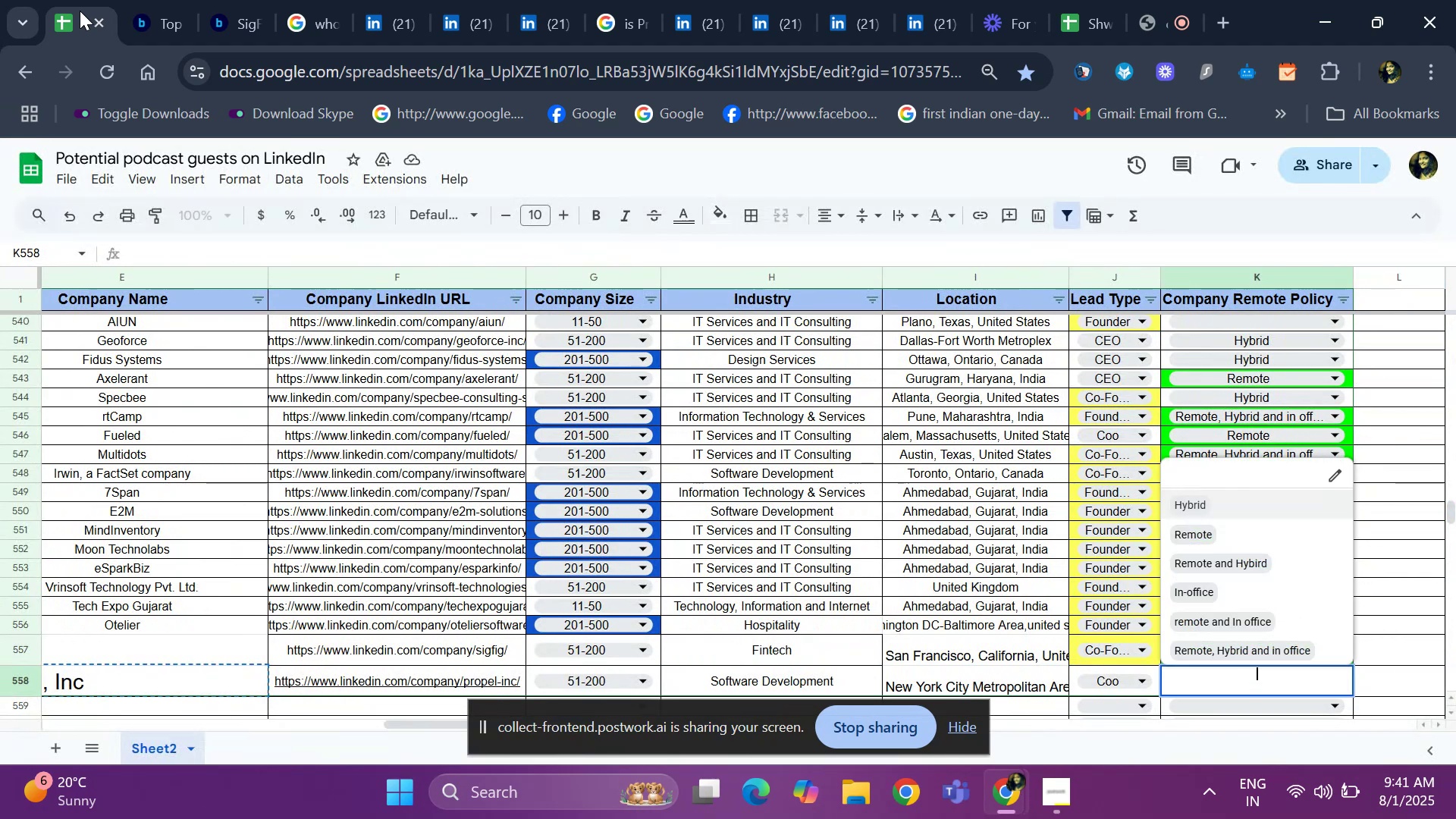 
key(ArrowDown)
 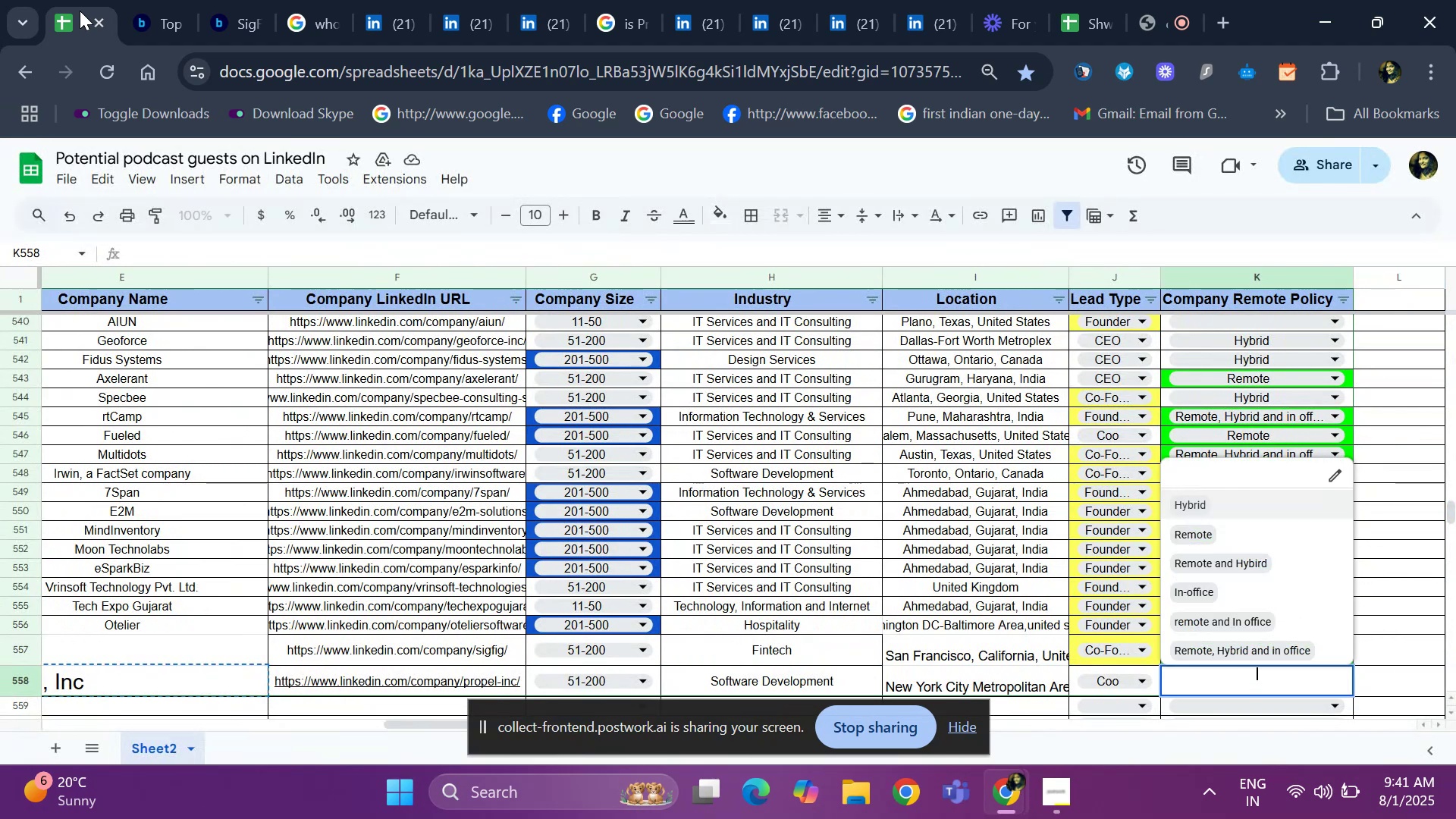 
key(ArrowDown)
 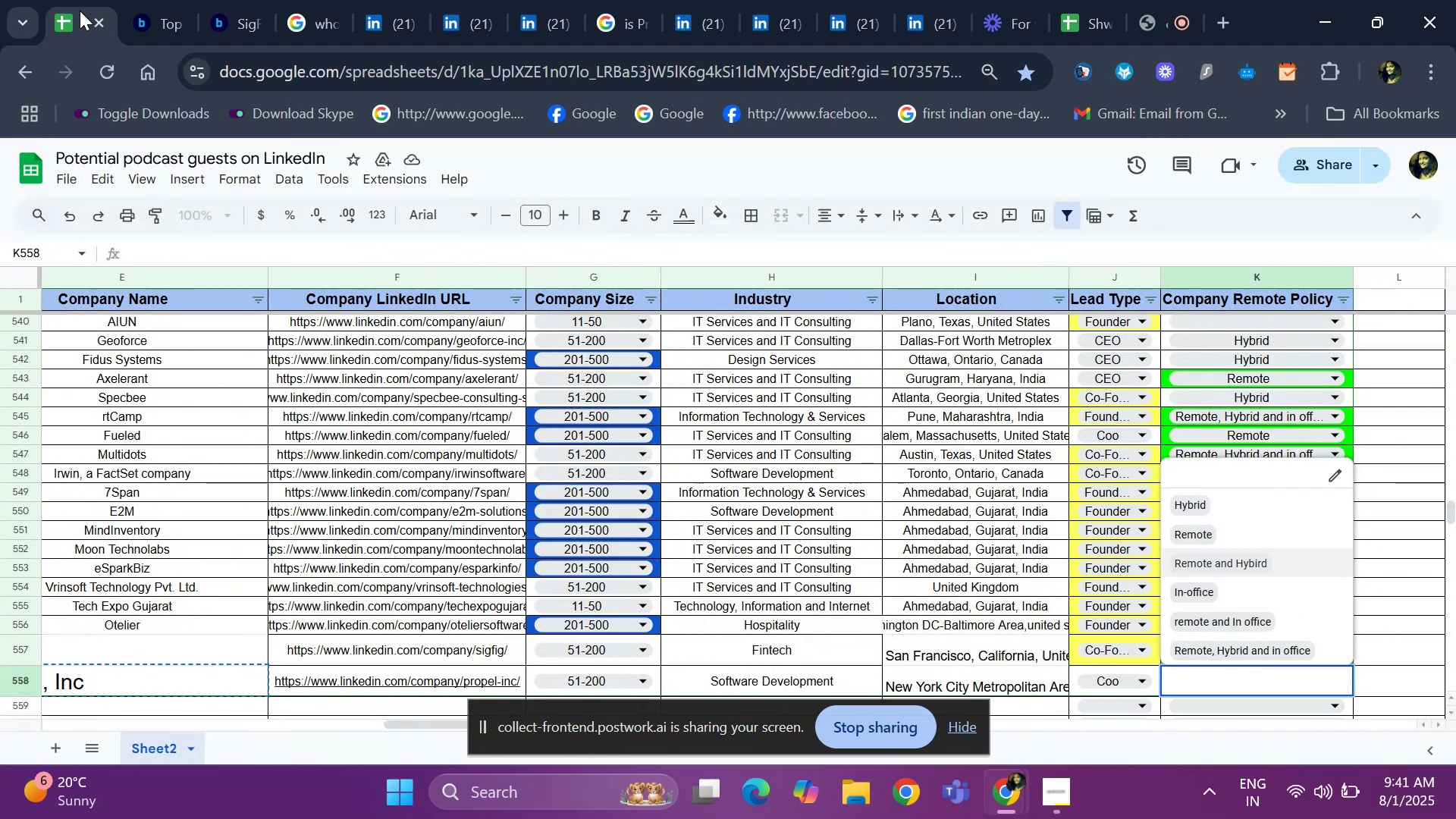 
key(Enter)
 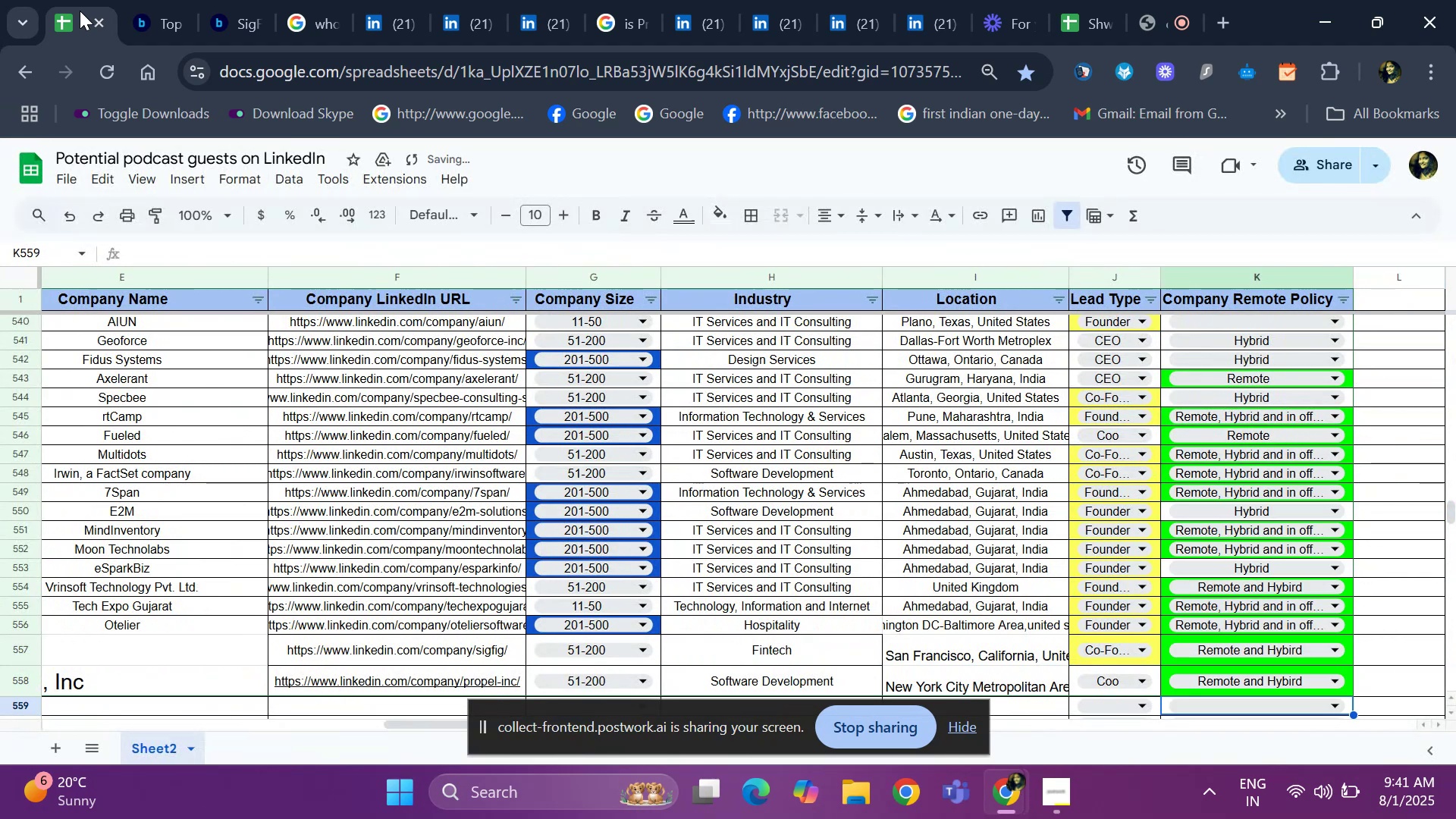 
hold_key(key=ArrowLeft, duration=1.09)
 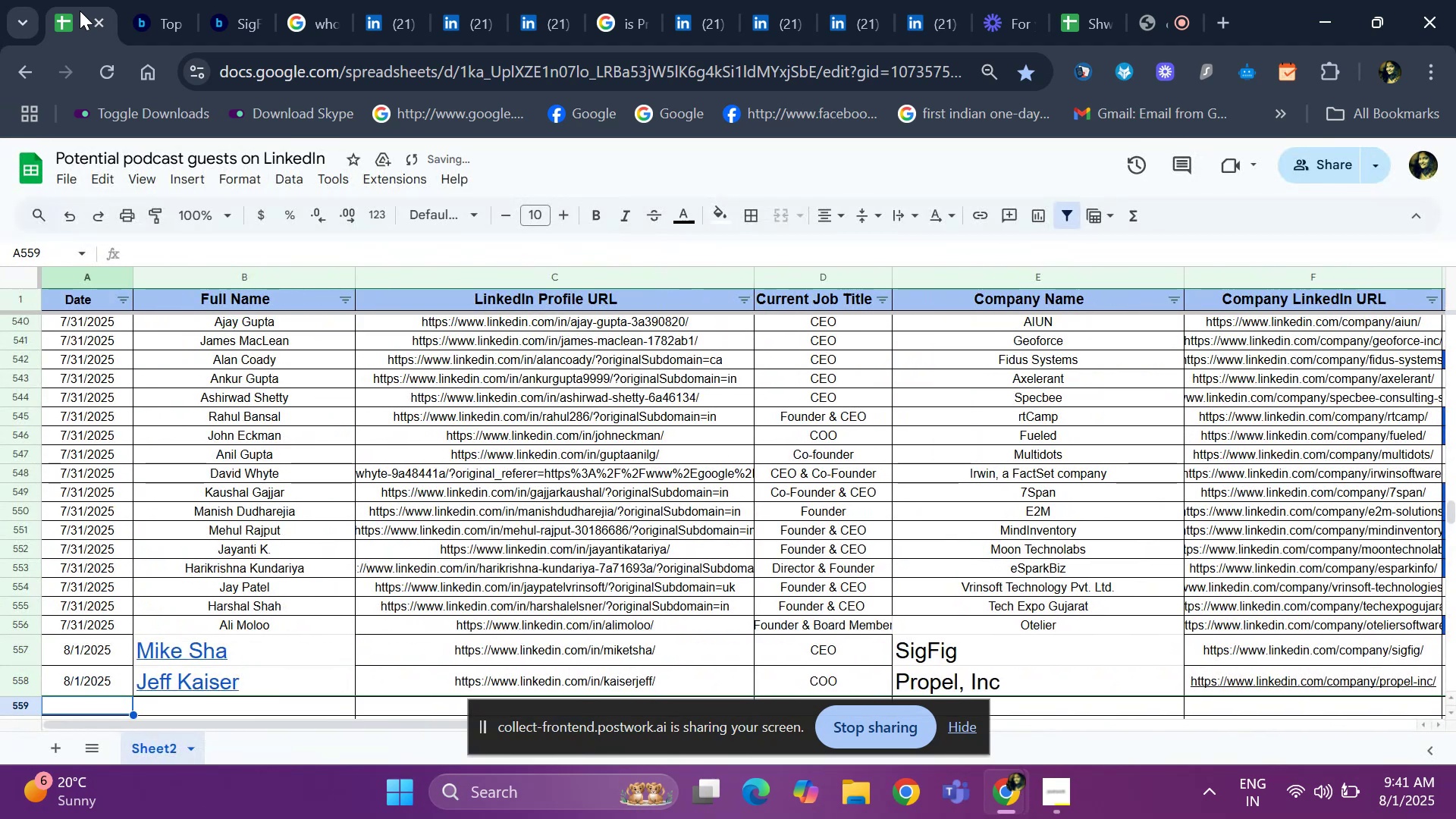 
key(Control+D)
 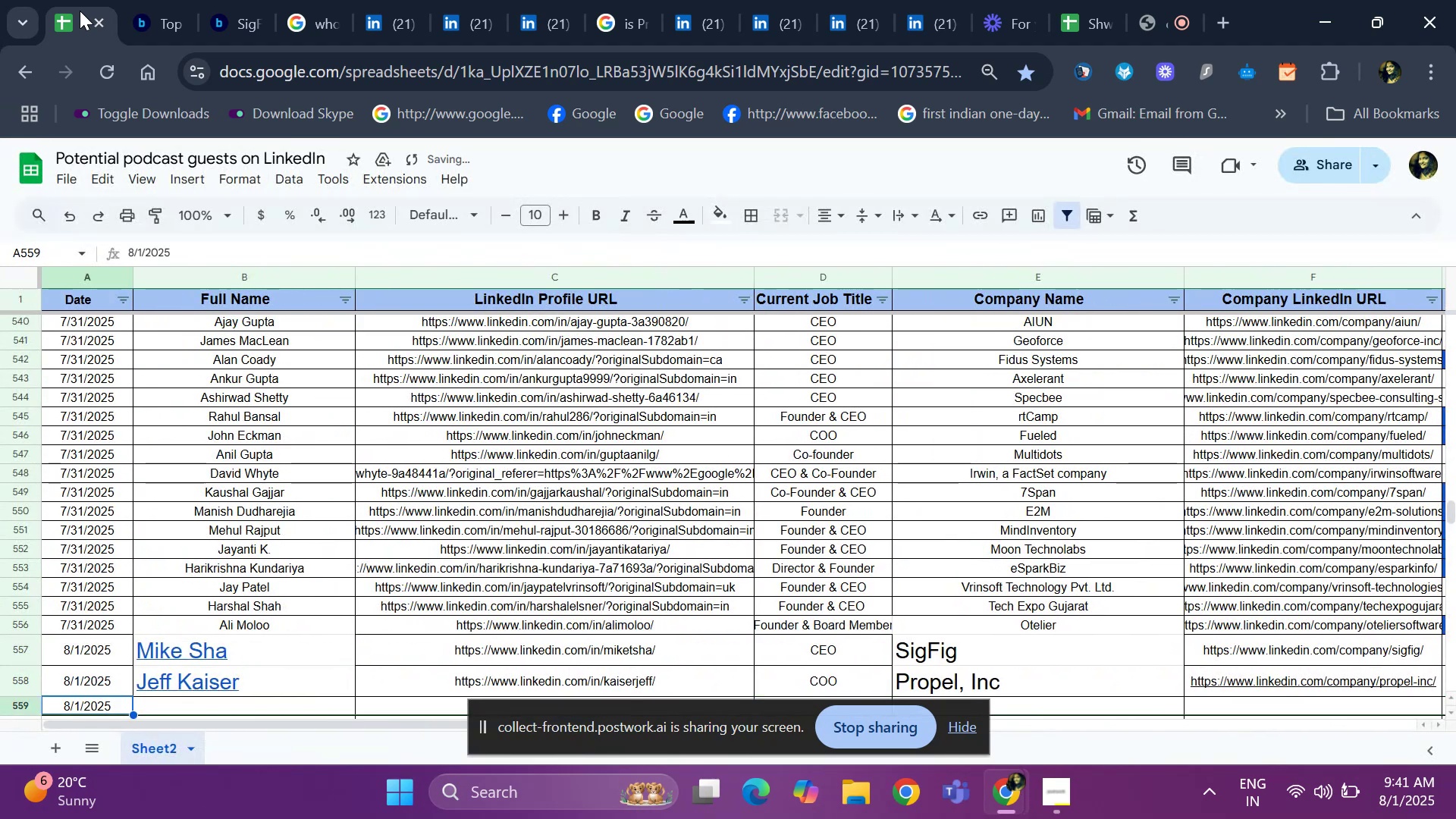 
key(ArrowDown)
 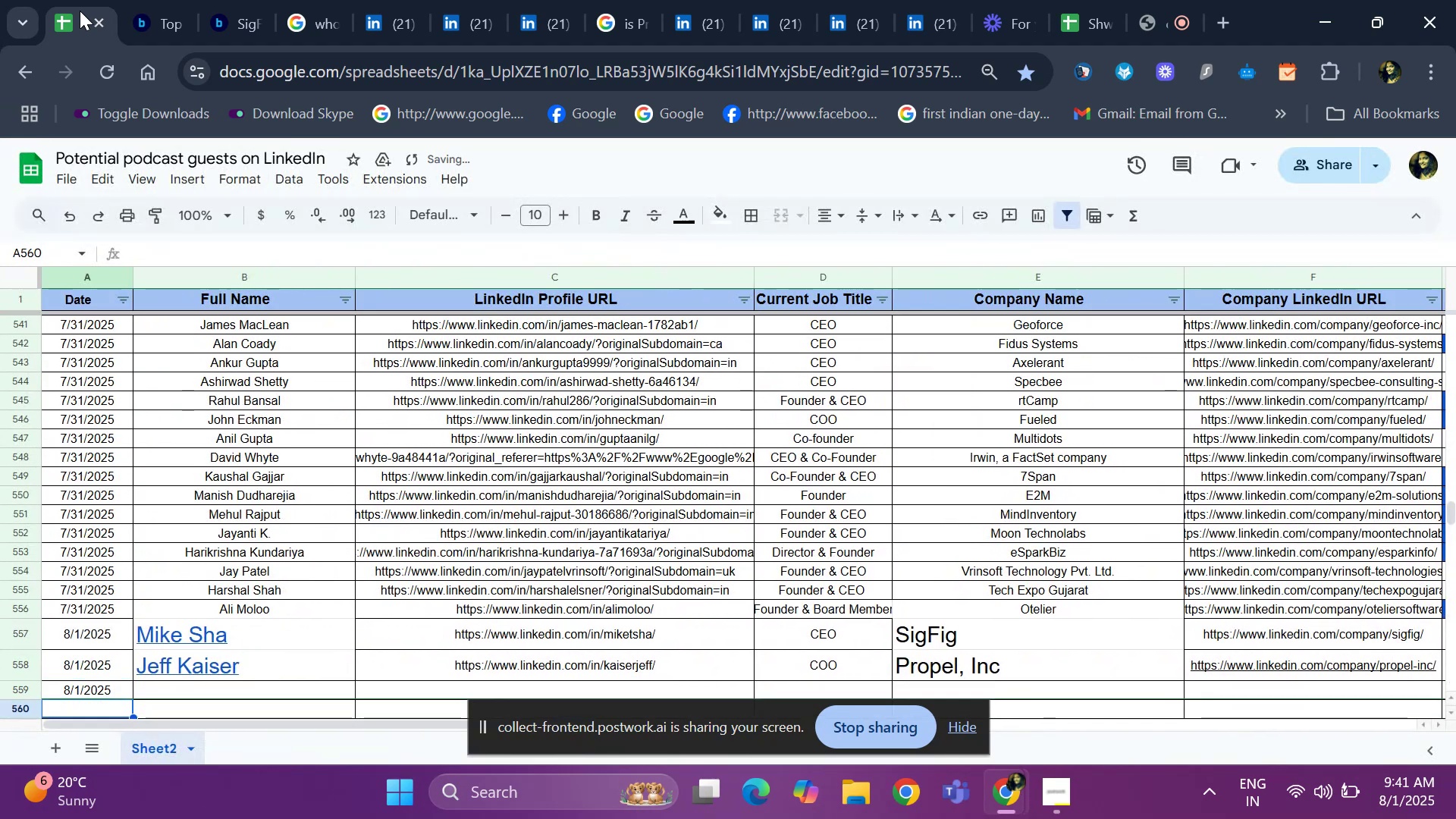 
key(ArrowDown)
 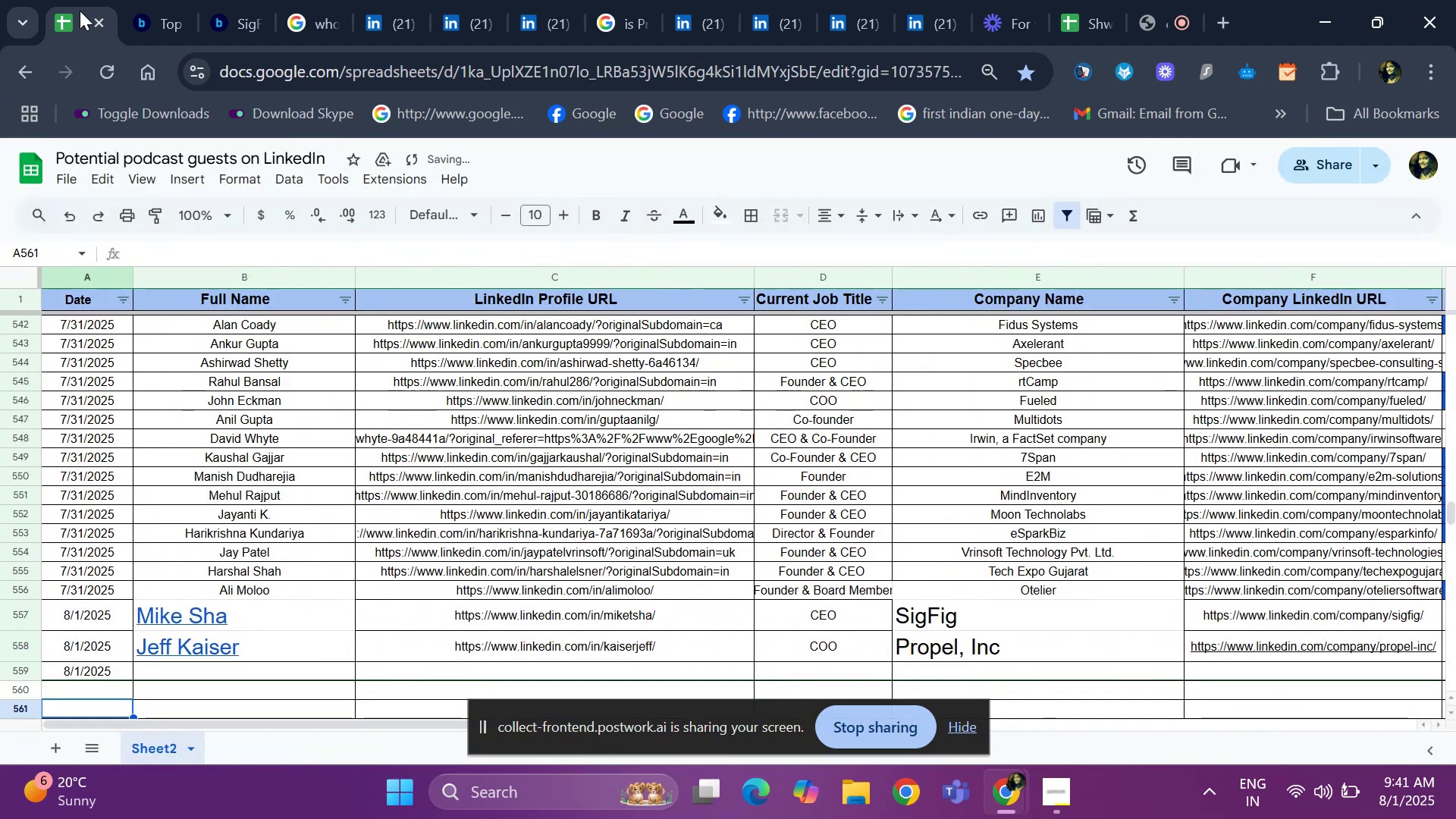 
key(ArrowDown)
 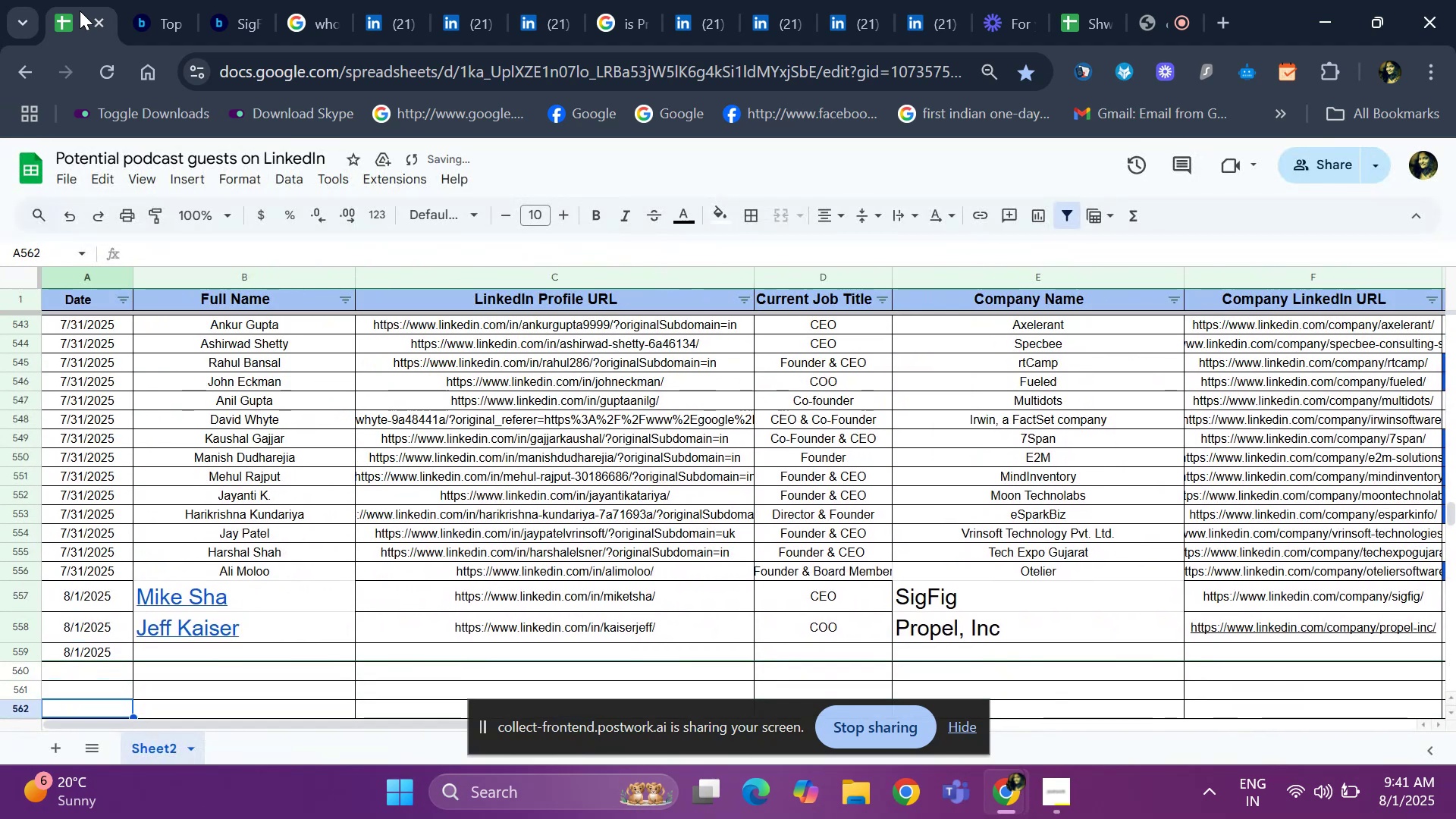 
key(ArrowDown)
 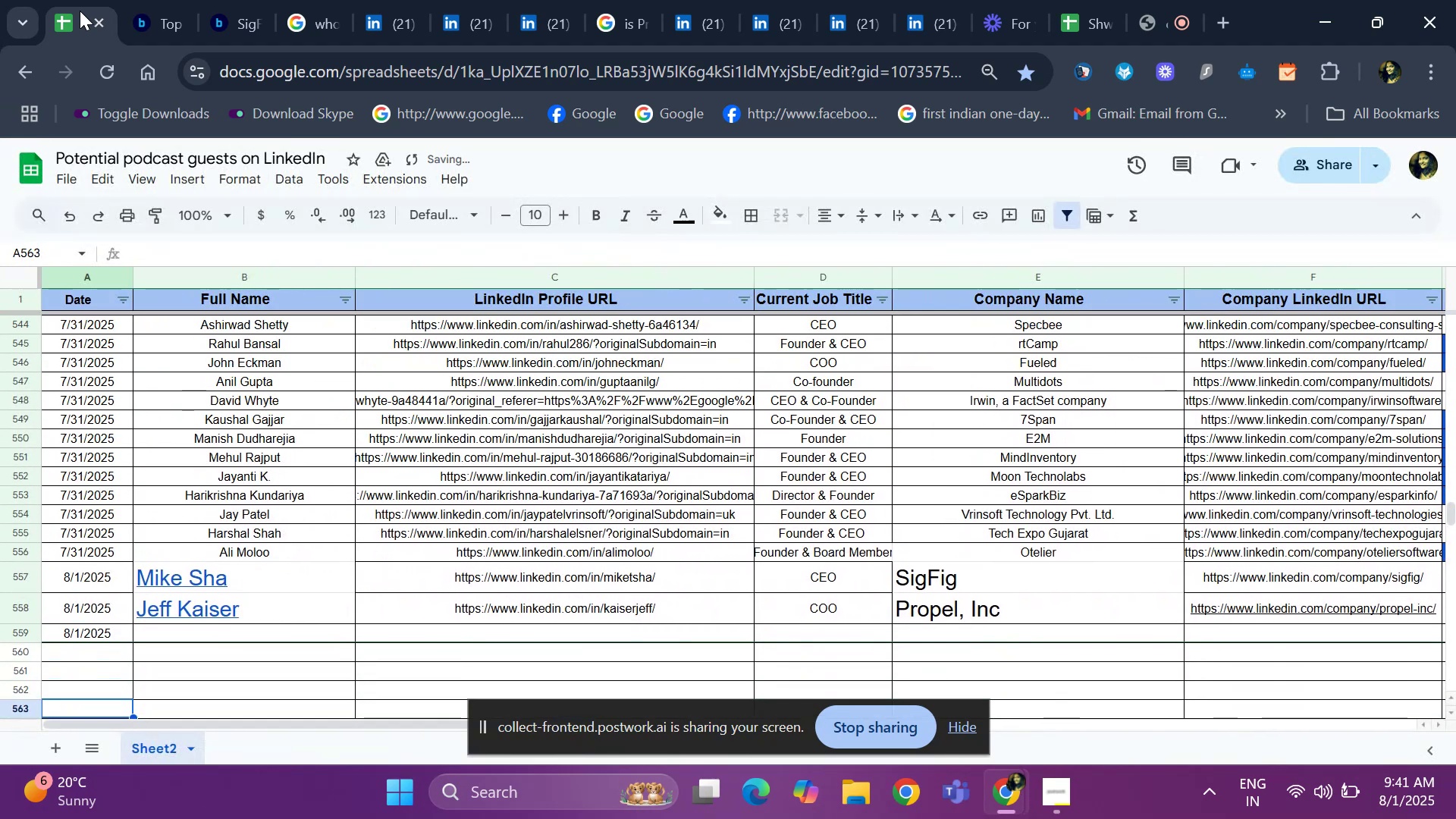 
key(ArrowDown)
 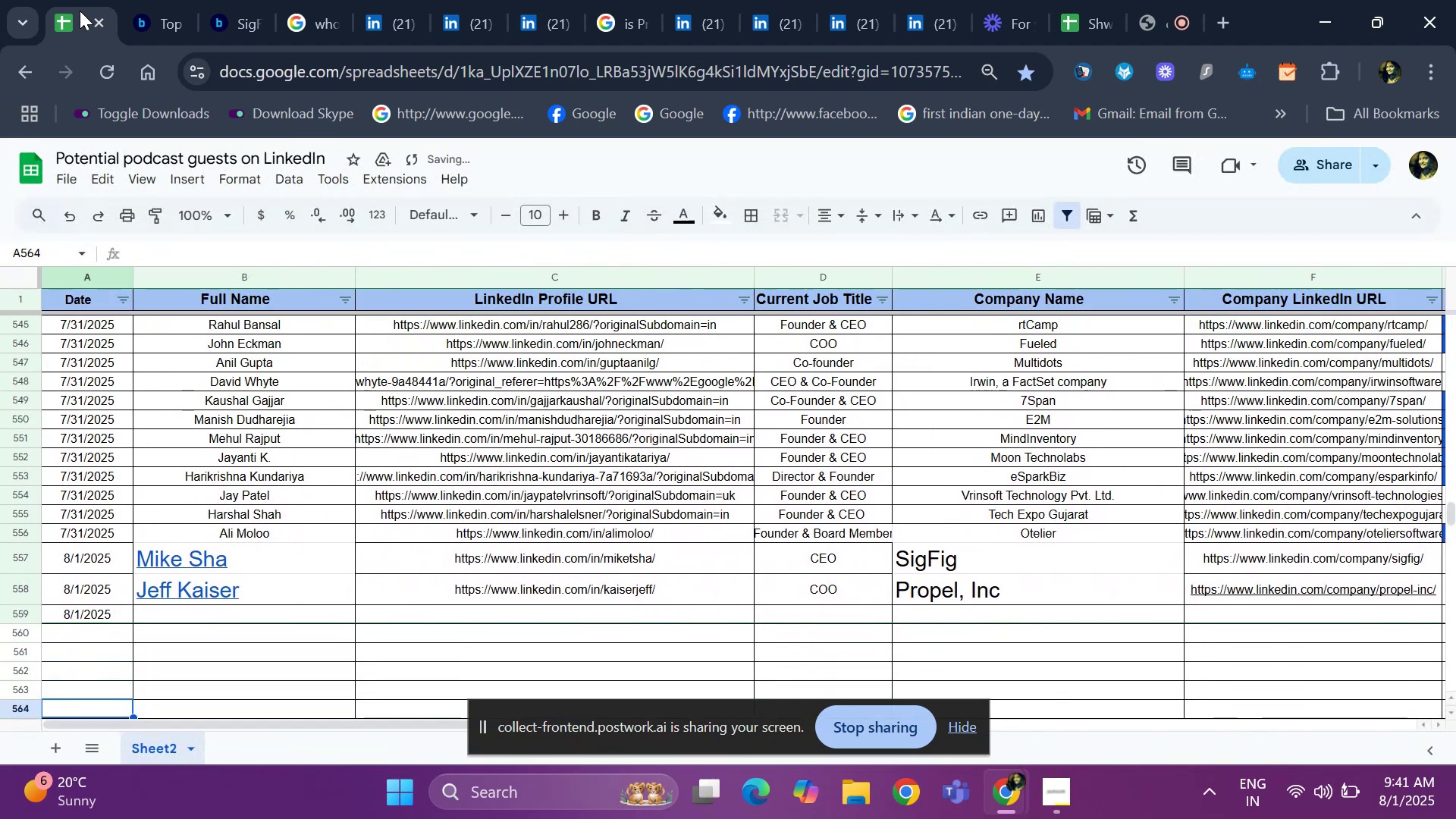 
key(ArrowDown)
 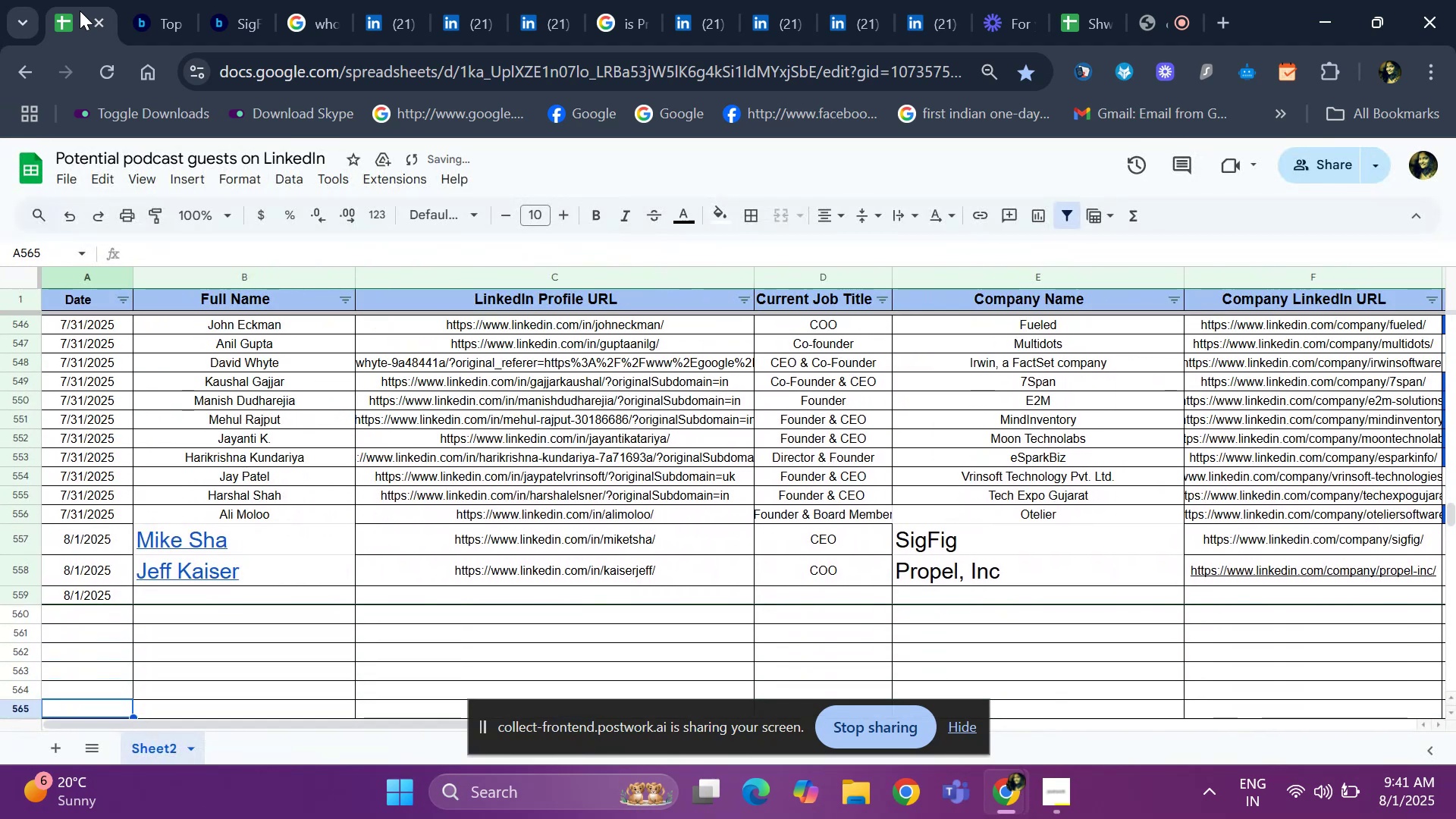 
key(ArrowDown)
 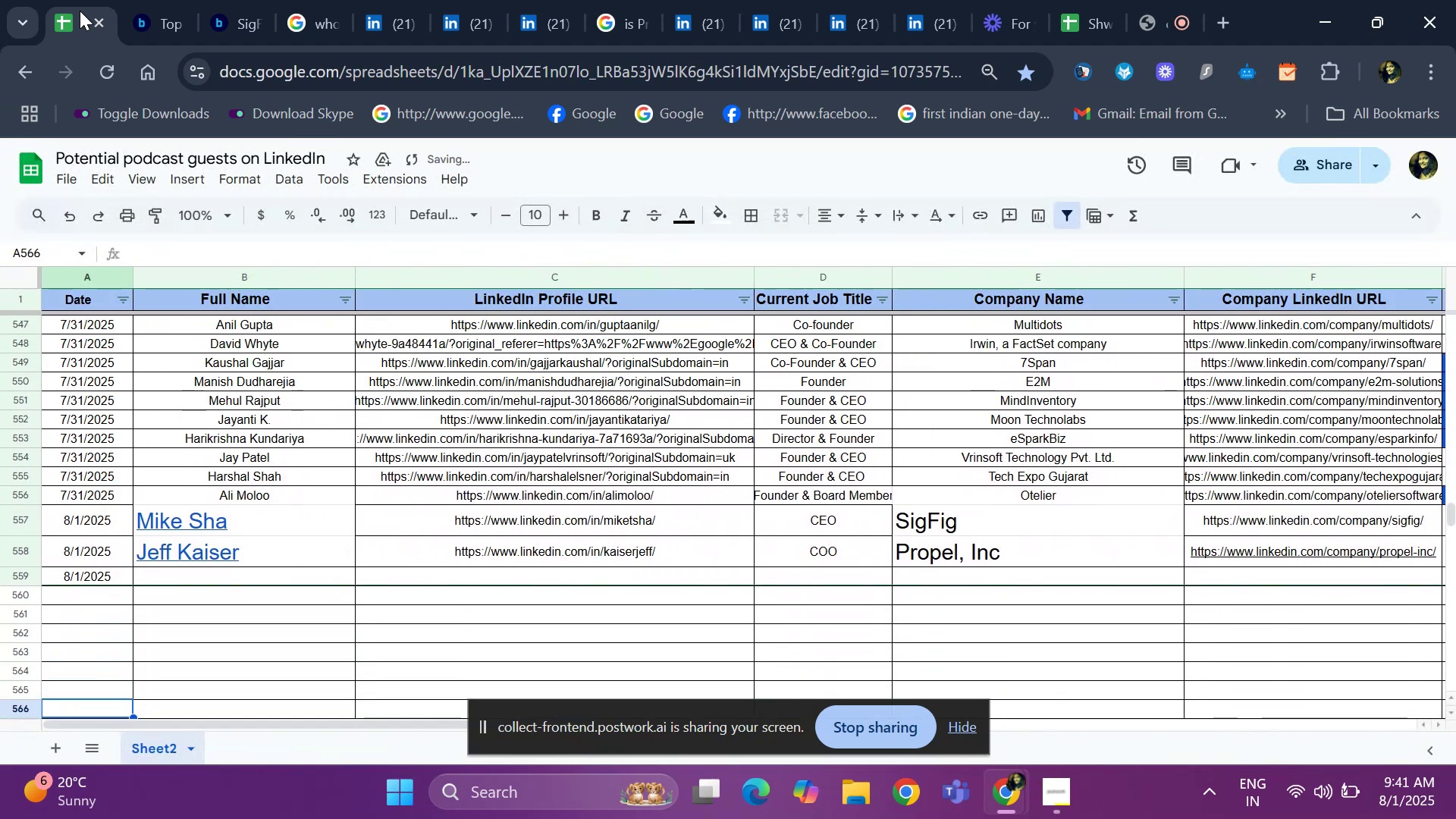 
key(ArrowDown)
 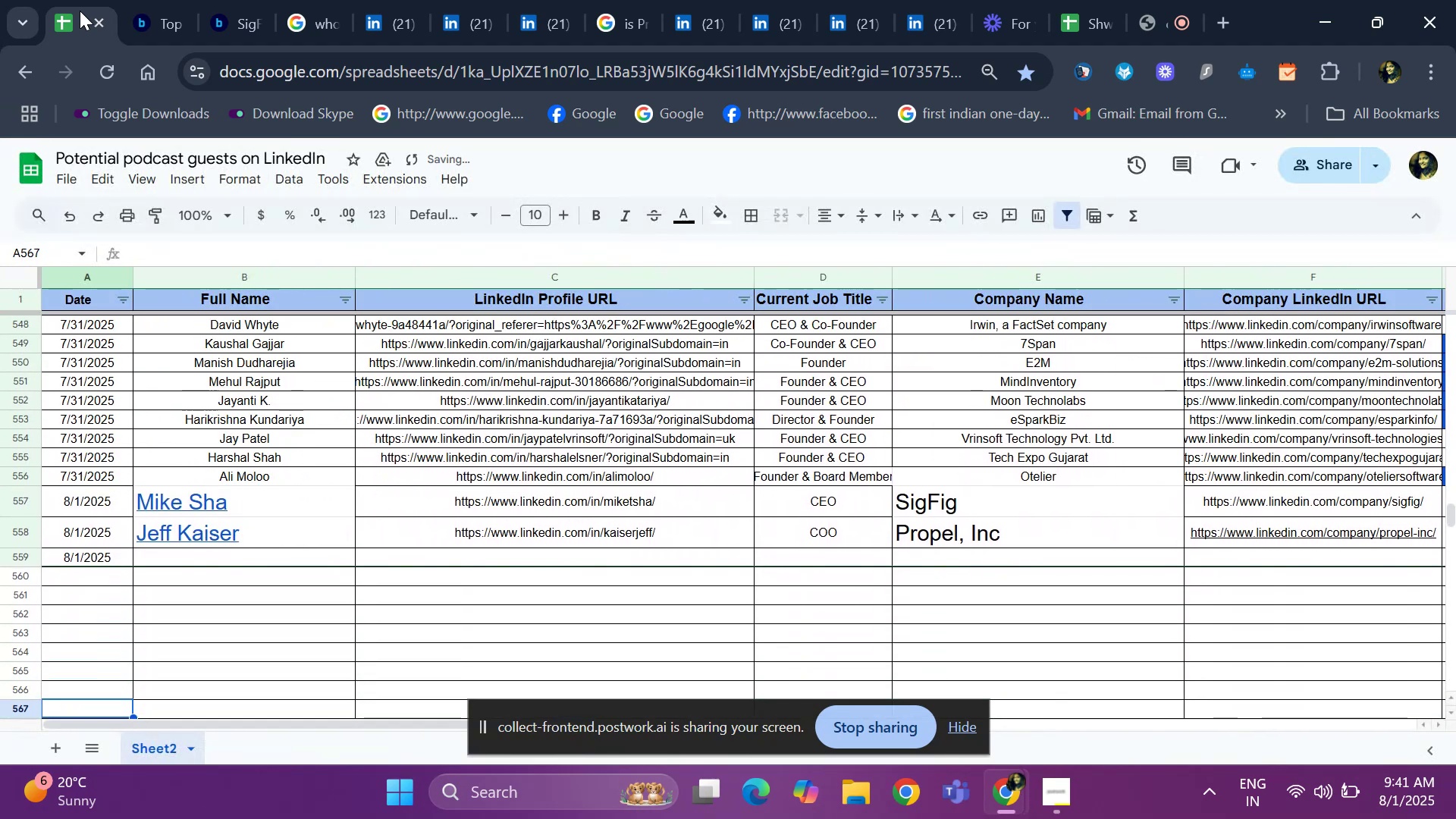 
key(ArrowUp)
 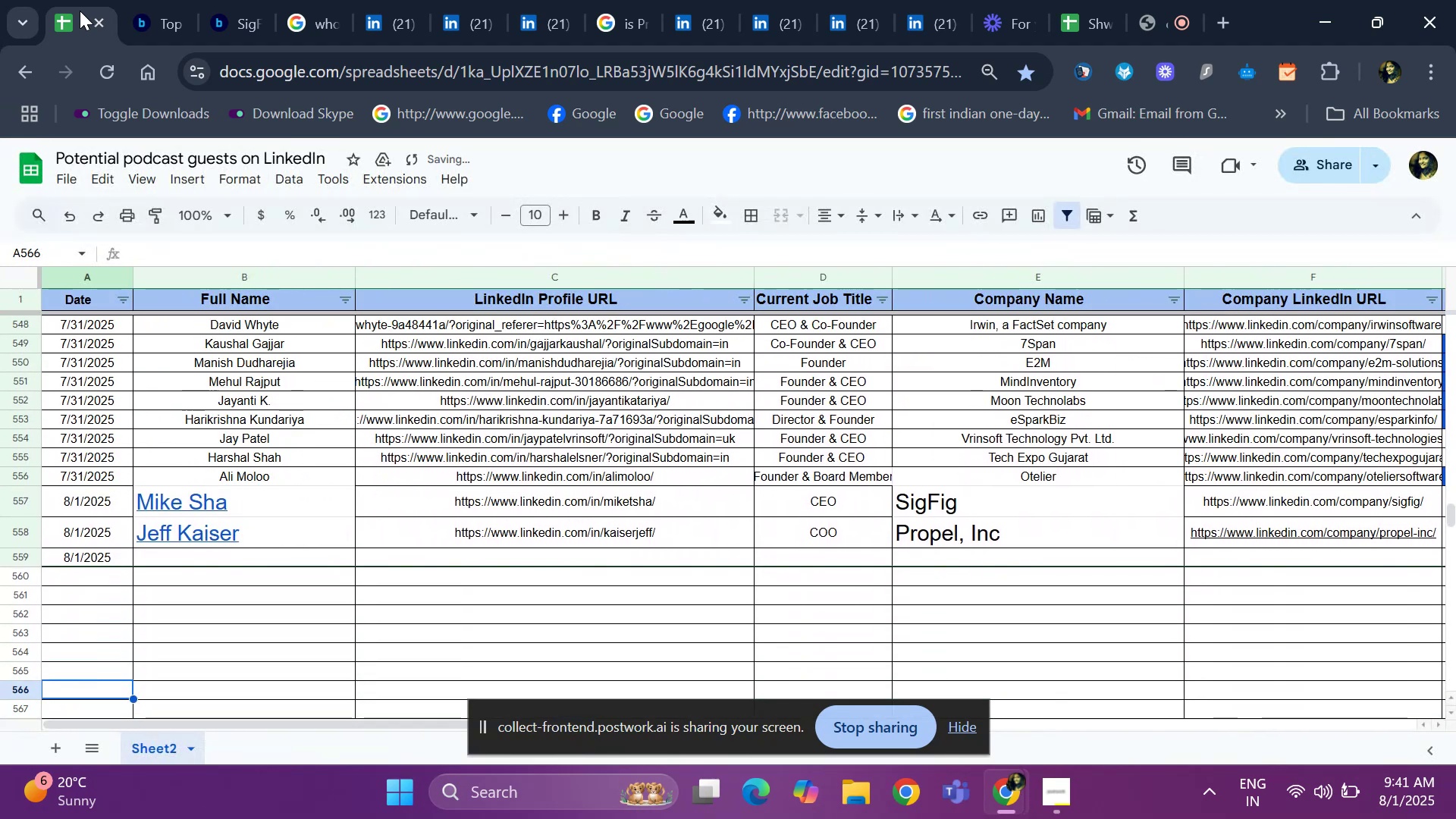 
key(ArrowUp)
 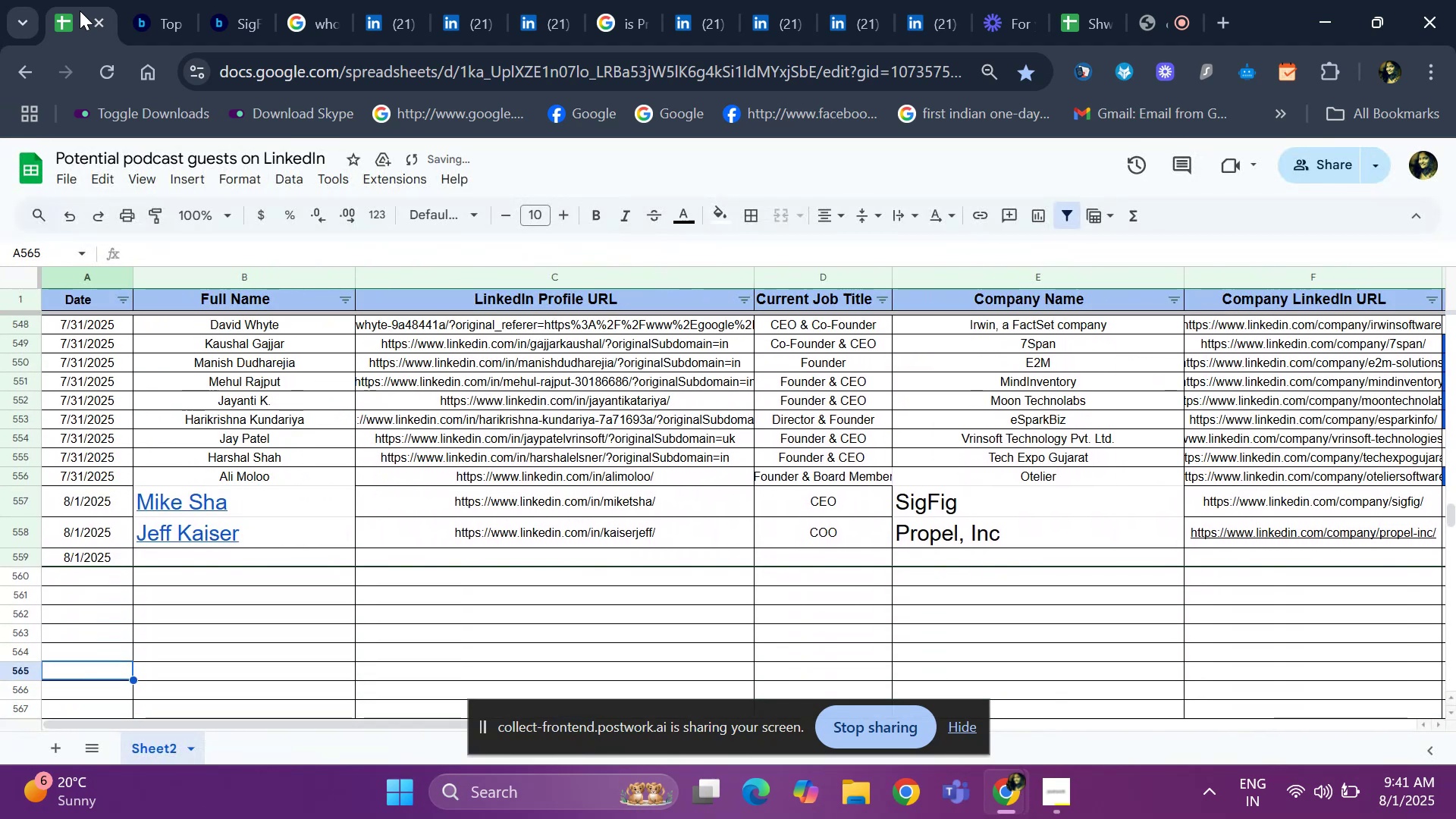 
key(ArrowUp)
 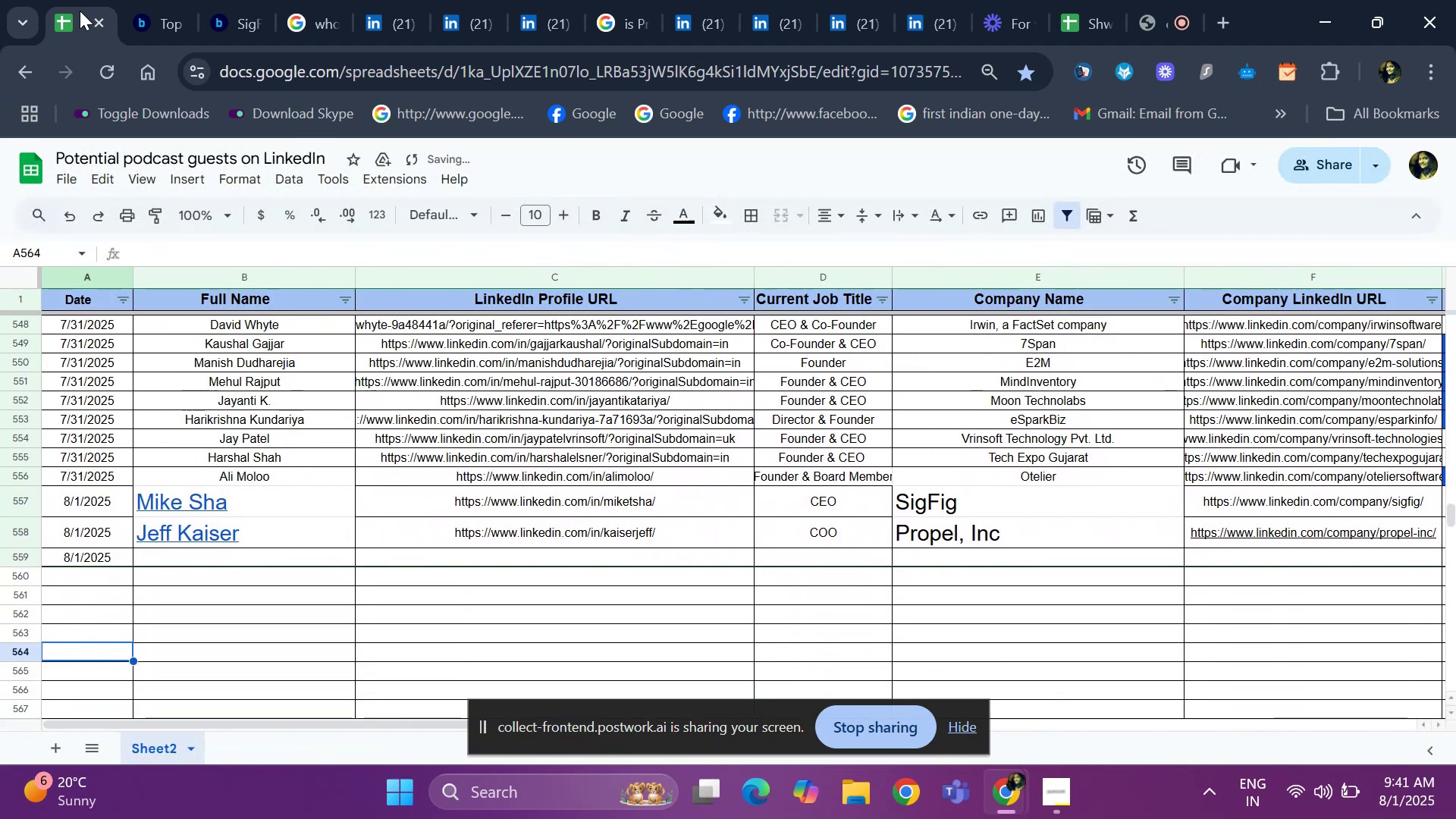 
key(ArrowUp)
 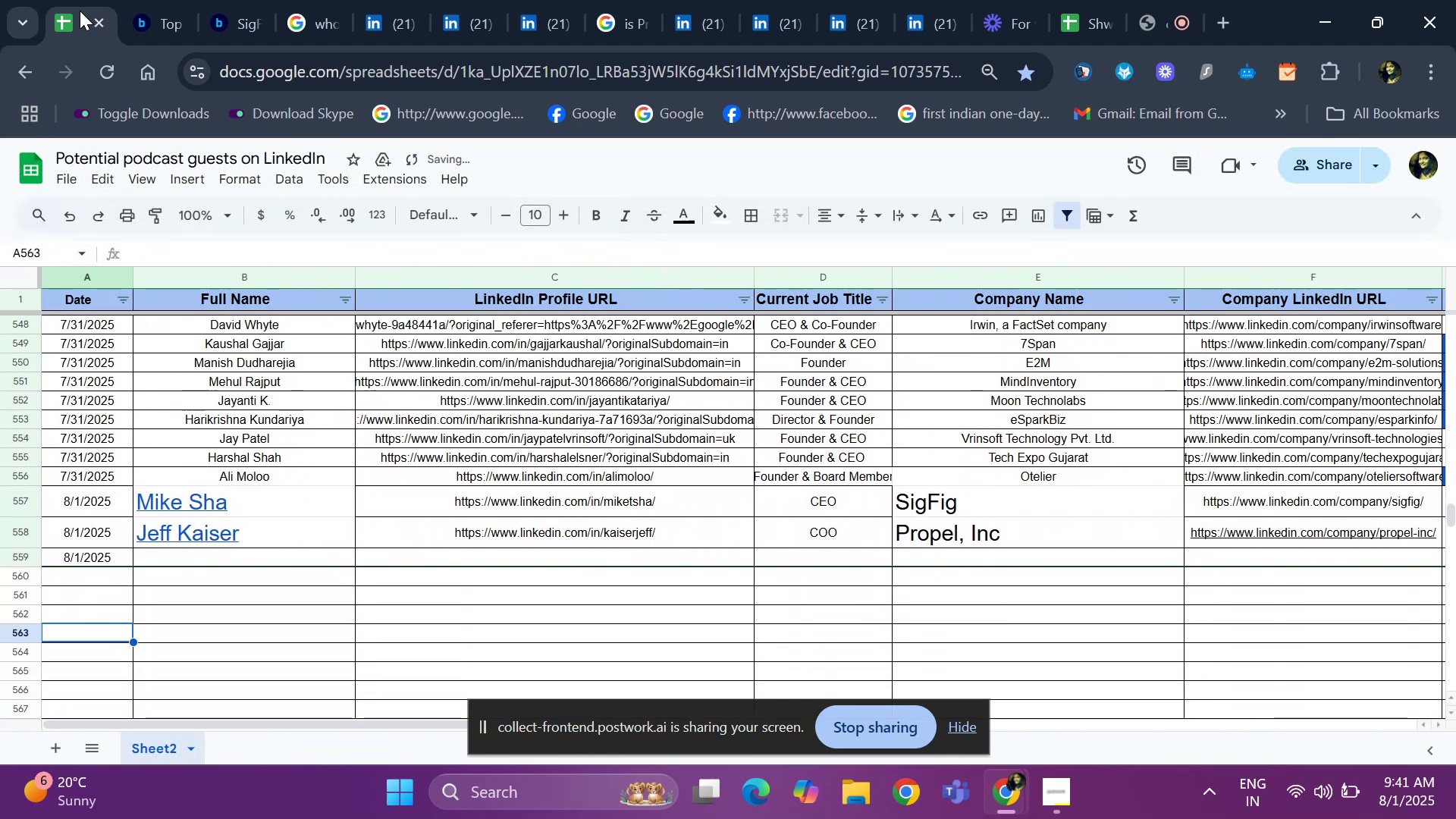 
key(ArrowUp)
 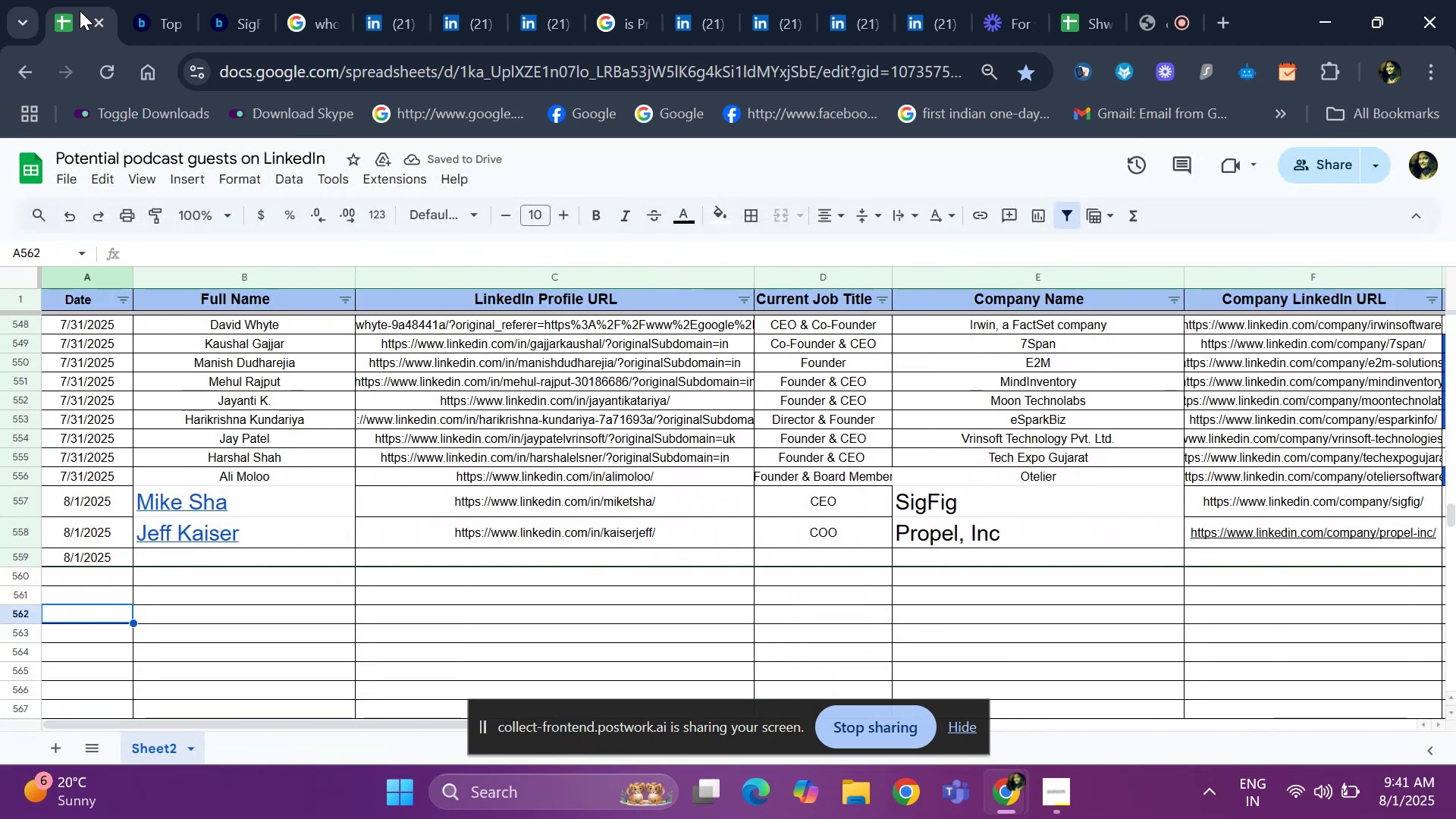 
key(ArrowUp)
 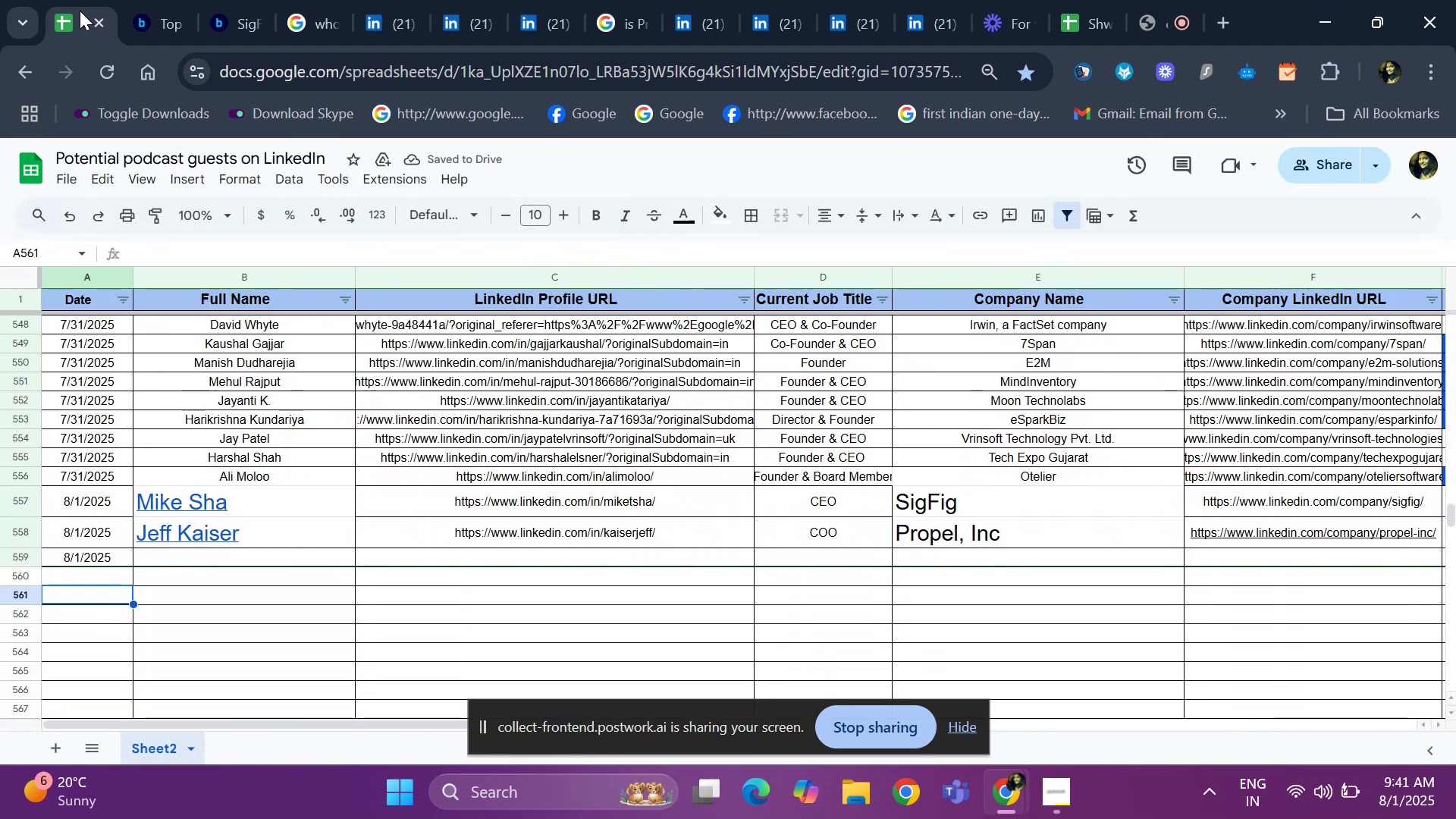 
key(ArrowUp)
 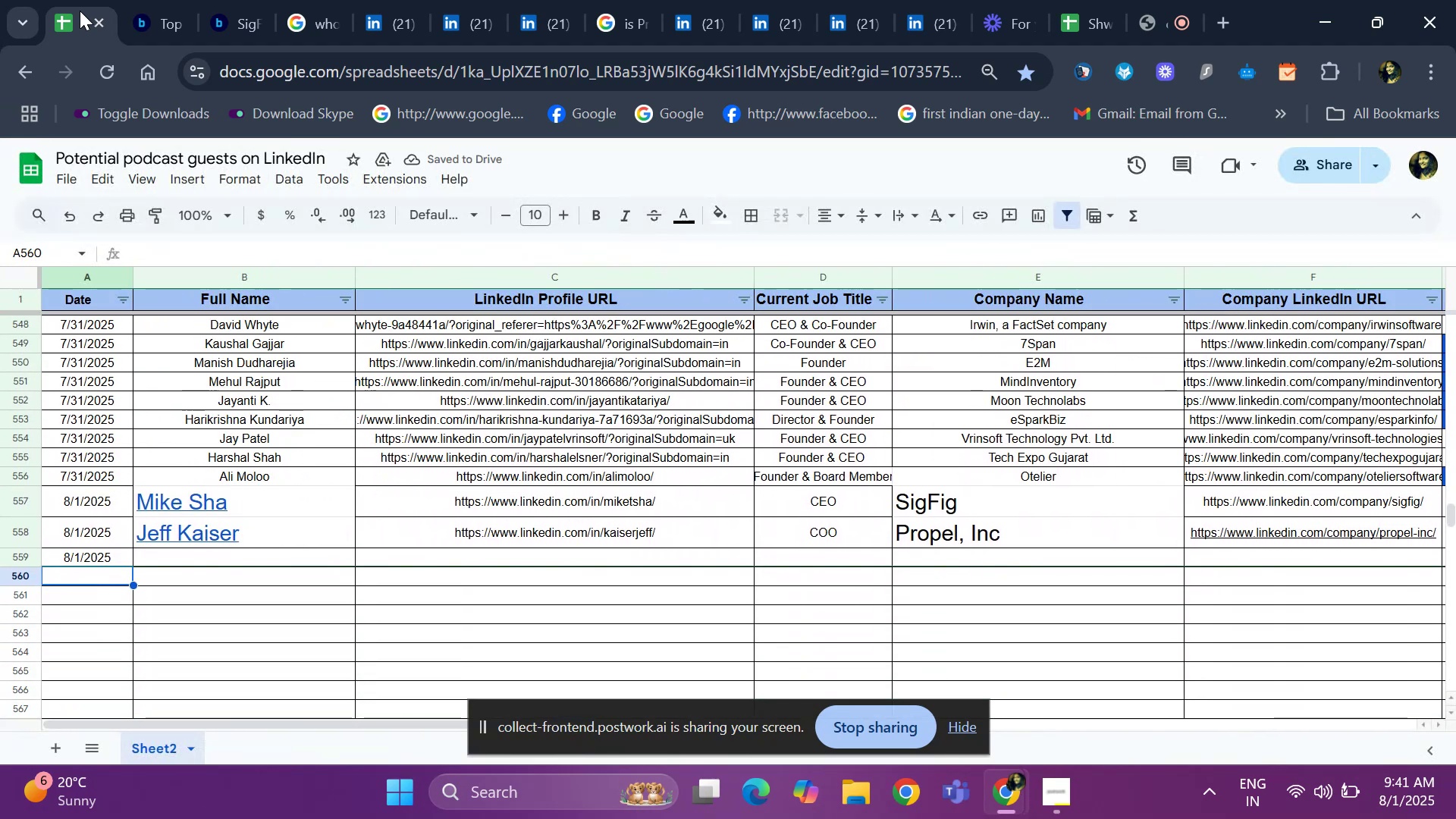 
key(ArrowUp)
 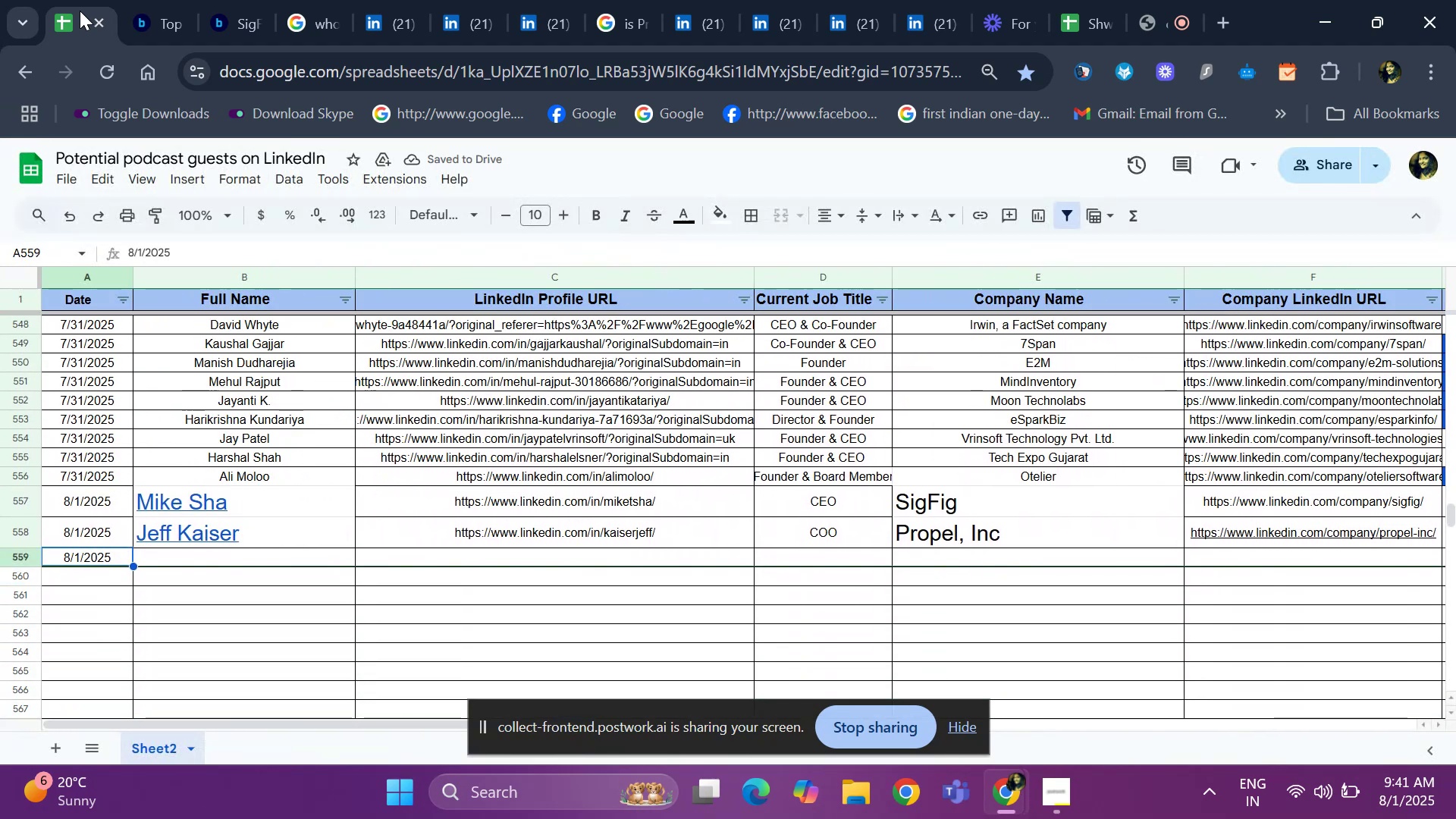 
key(ArrowRight)
 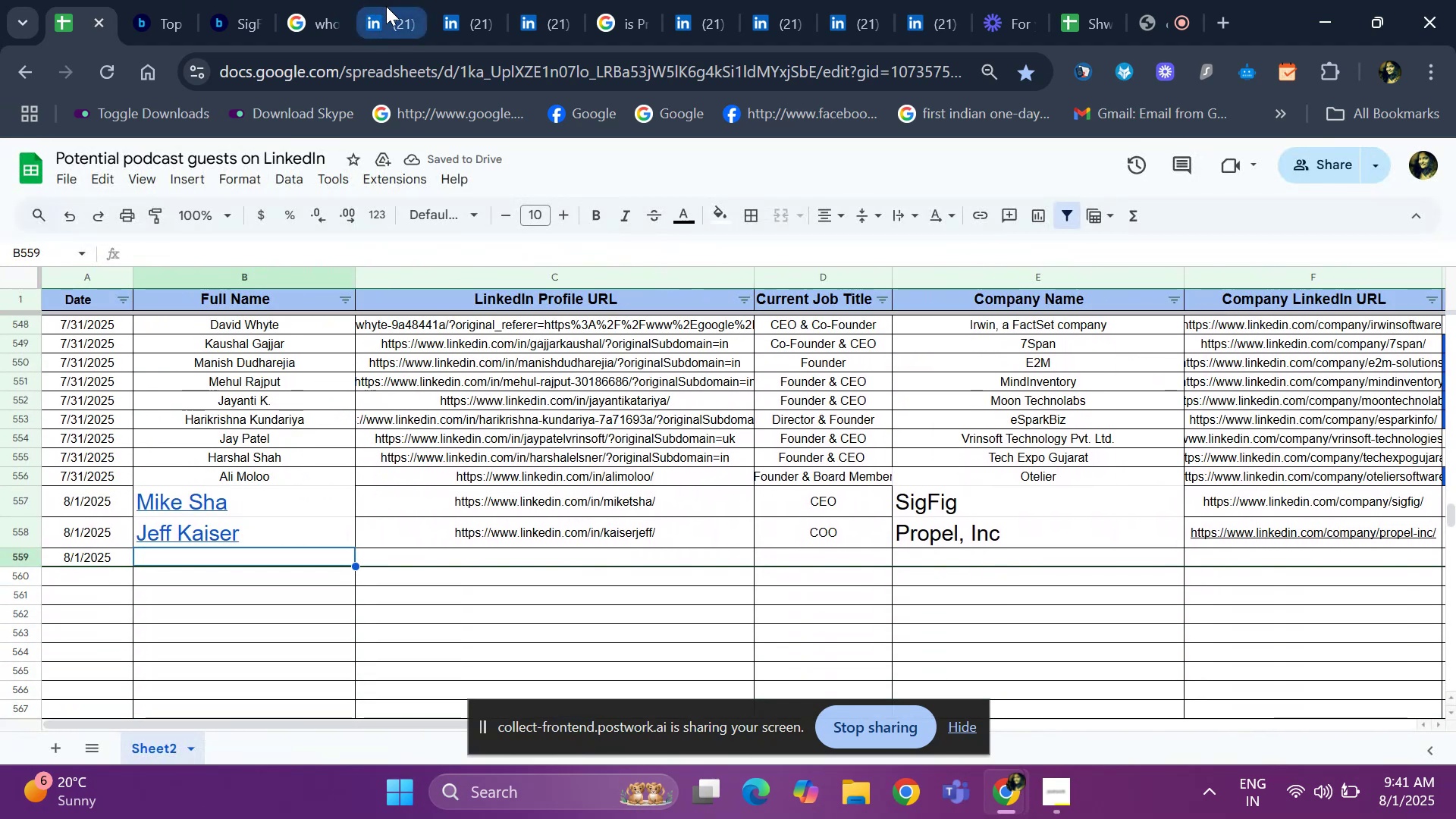 
left_click([386, 6])
 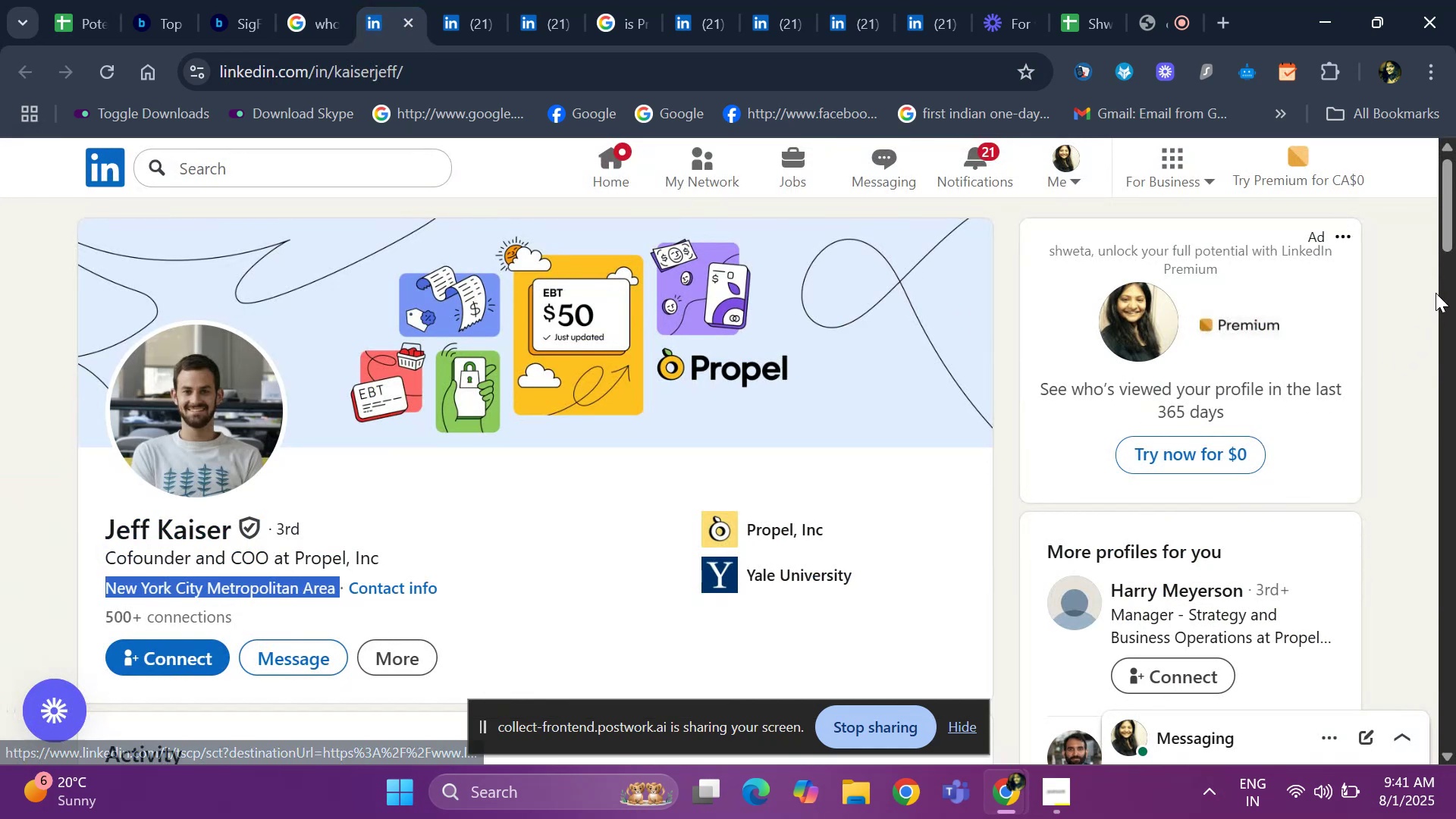 
left_click_drag(start_coordinate=[1451, 235], to_coordinate=[1451, 244])
 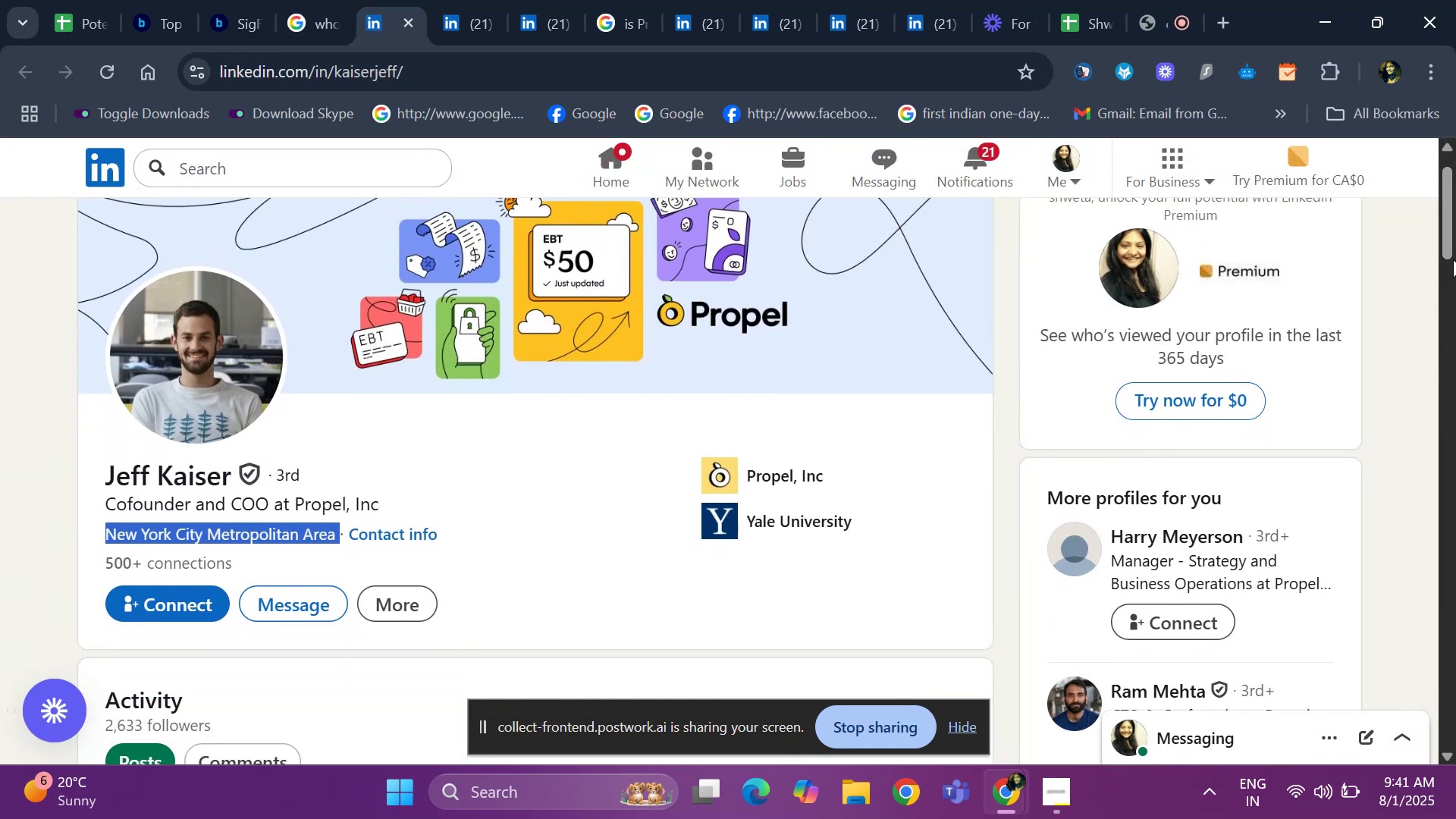 
left_click_drag(start_coordinate=[1448, 249], to_coordinate=[1455, 309])
 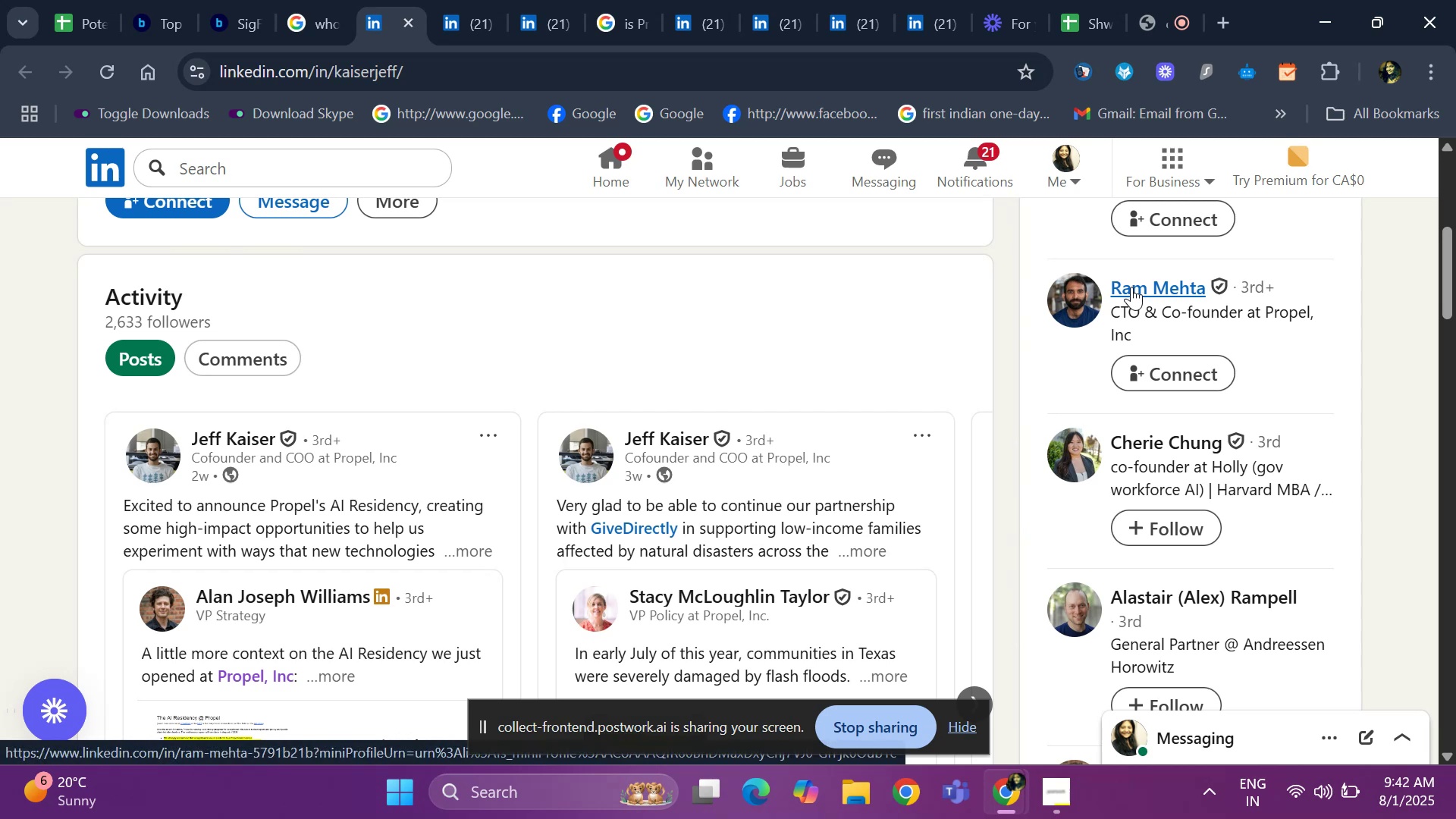 
wait(6.83)
 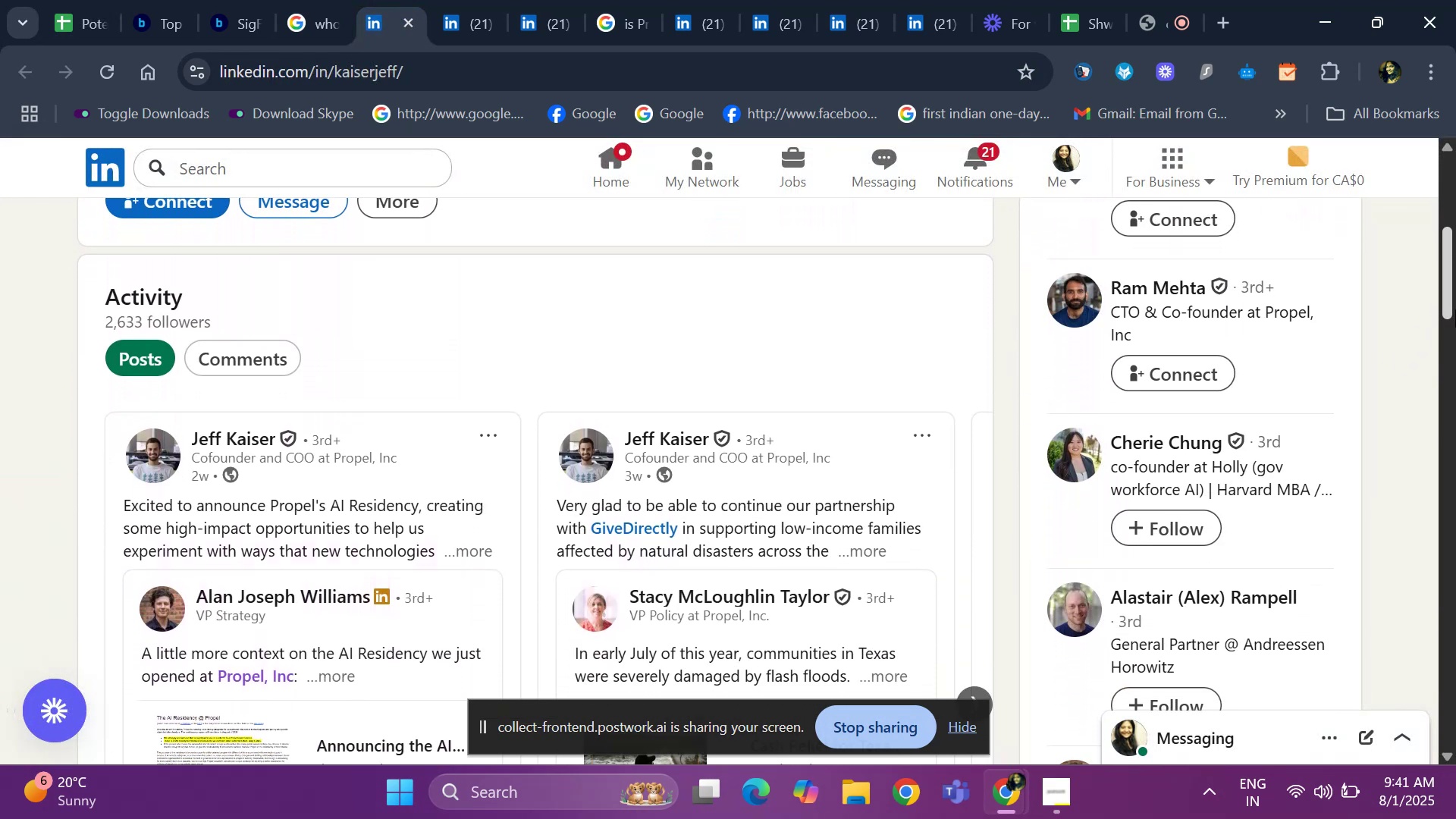 
left_click([1131, 287])
 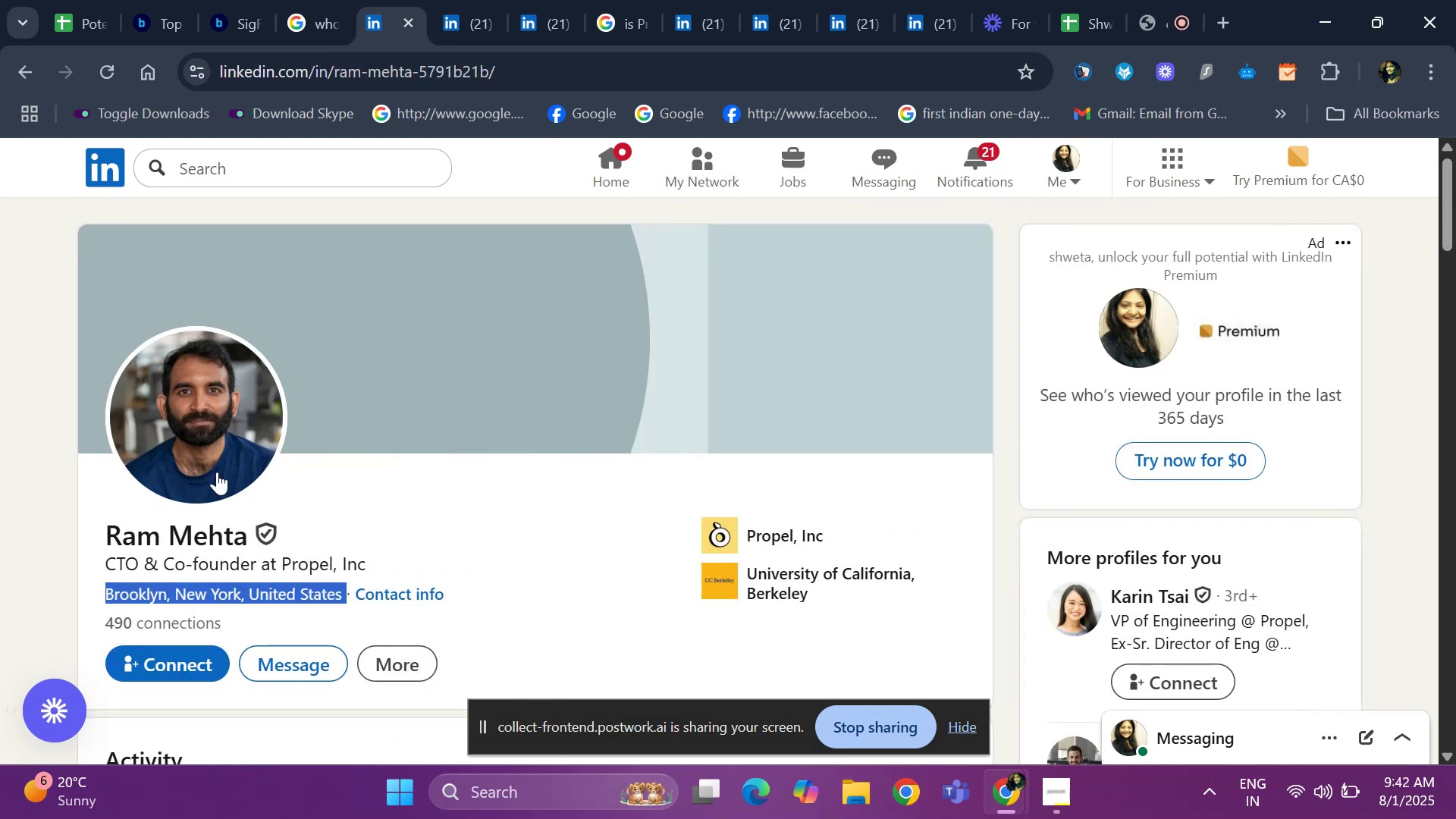 
left_click([27, 504])
 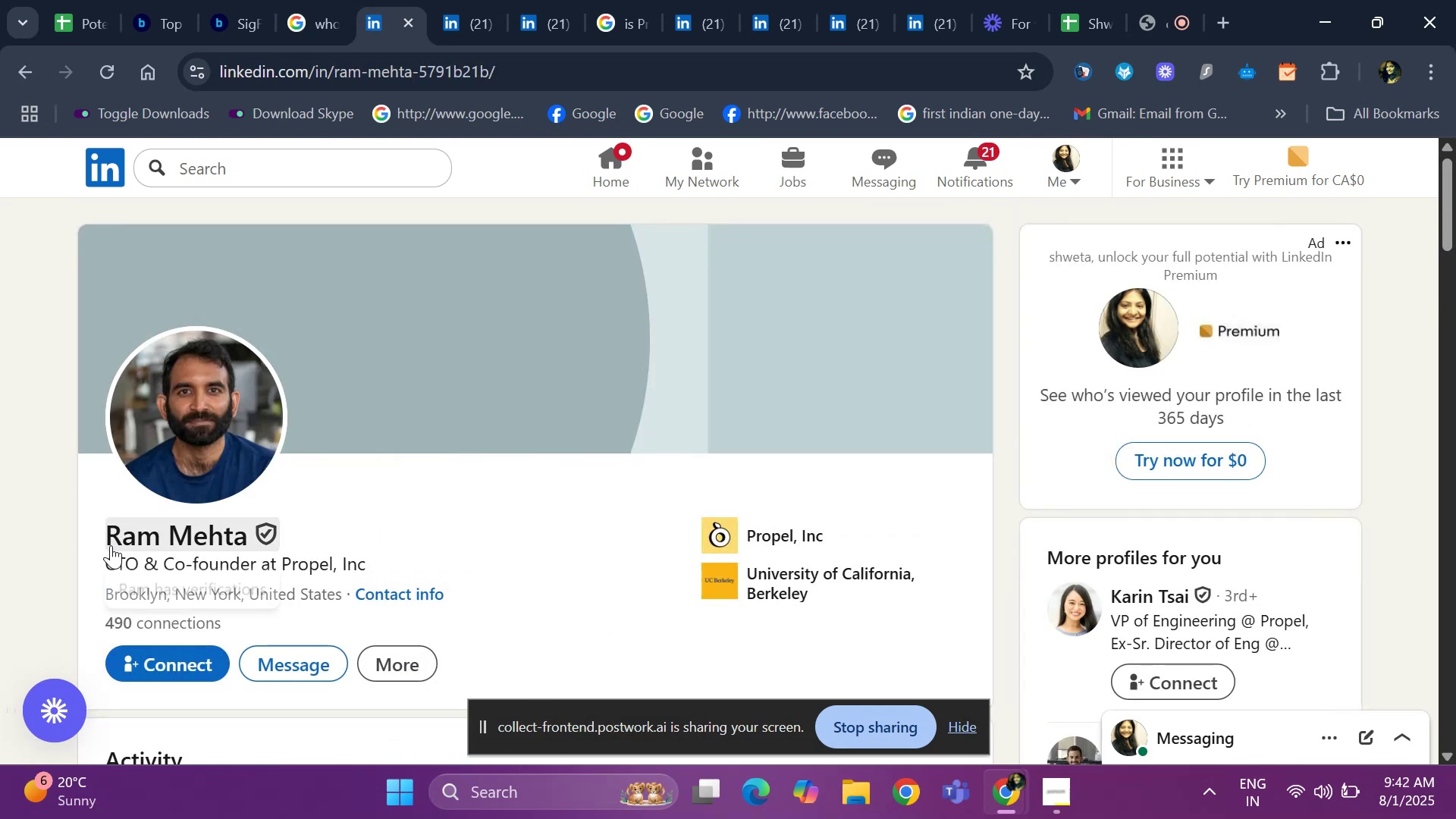 
left_click_drag(start_coordinate=[99, 538], to_coordinate=[257, 538])
 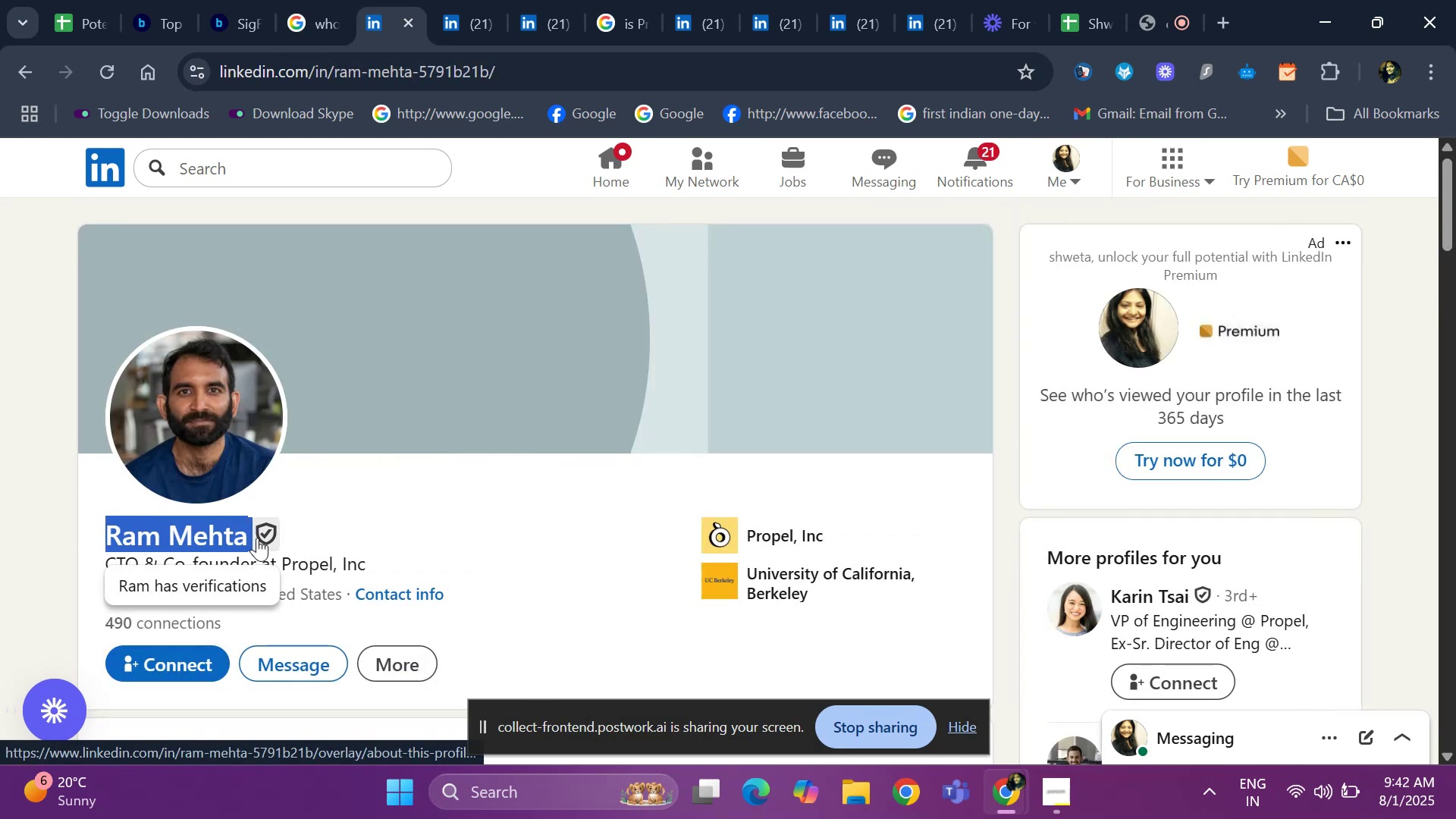 
key(Control+C)
 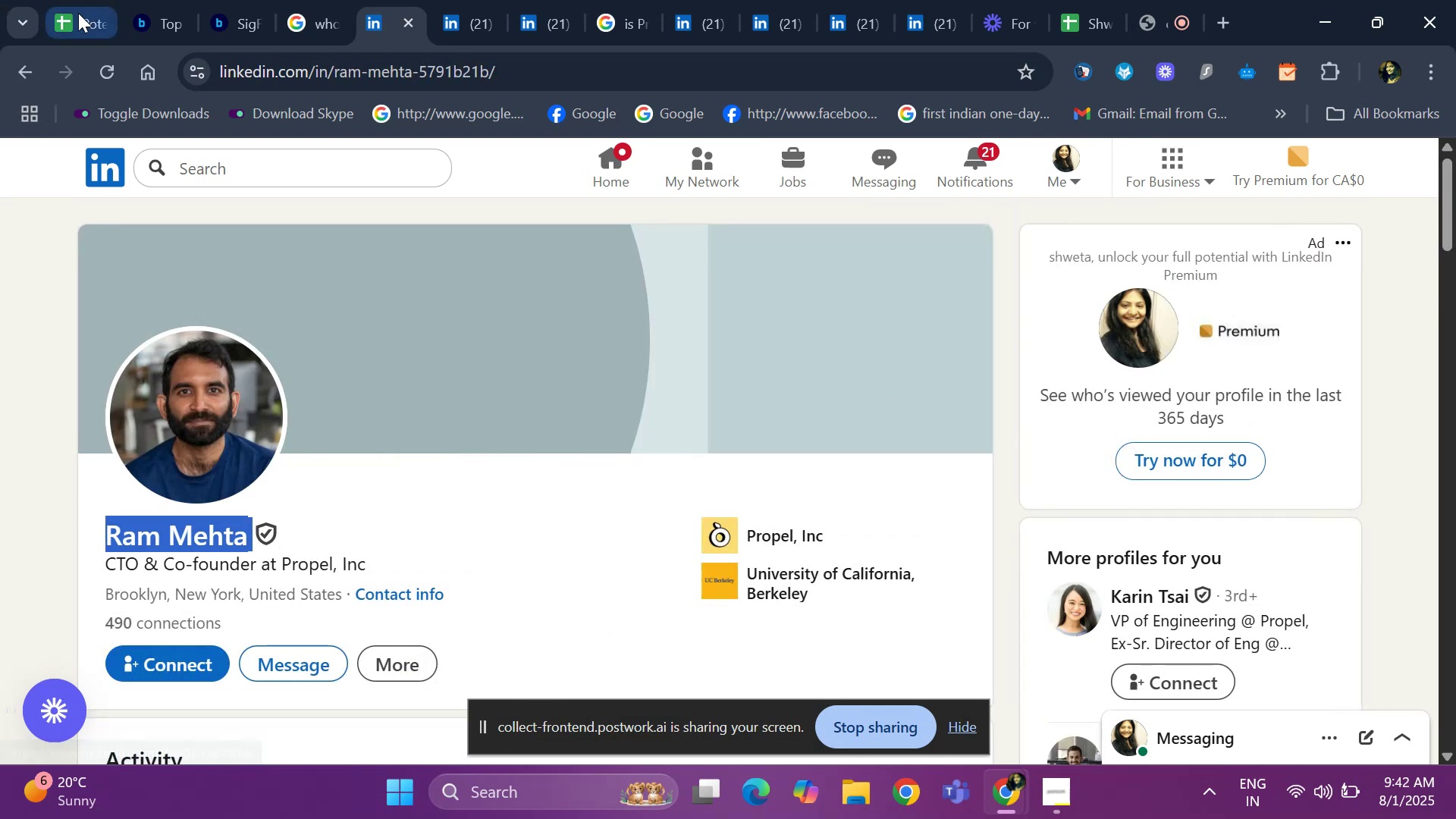 
left_click([80, 13])
 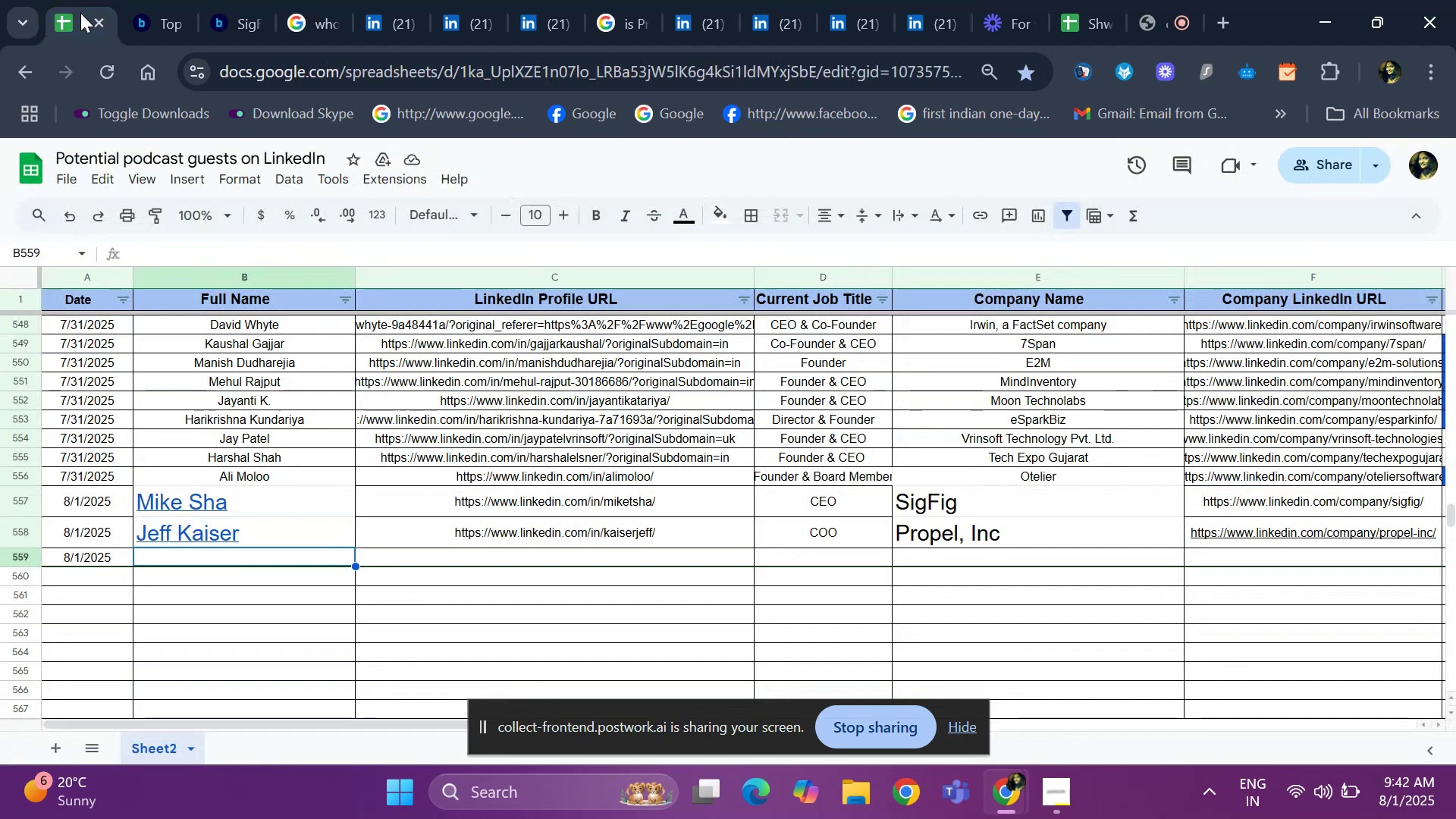 
key(Control+ControlLeft)
 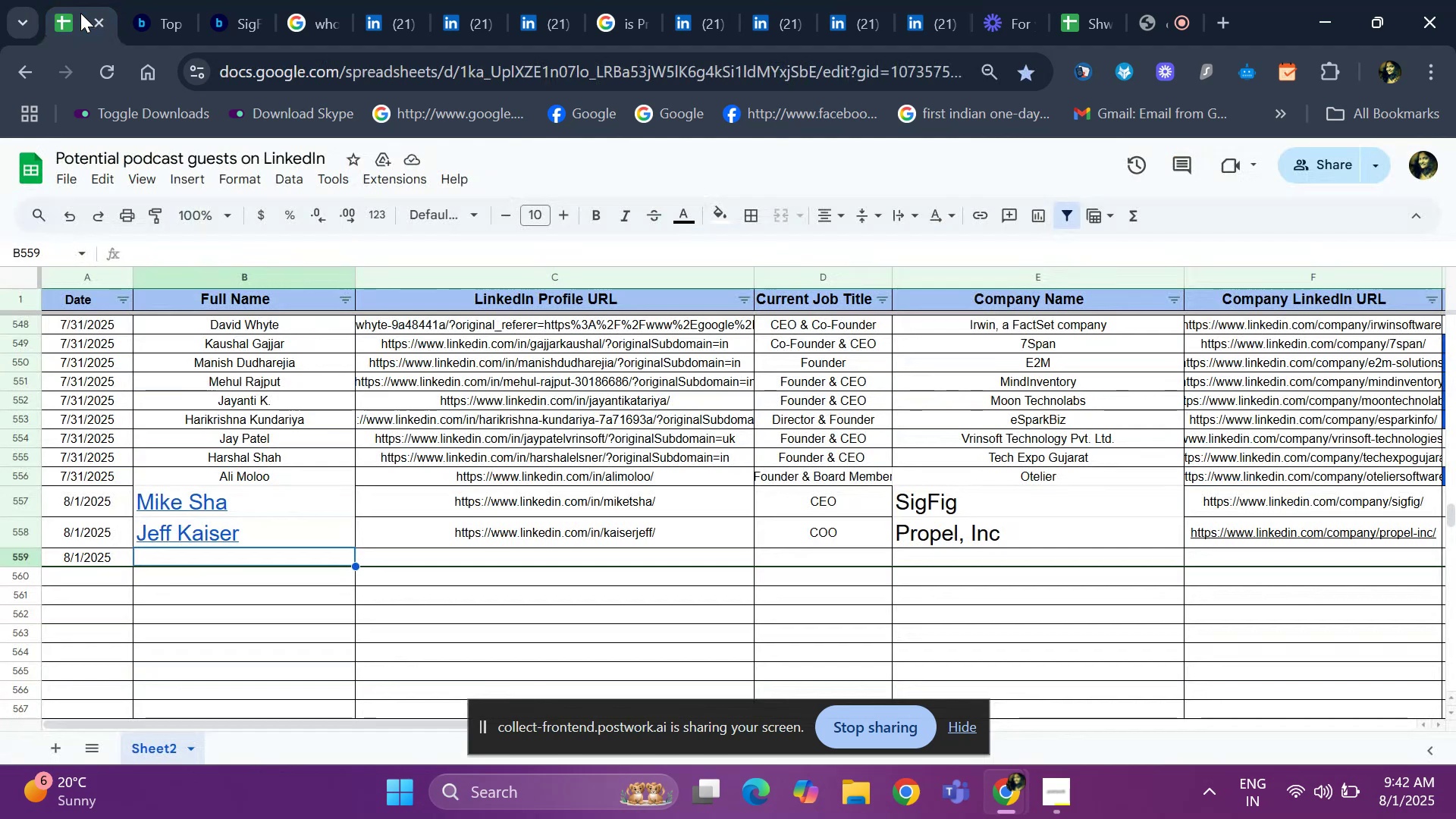 
key(Control+V)
 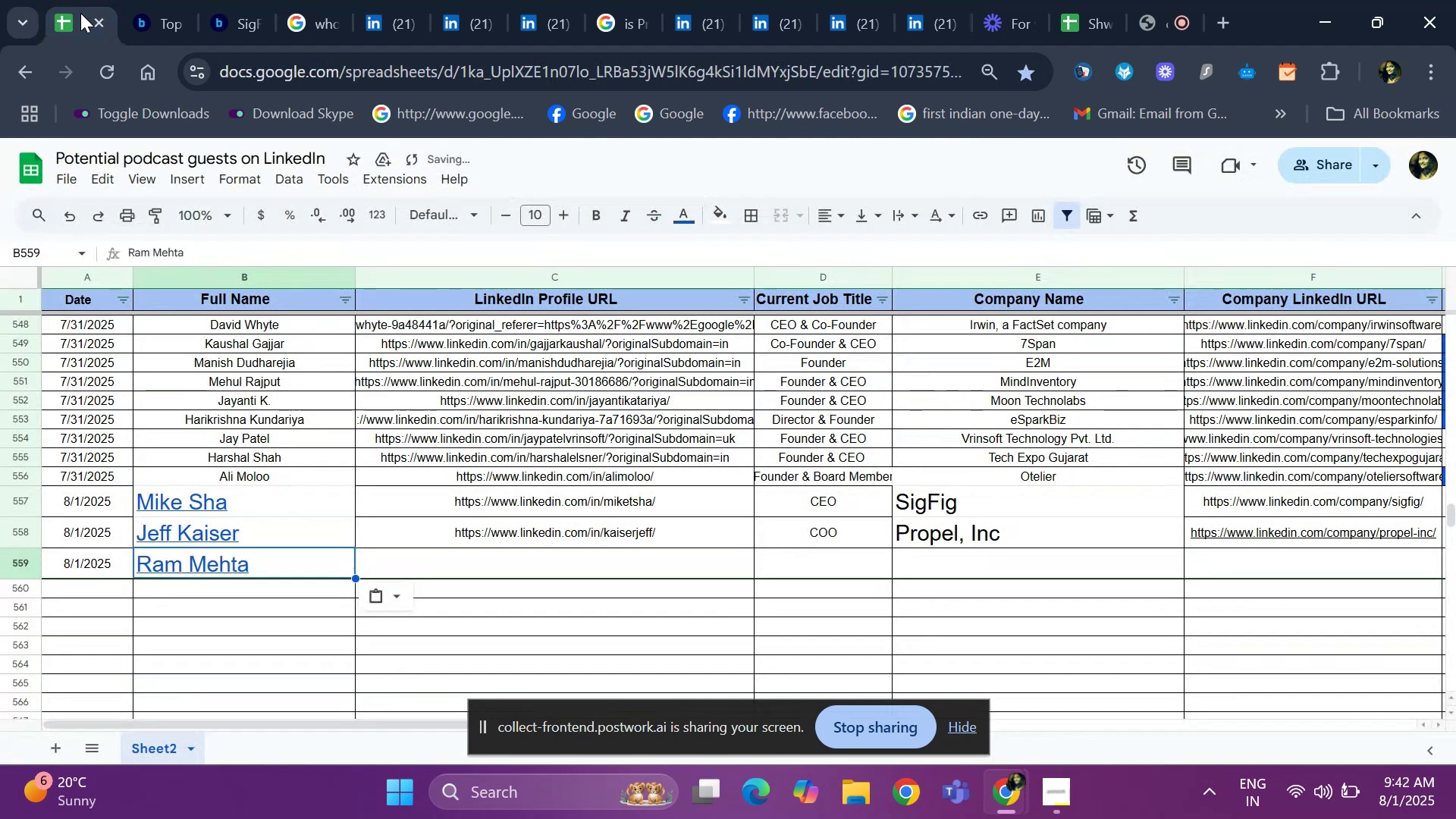 
key(ArrowRight)
 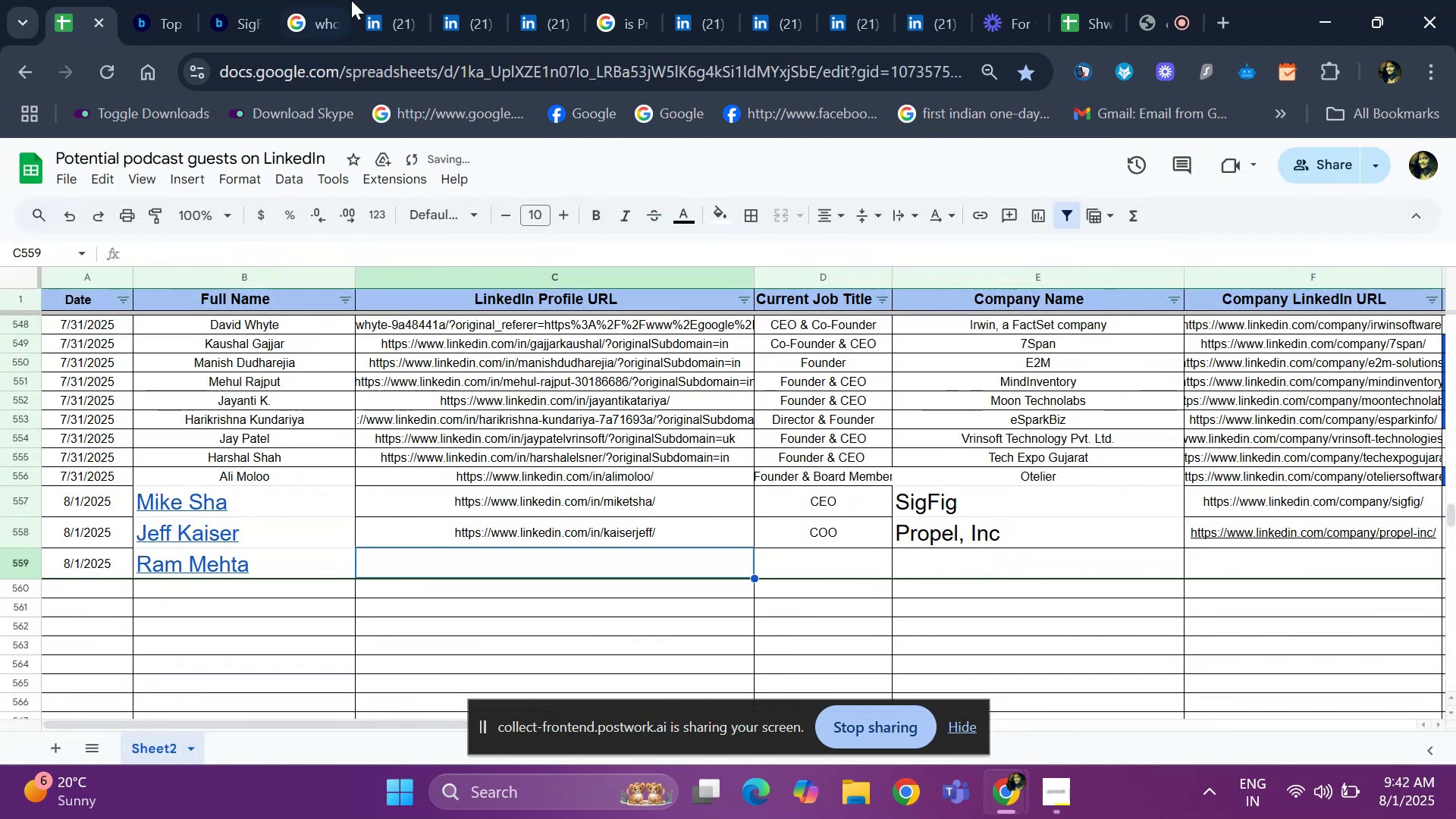 
left_click([378, 3])
 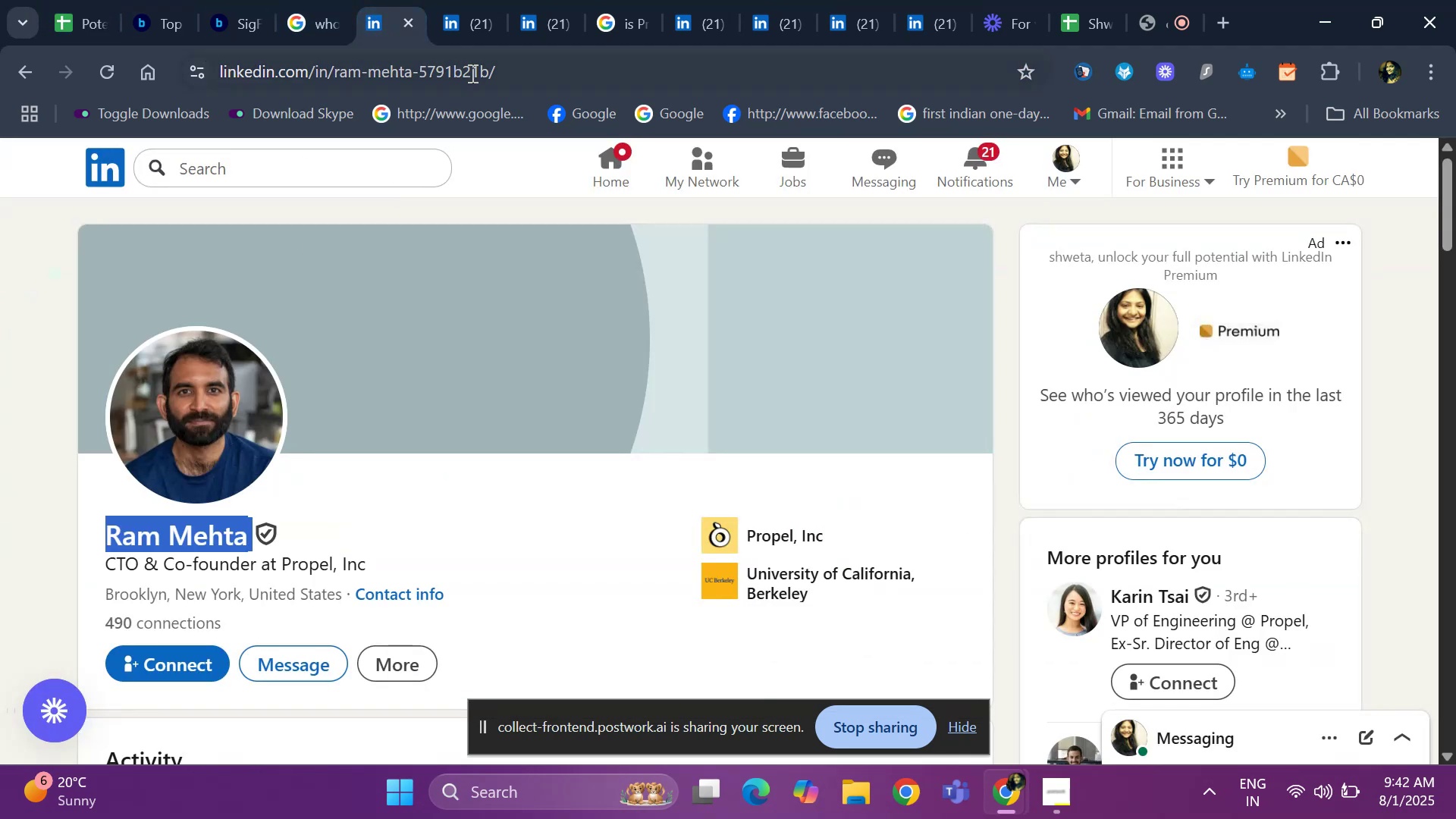 
left_click([516, 72])
 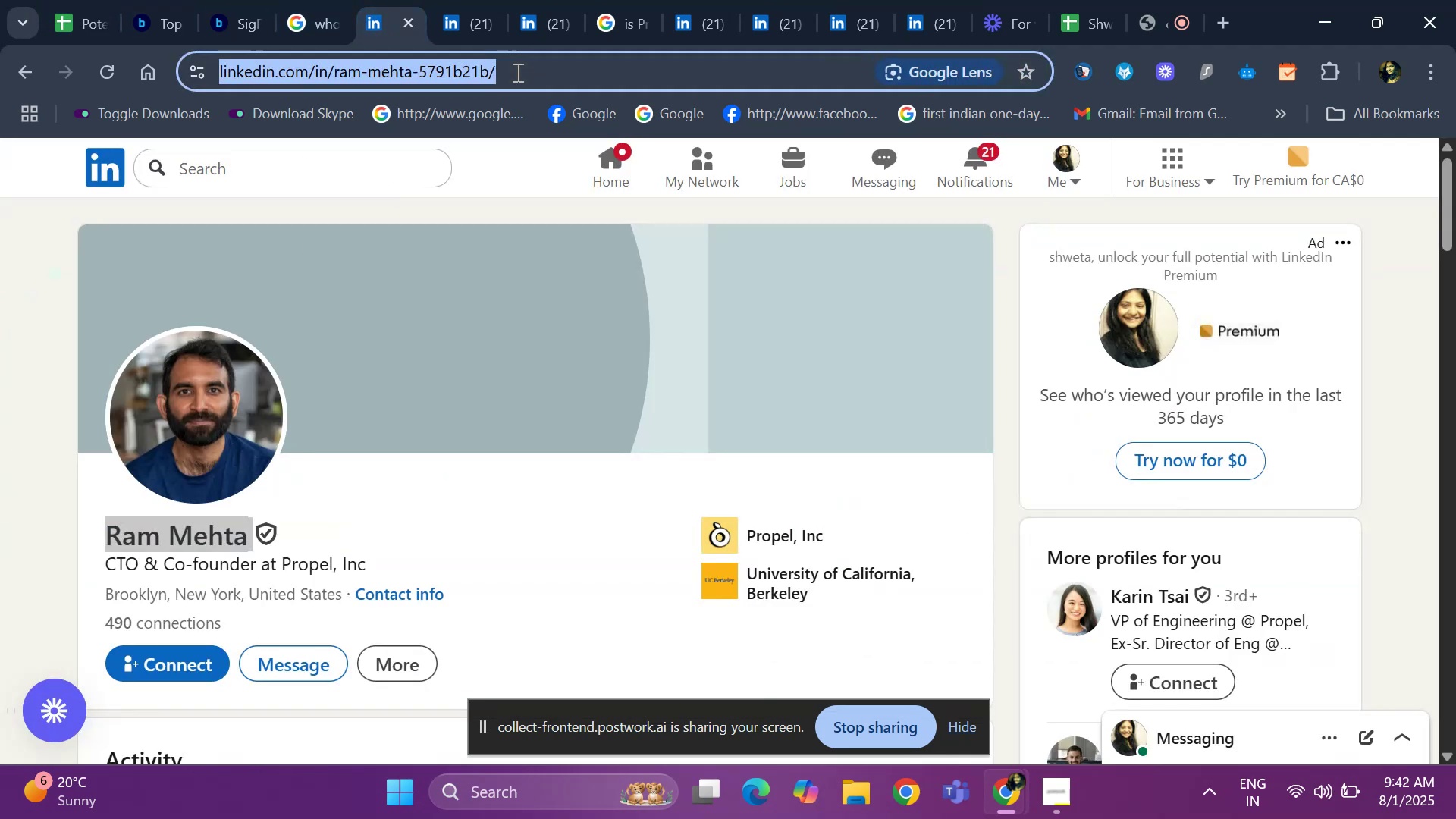 
key(Control+C)
 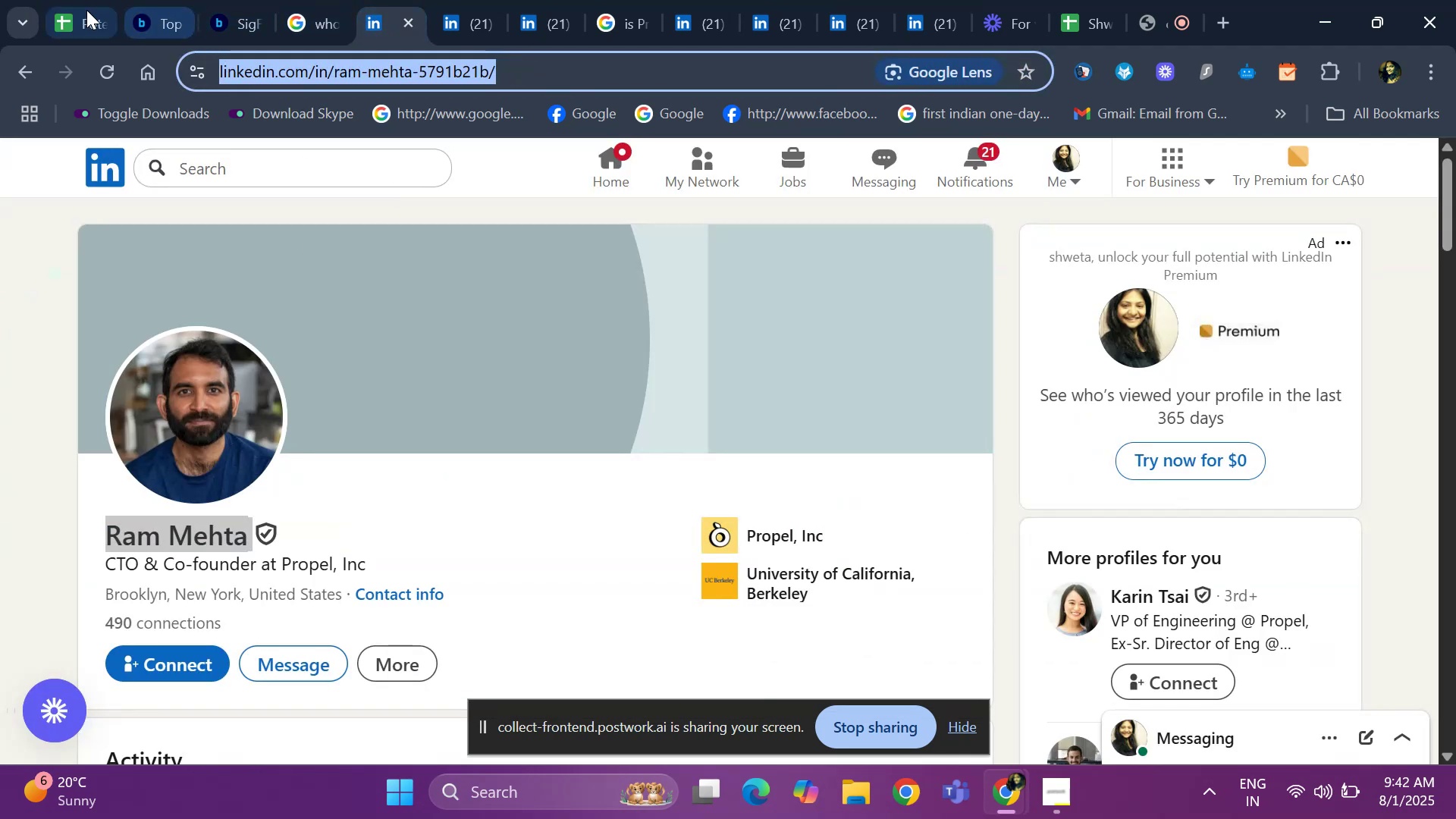 
left_click([86, 10])
 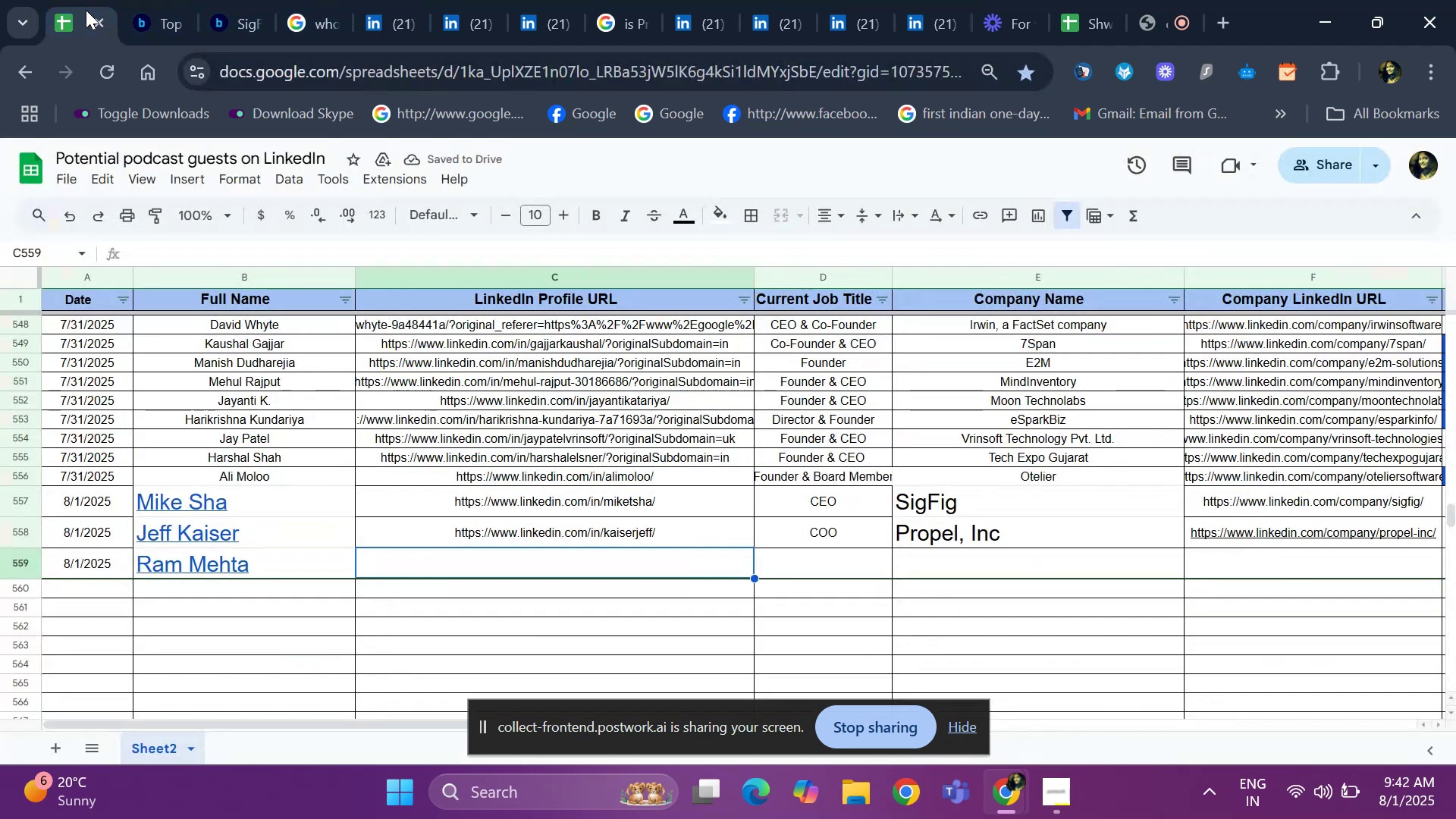 
key(Control+ControlLeft)
 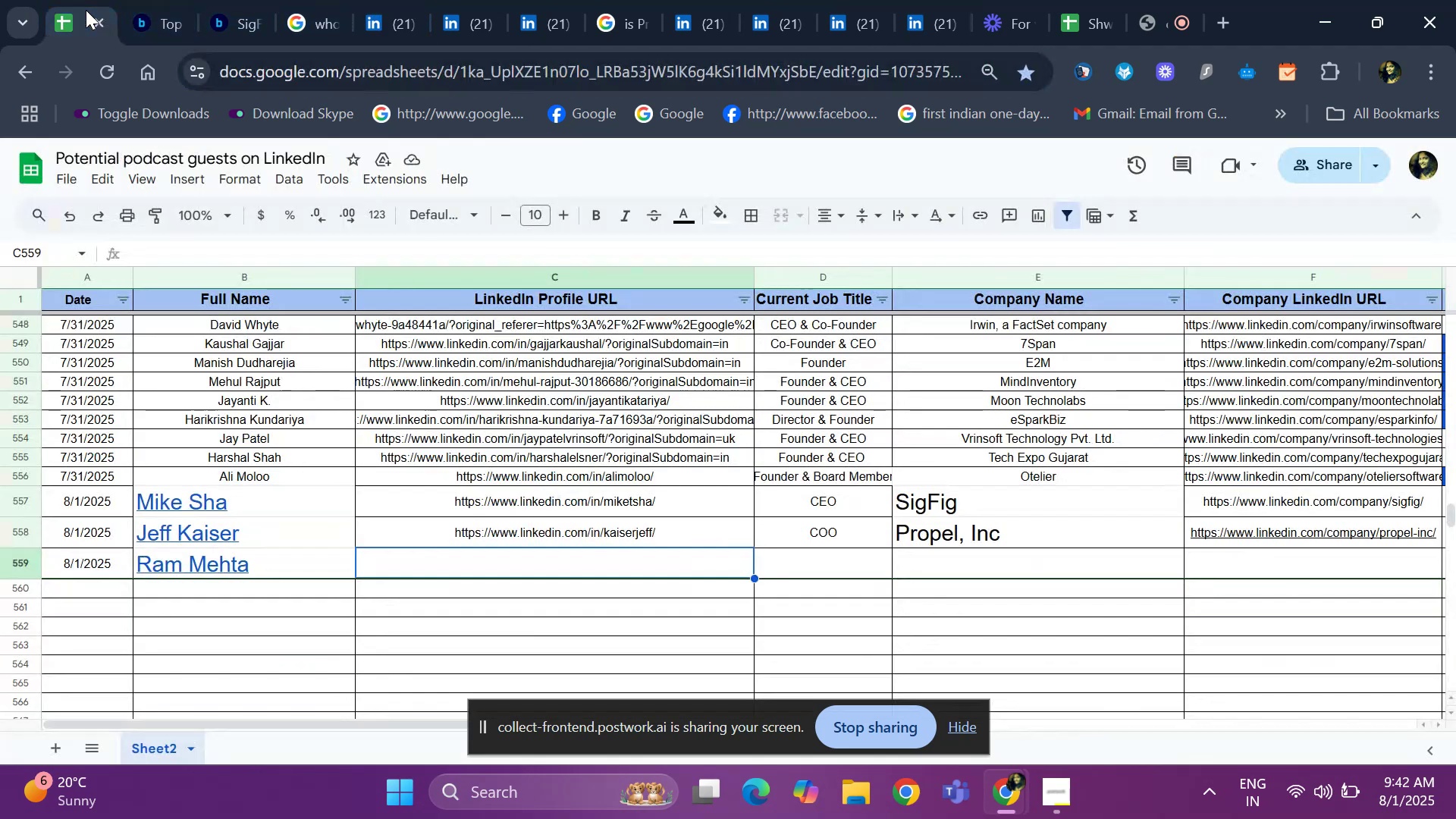 
key(Control+V)
 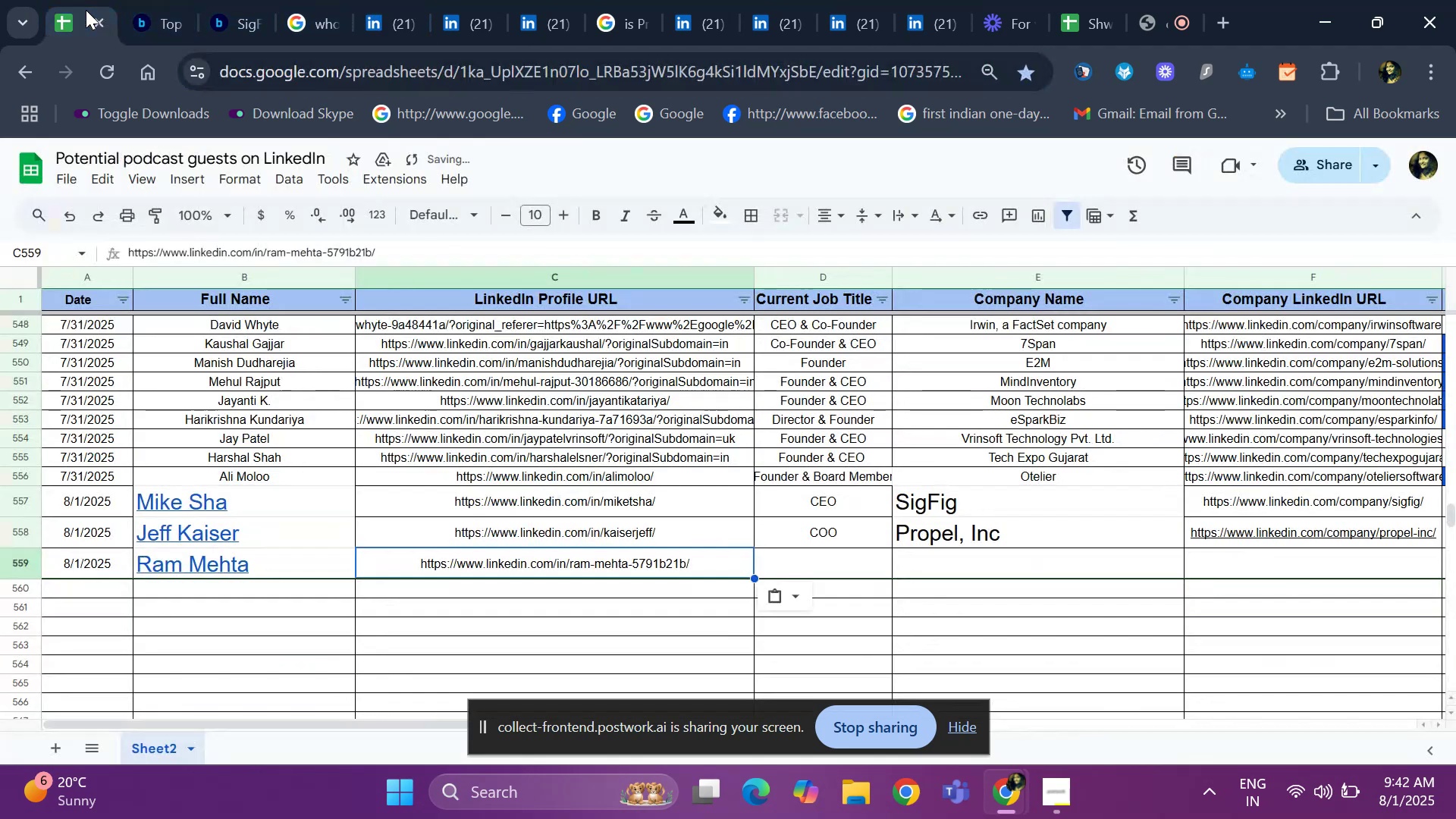 
key(ArrowRight)
 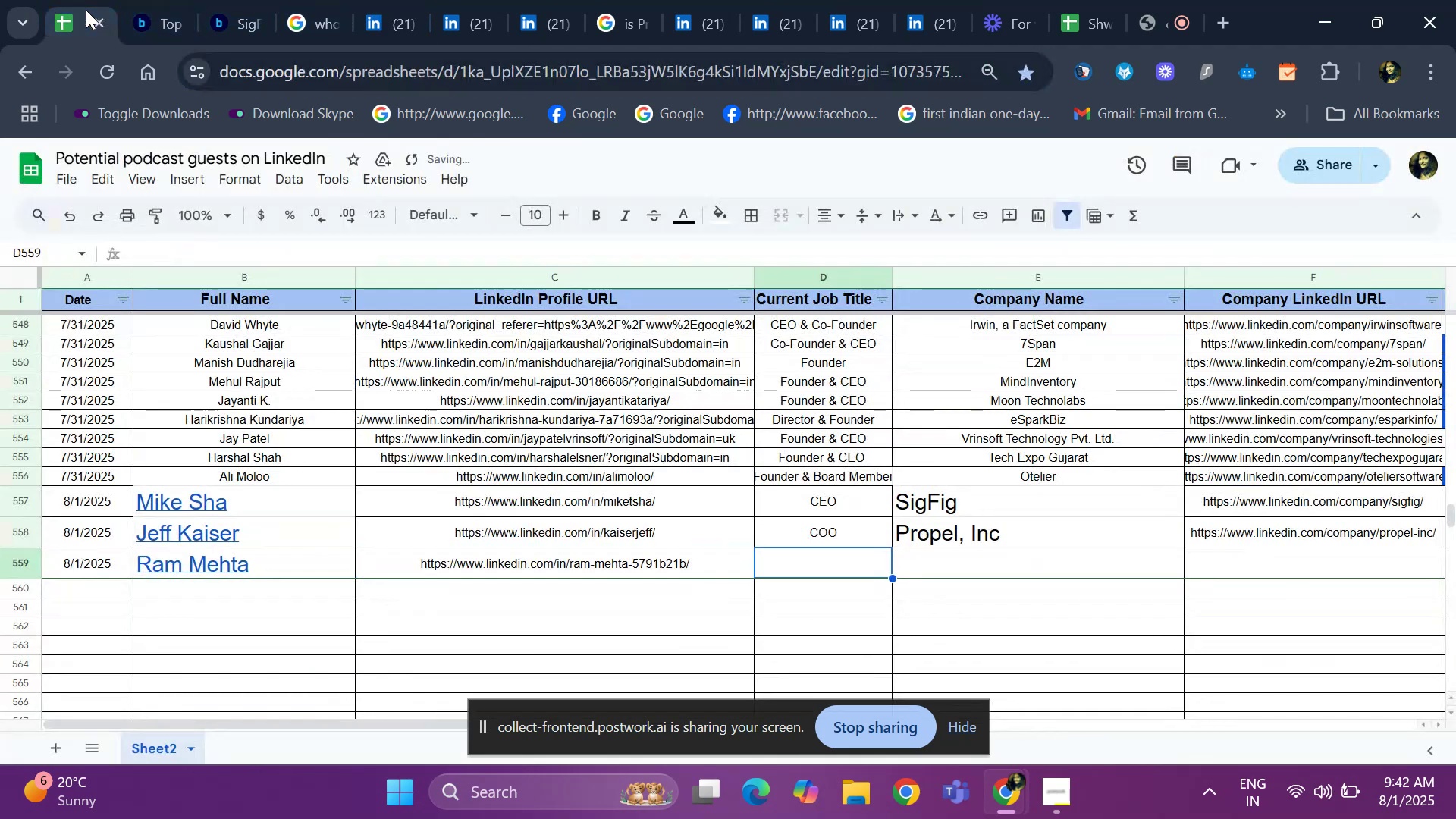 
hold_key(key=ShiftLeft, duration=0.61)
 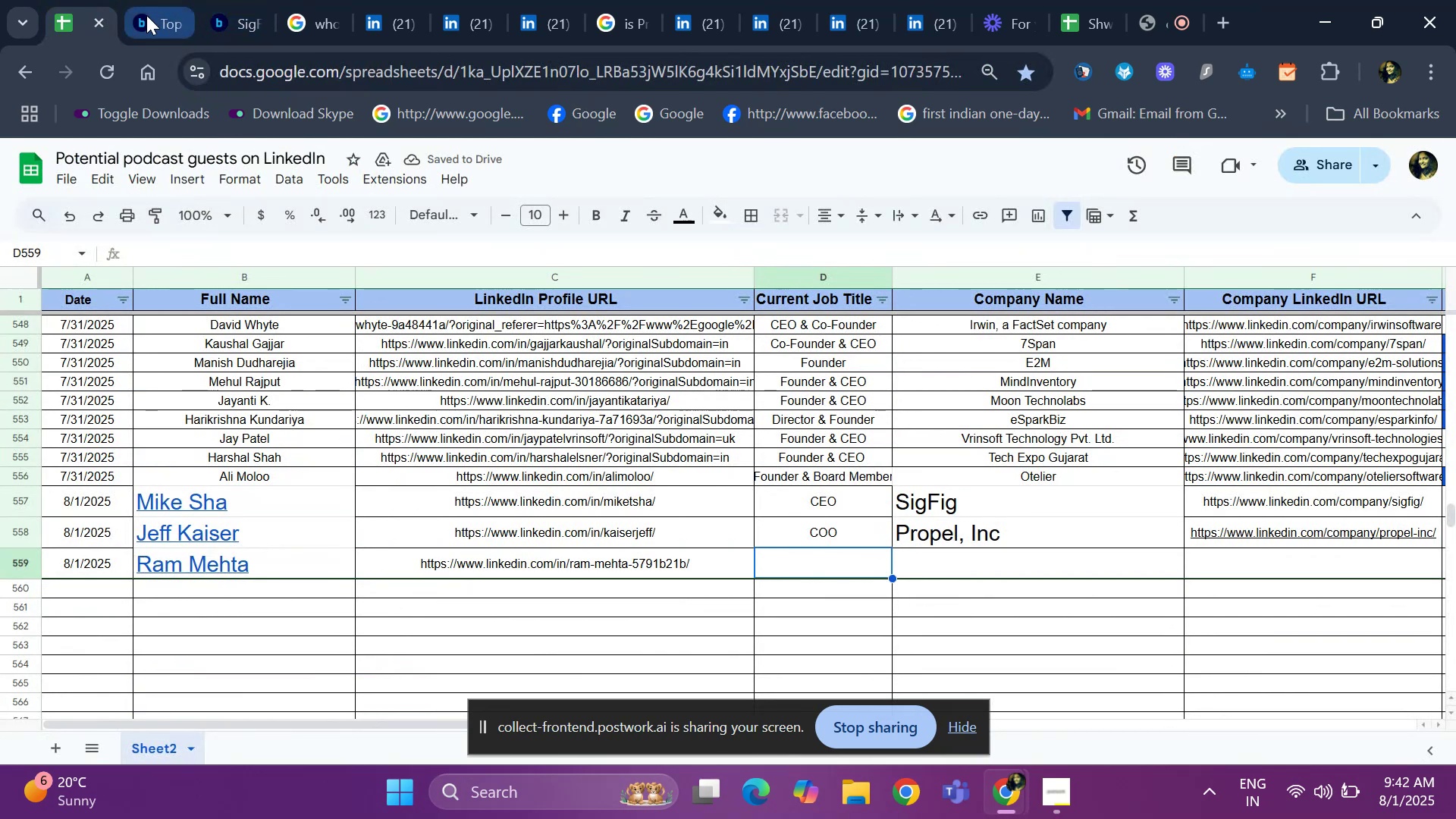 
left_click([144, 16])
 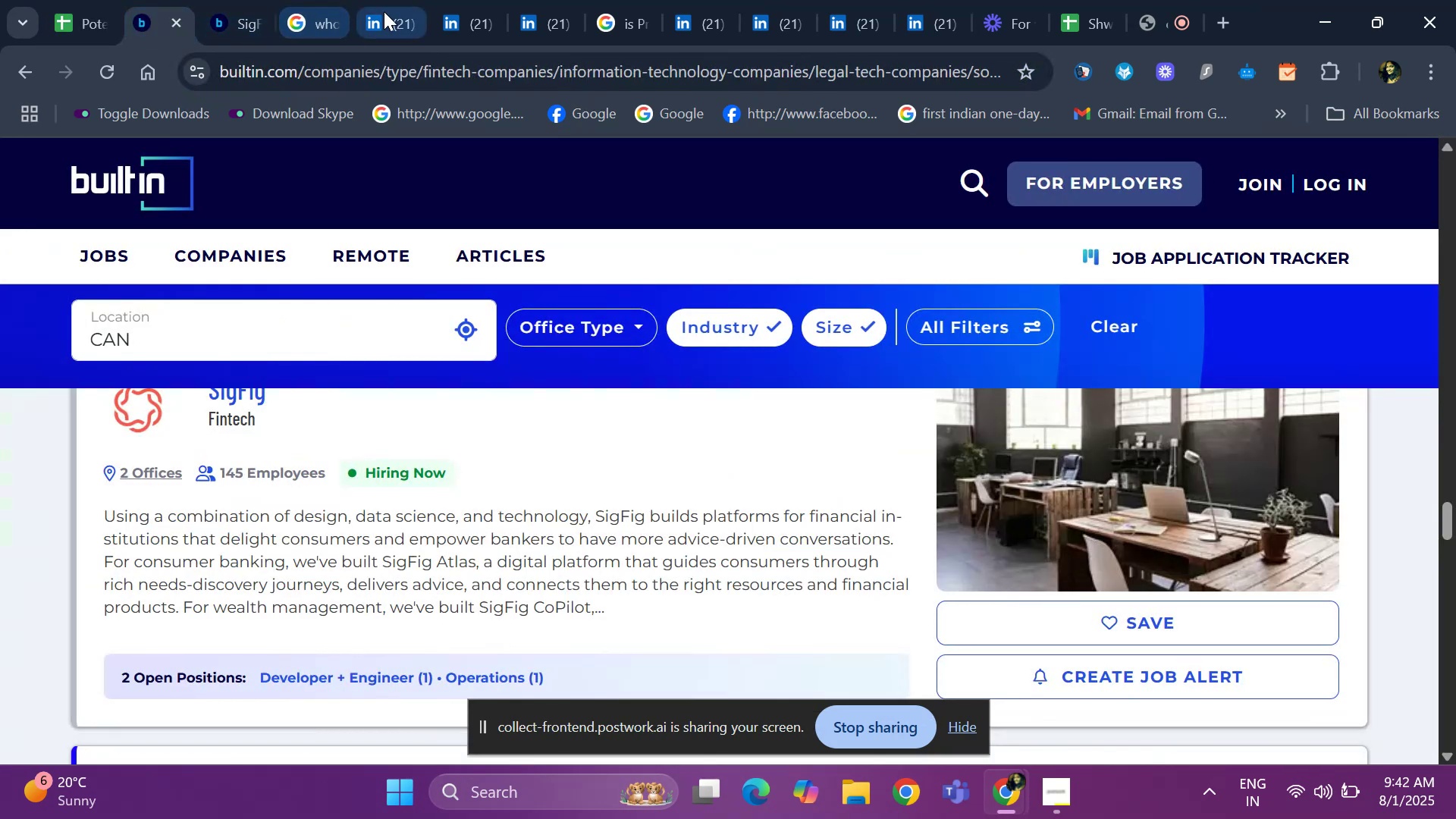 
left_click([384, 11])
 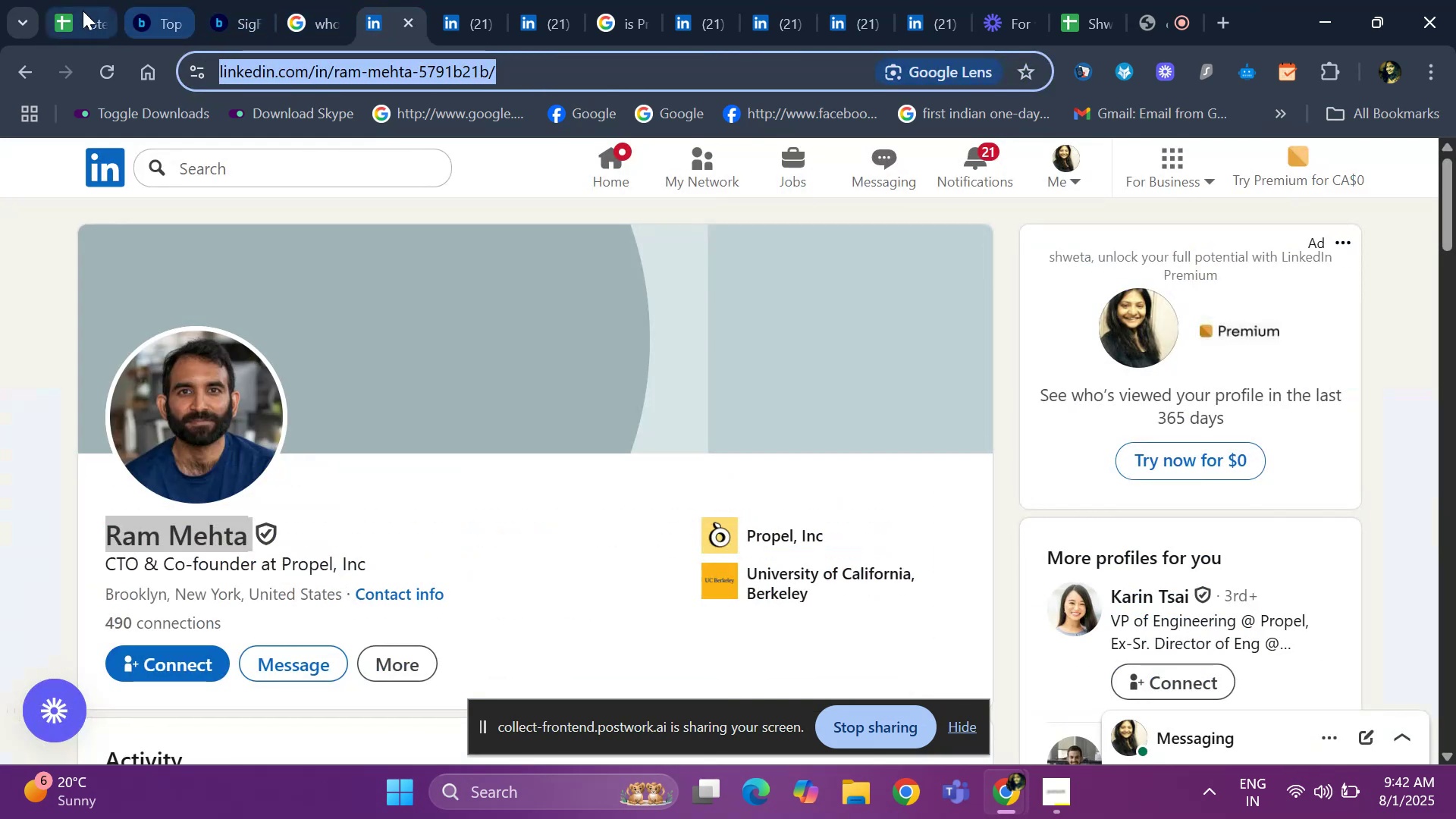 
left_click([71, 17])
 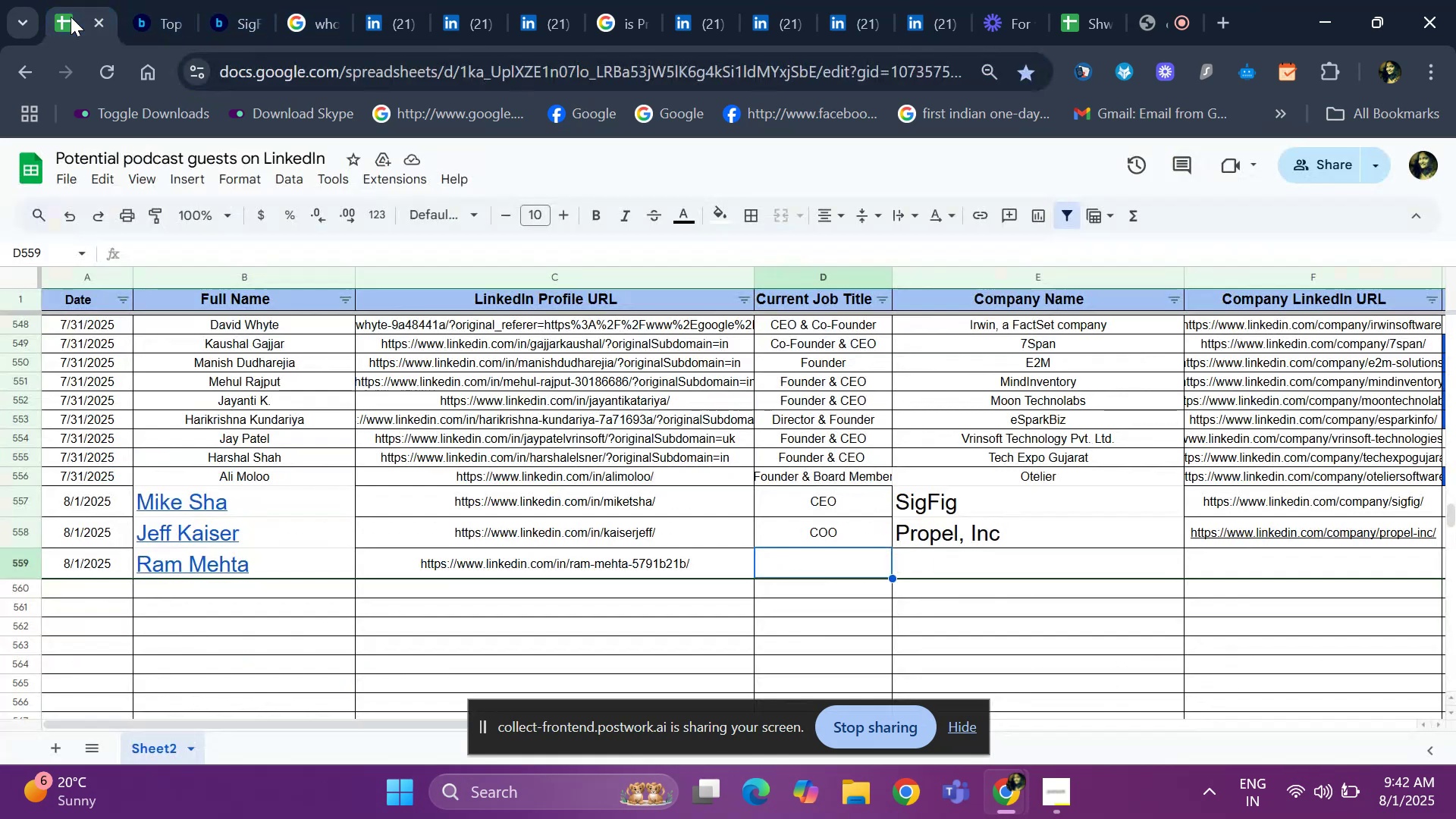 
type(CTO)
 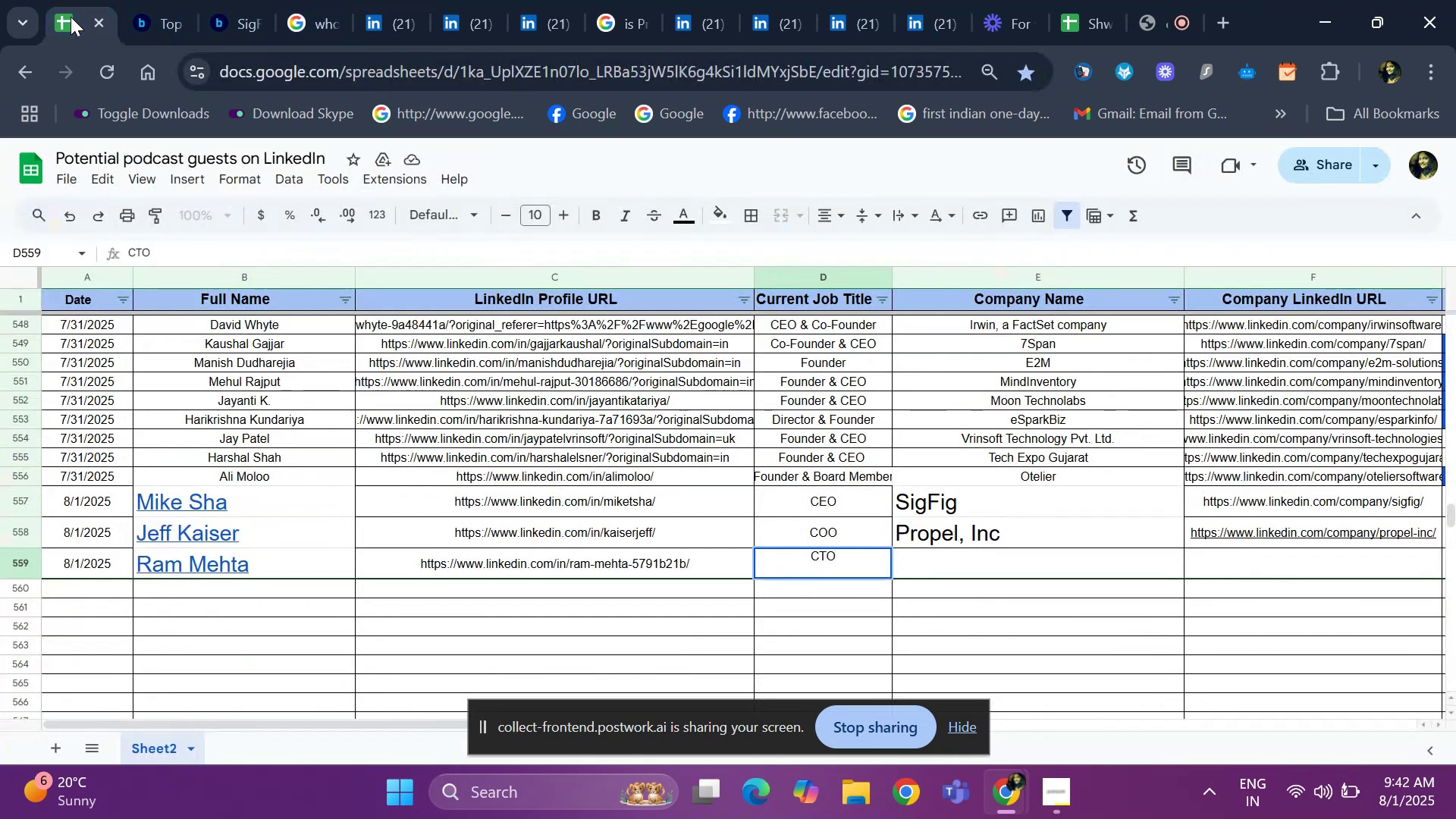 
key(ArrowRight)
 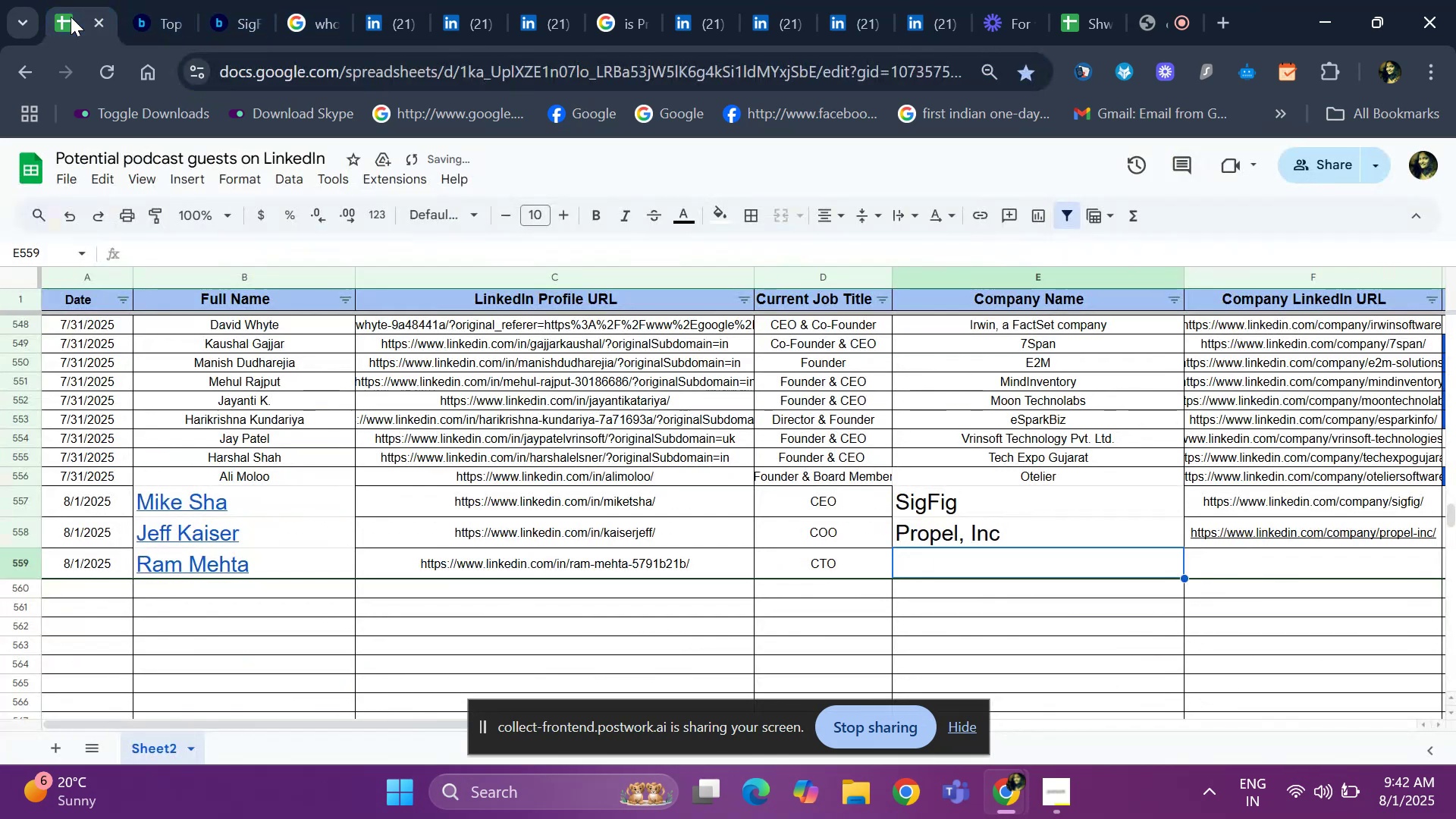 
key(Shift+ShiftLeft)
 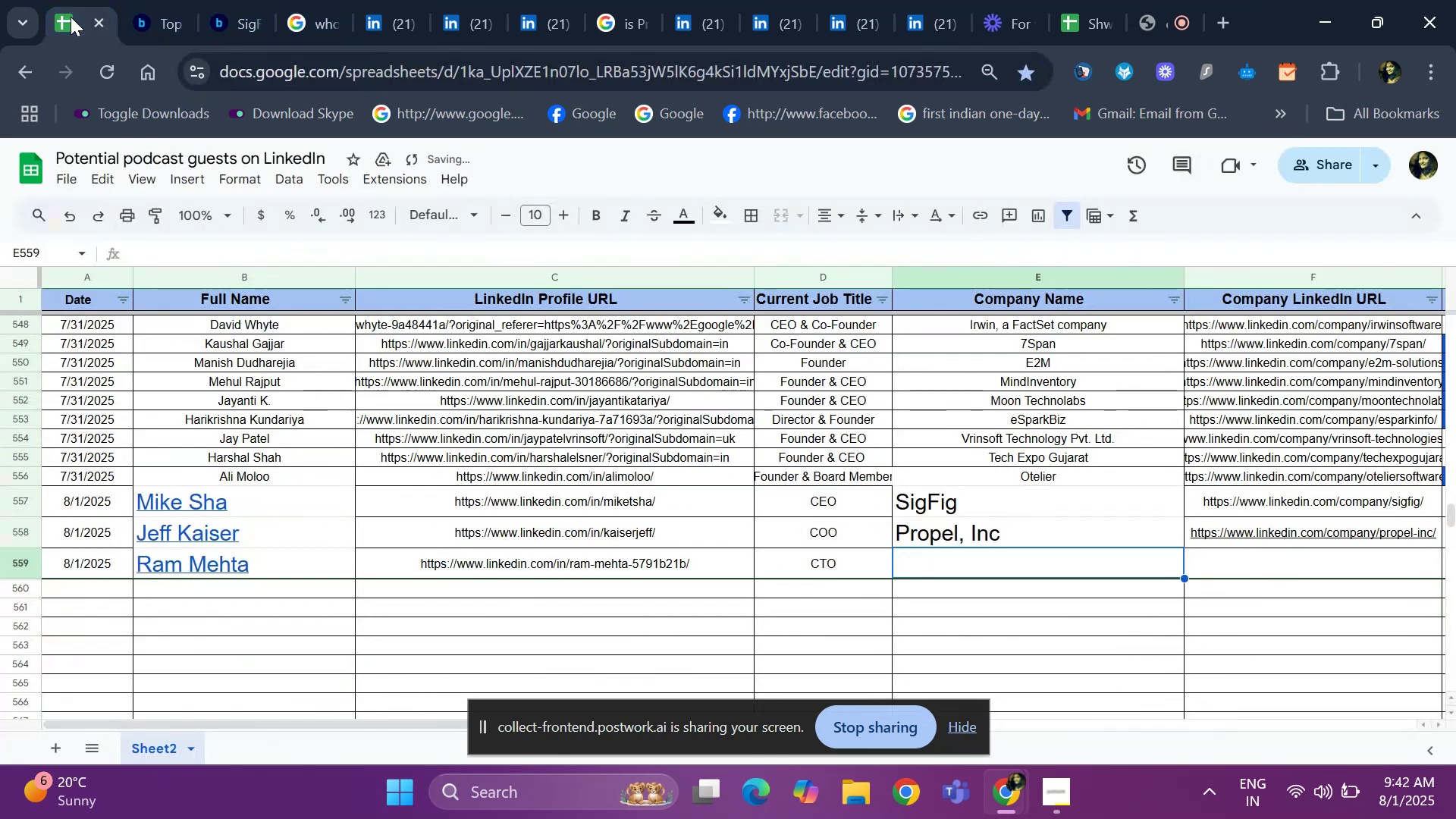 
key(ArrowUp)
 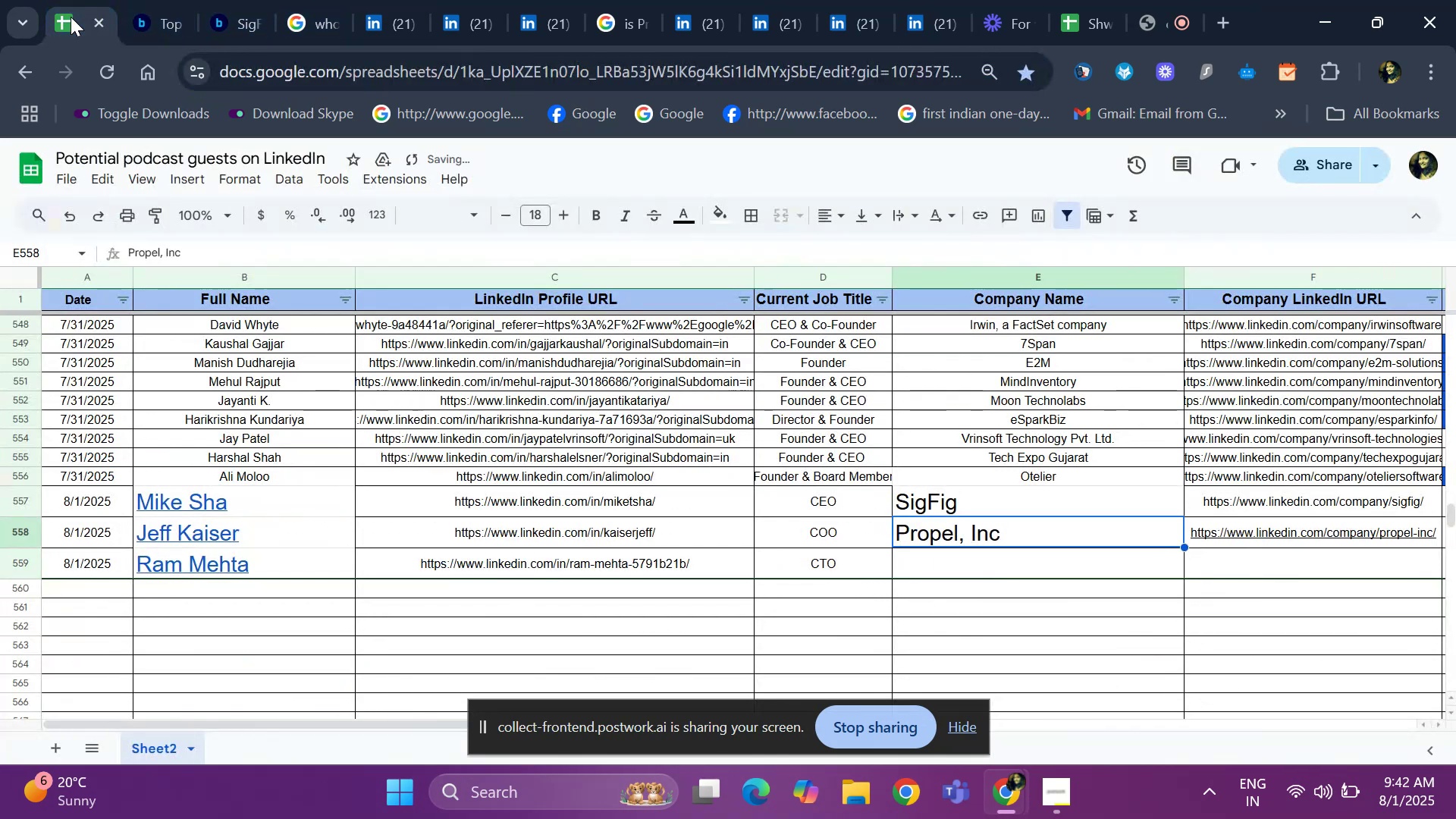 
key(Shift+ArrowRight)
 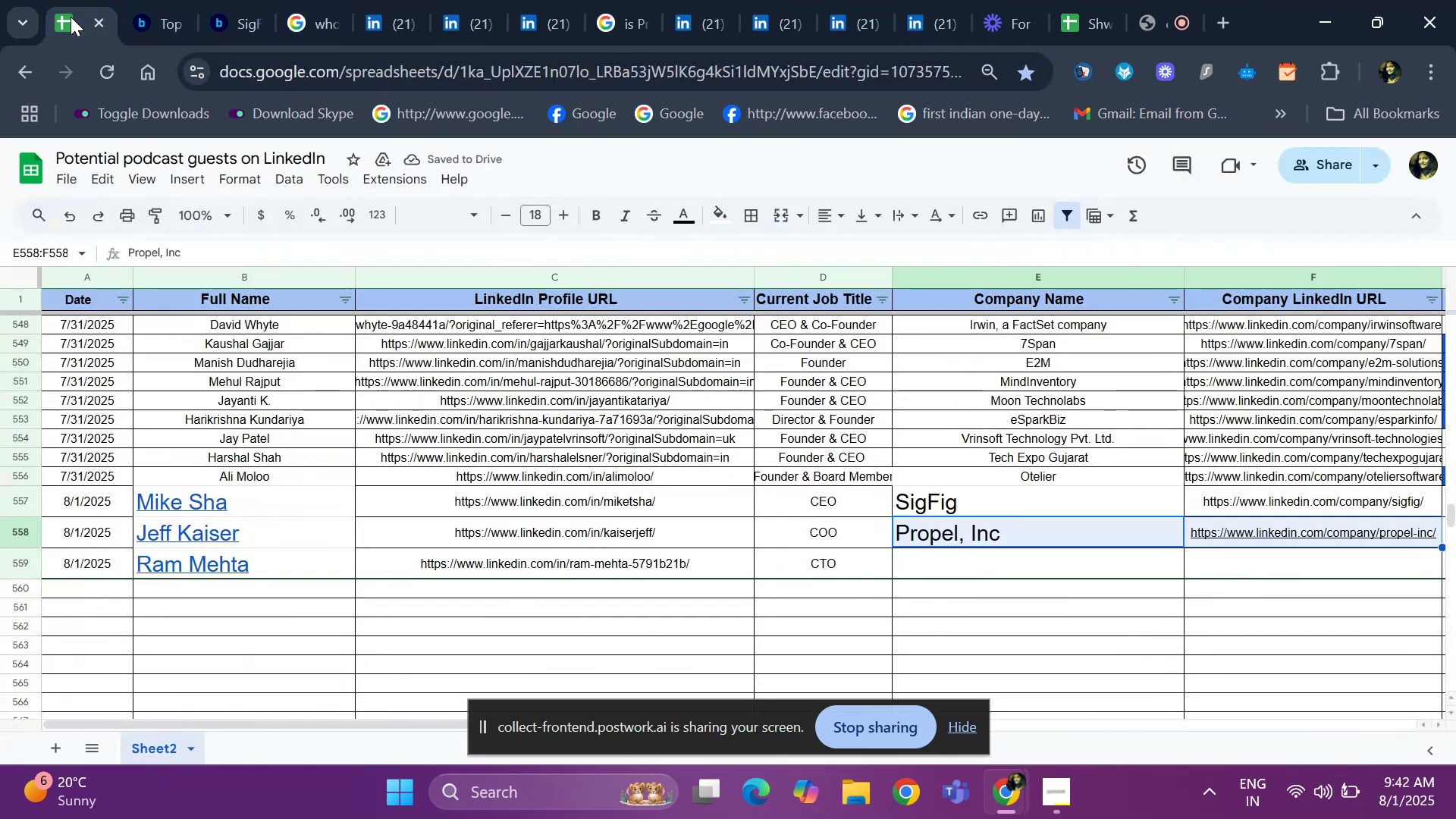 
key(Shift+ArrowRight)
 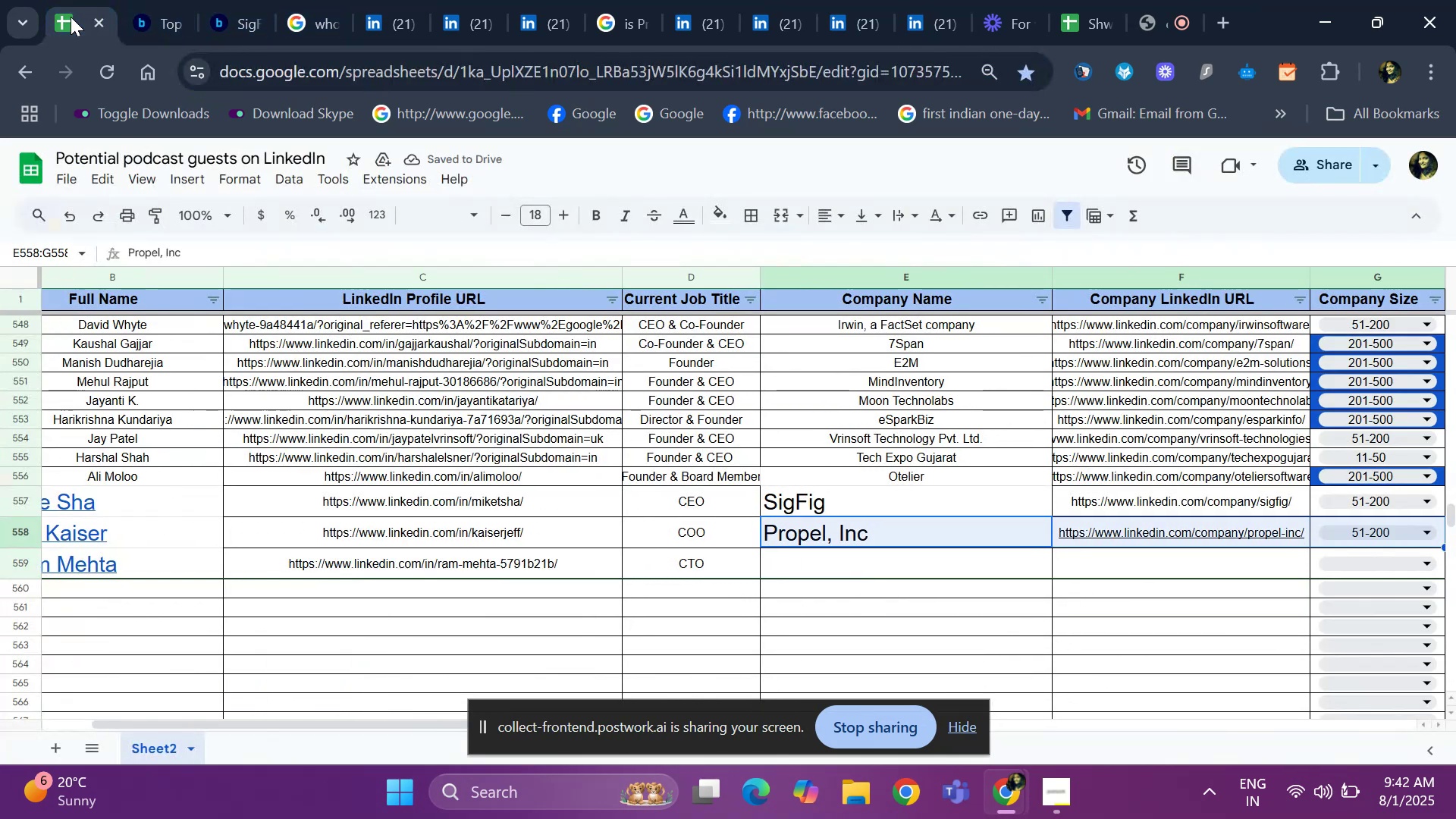 
key(Shift+ArrowRight)
 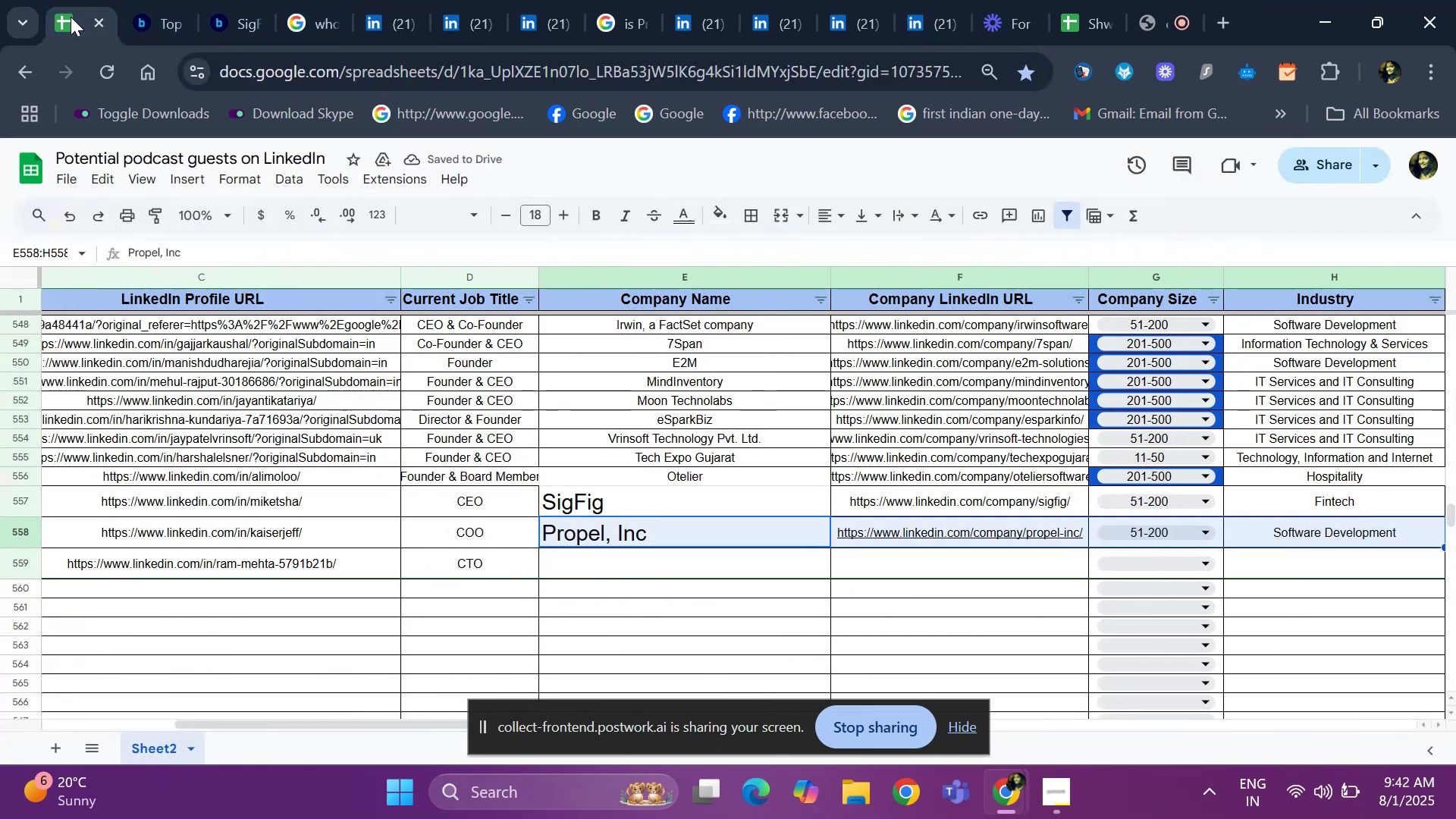 
key(Shift+ArrowRight)
 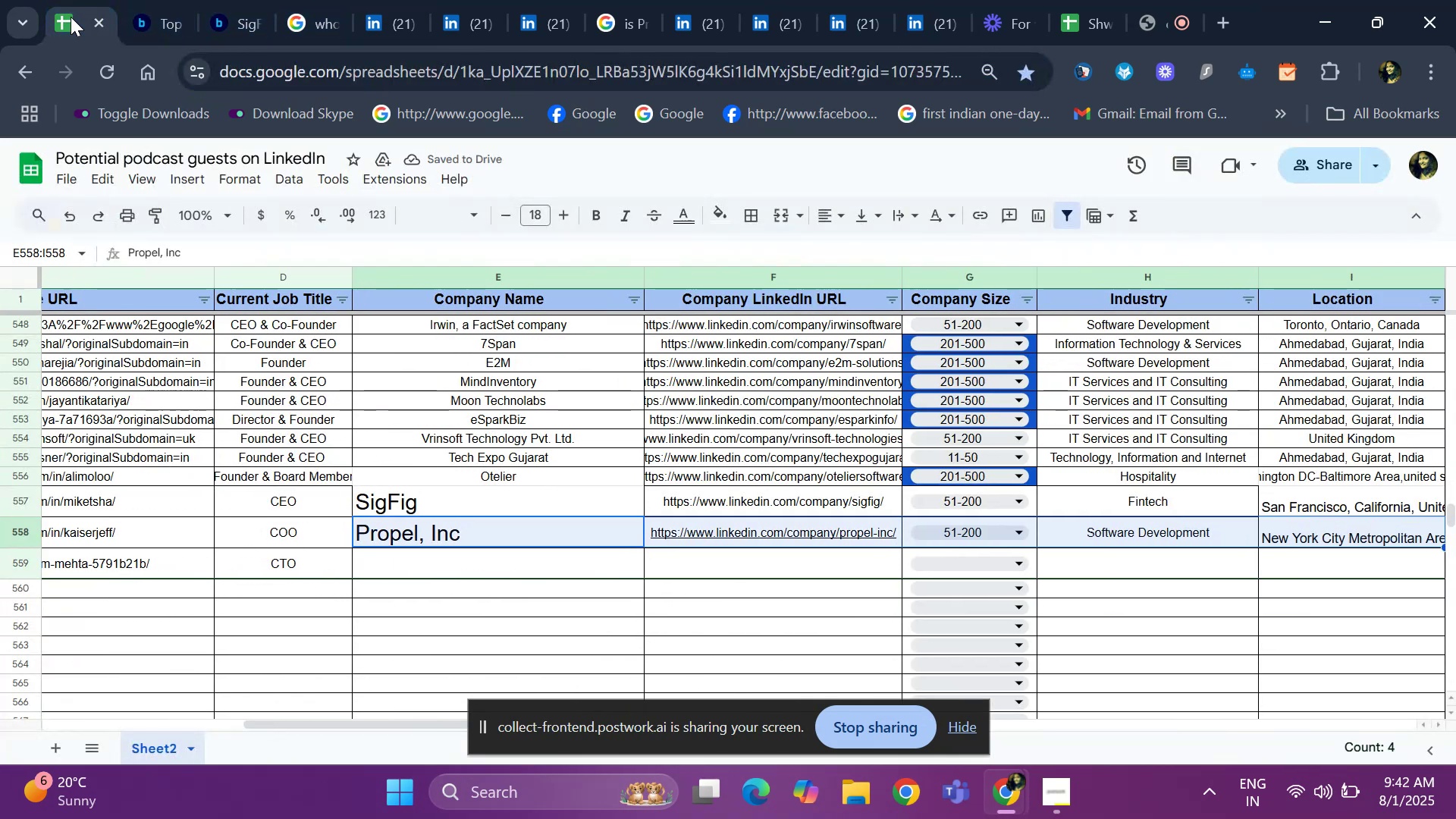 
key(Shift+ArrowRight)
 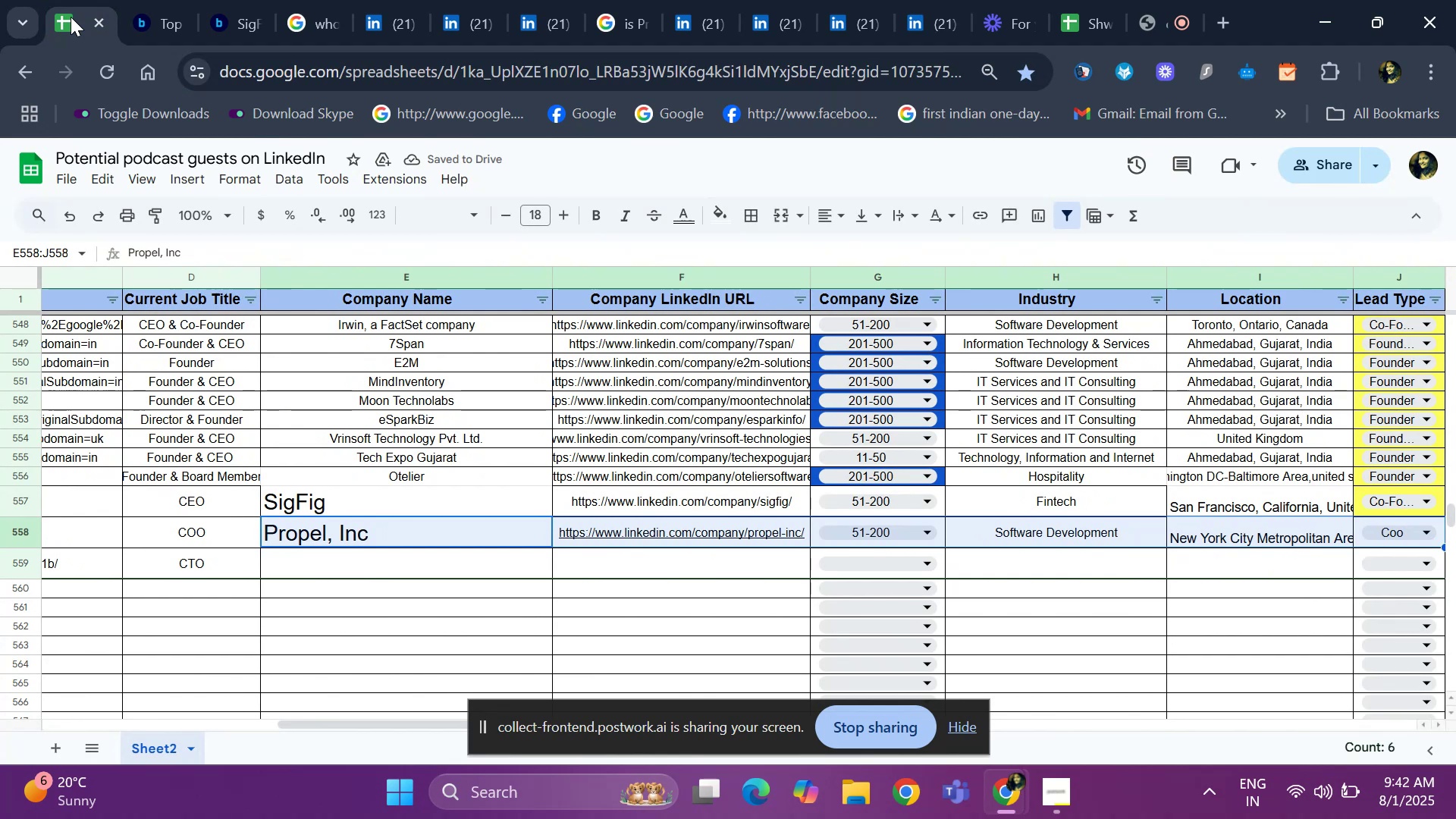 
key(Shift+ArrowLeft)
 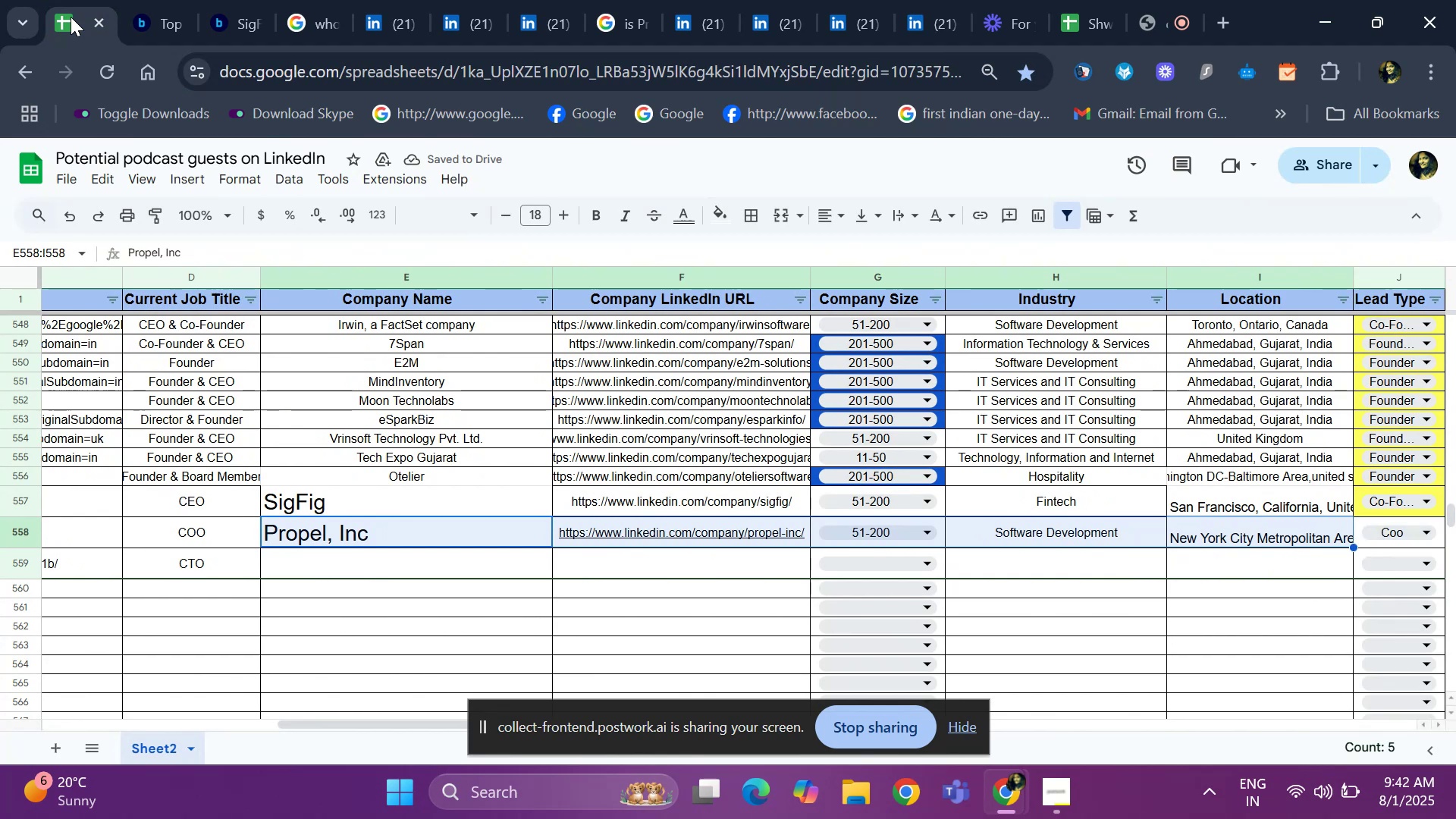 
key(Control+ControlLeft)
 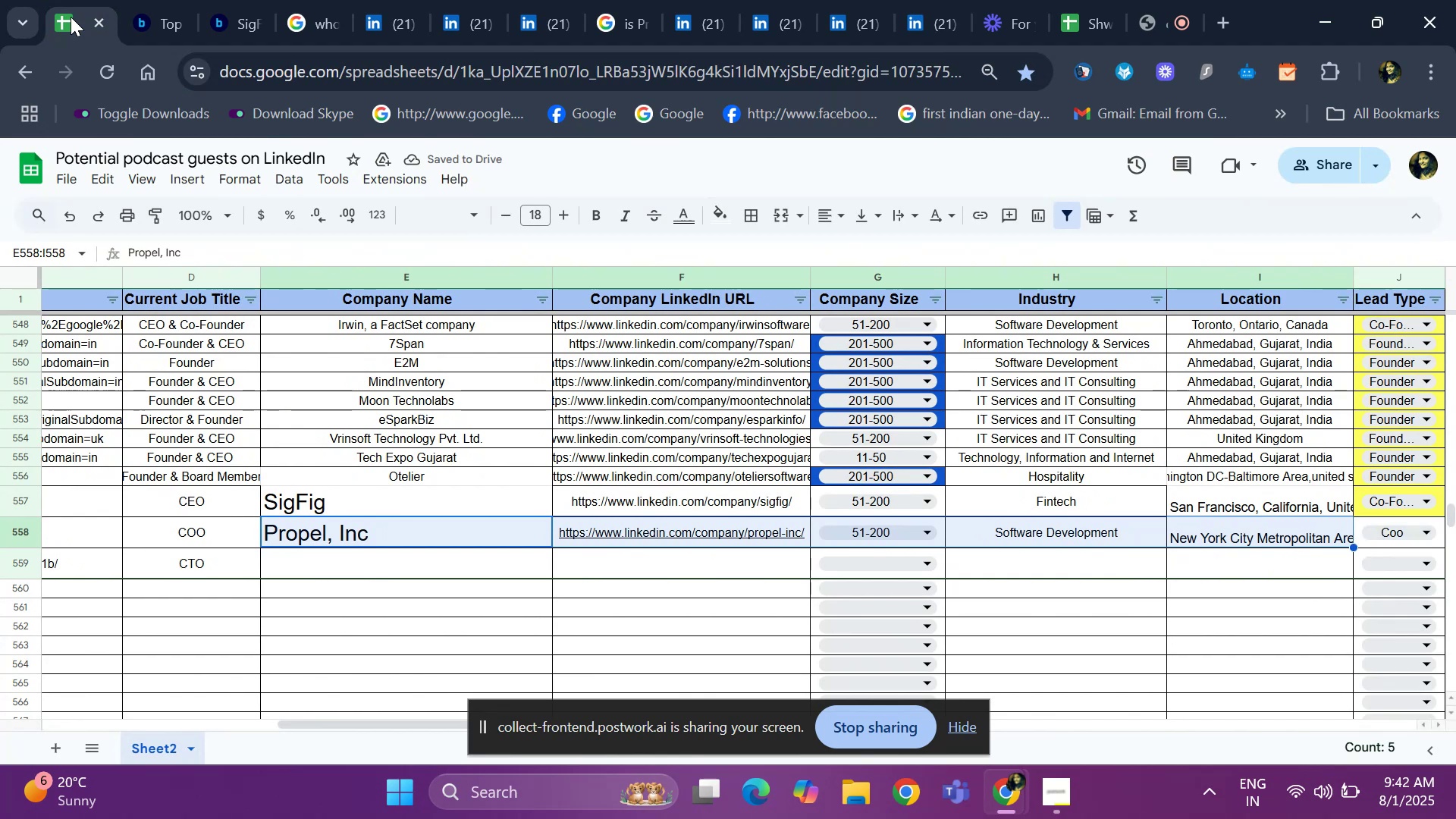 
key(Control+C)
 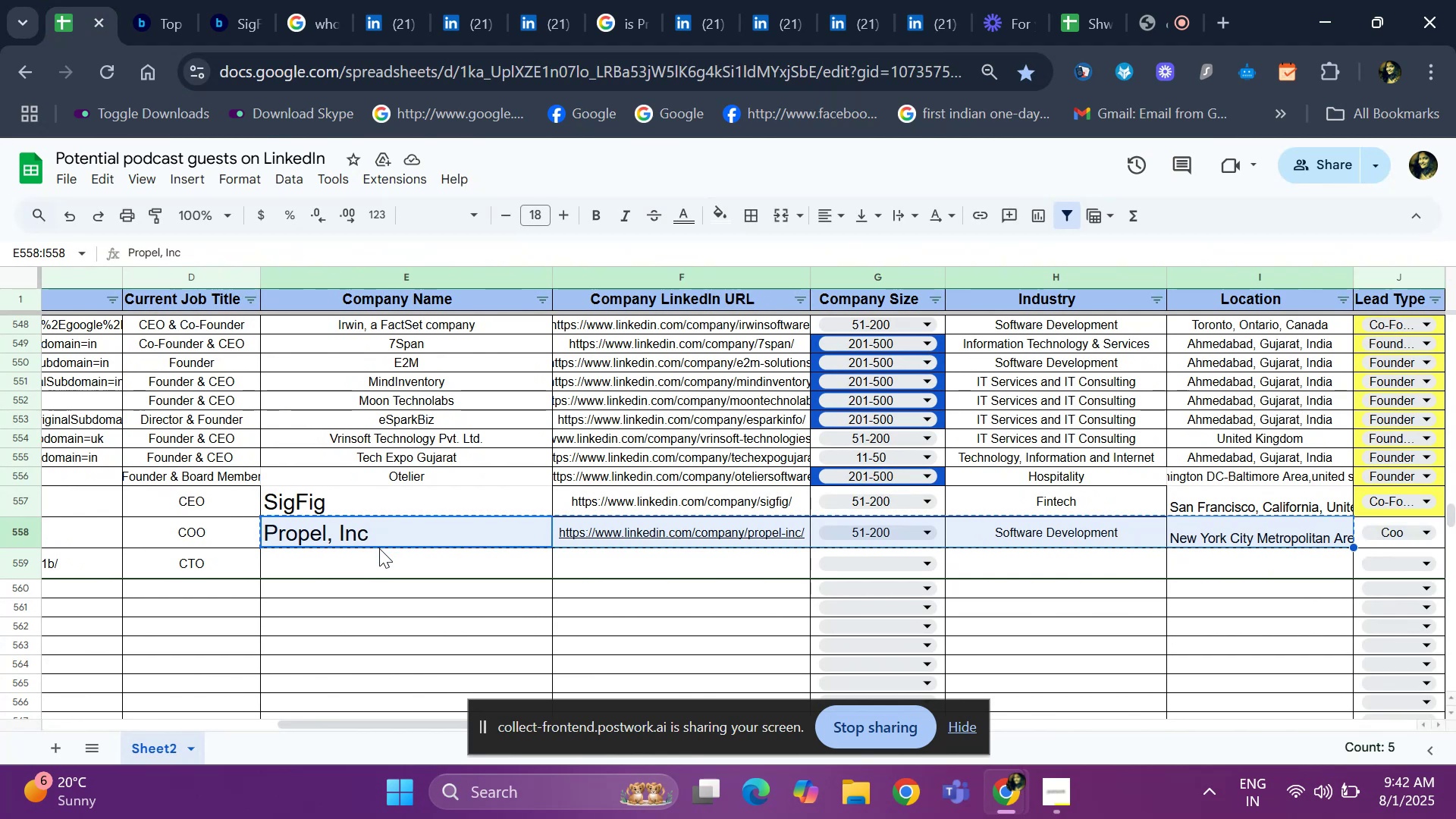 
left_click([380, 563])
 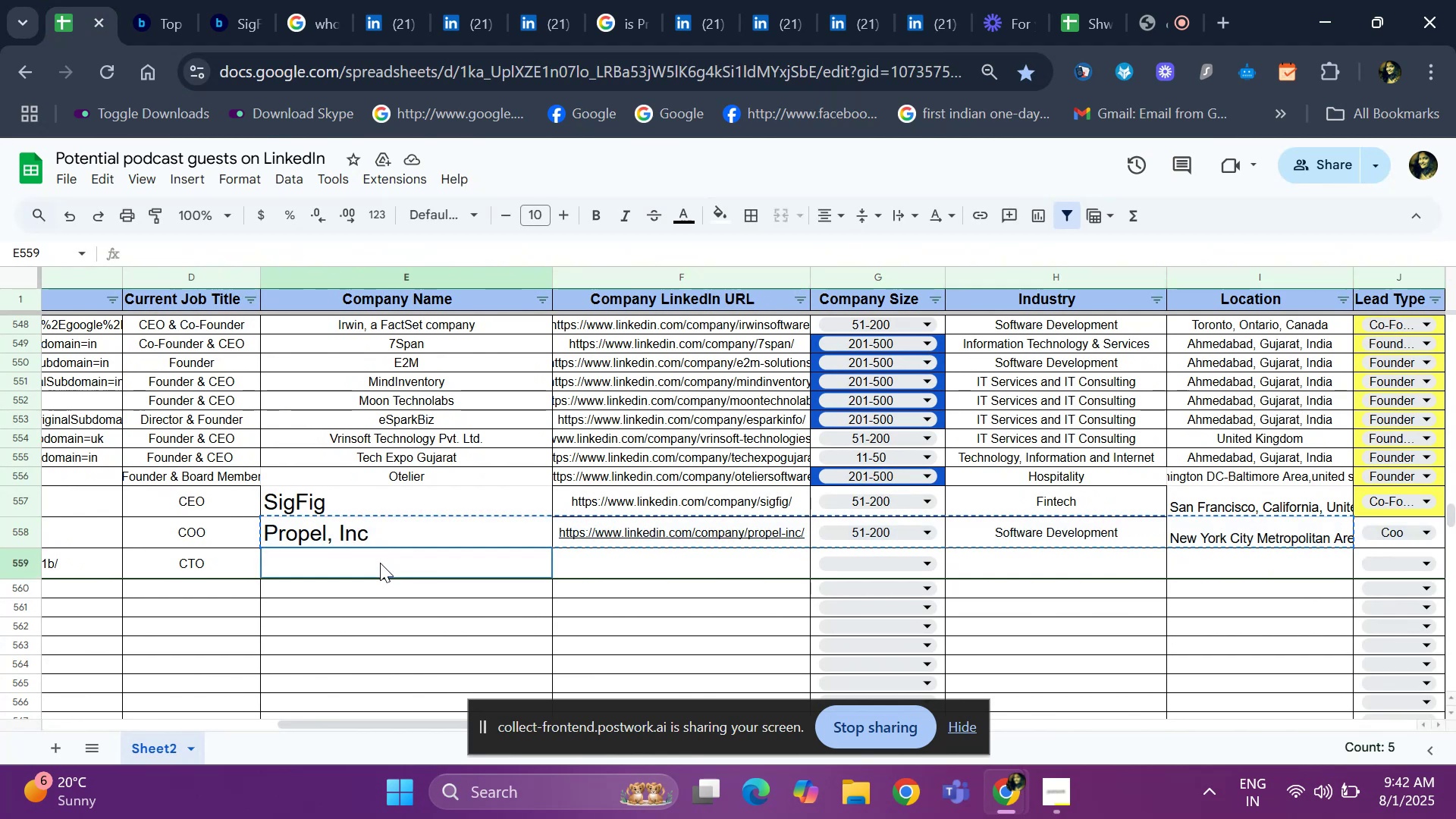 
key(Control+ControlLeft)
 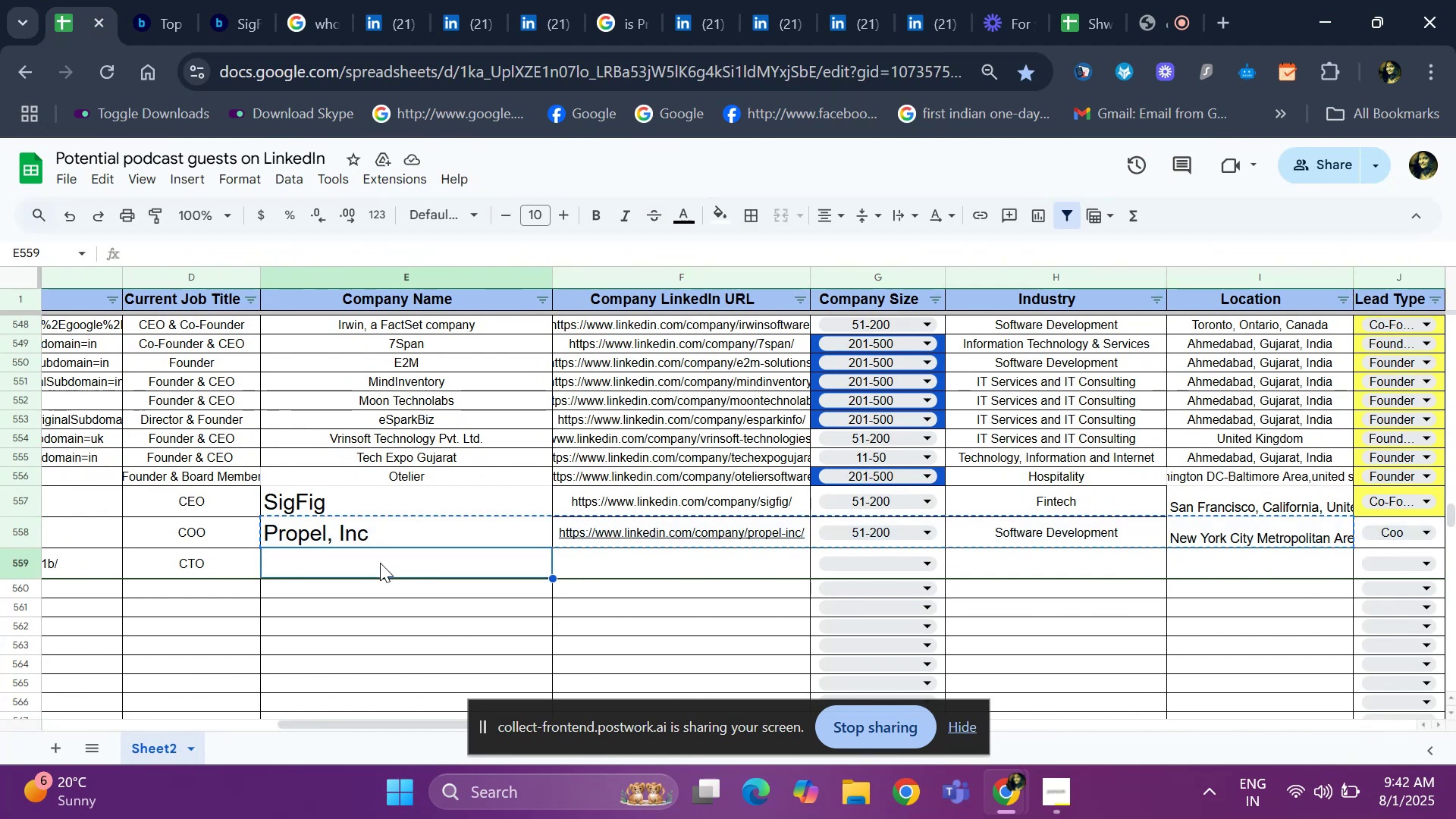 
key(Control+V)
 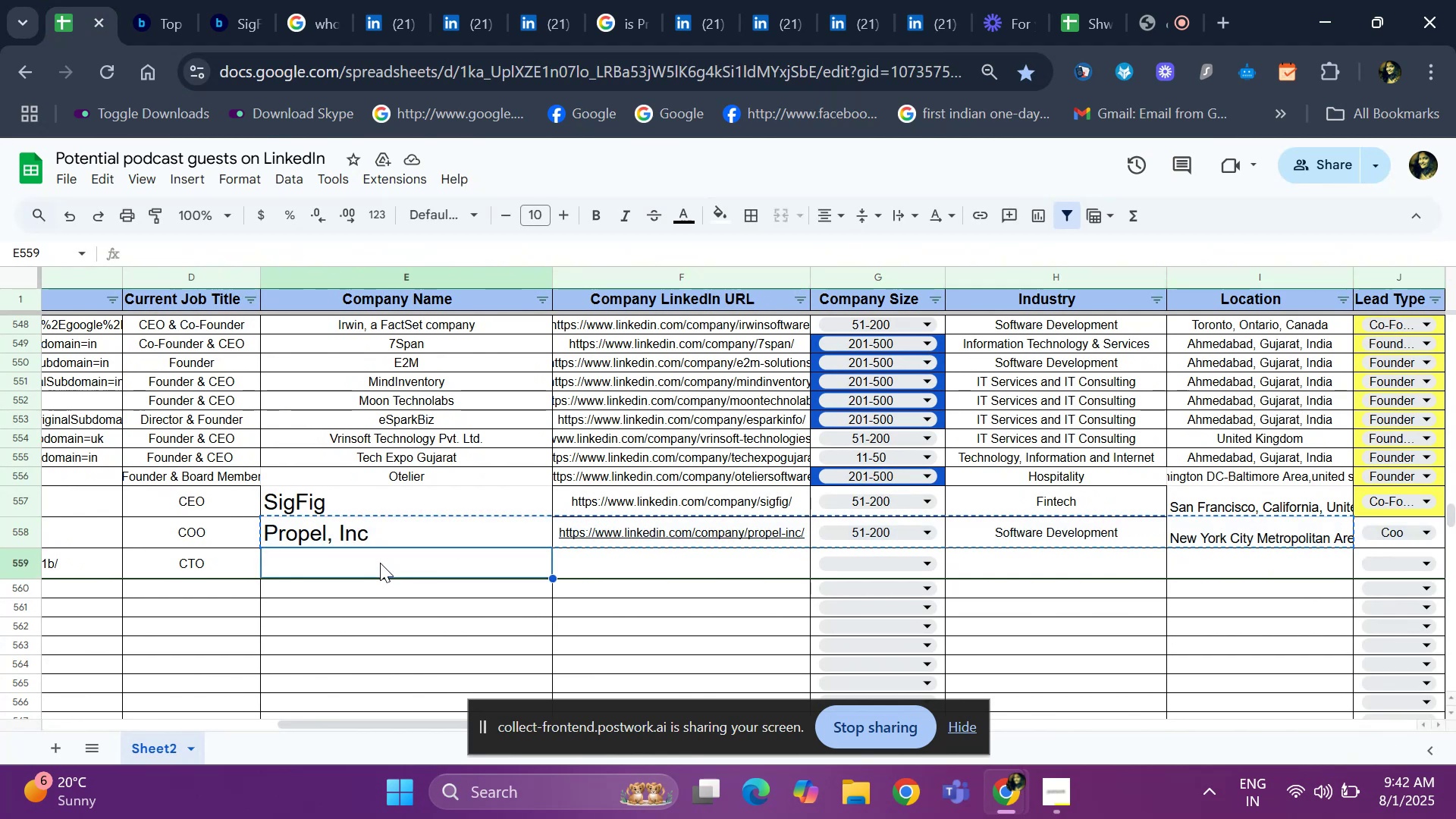 
key(ArrowRight)
 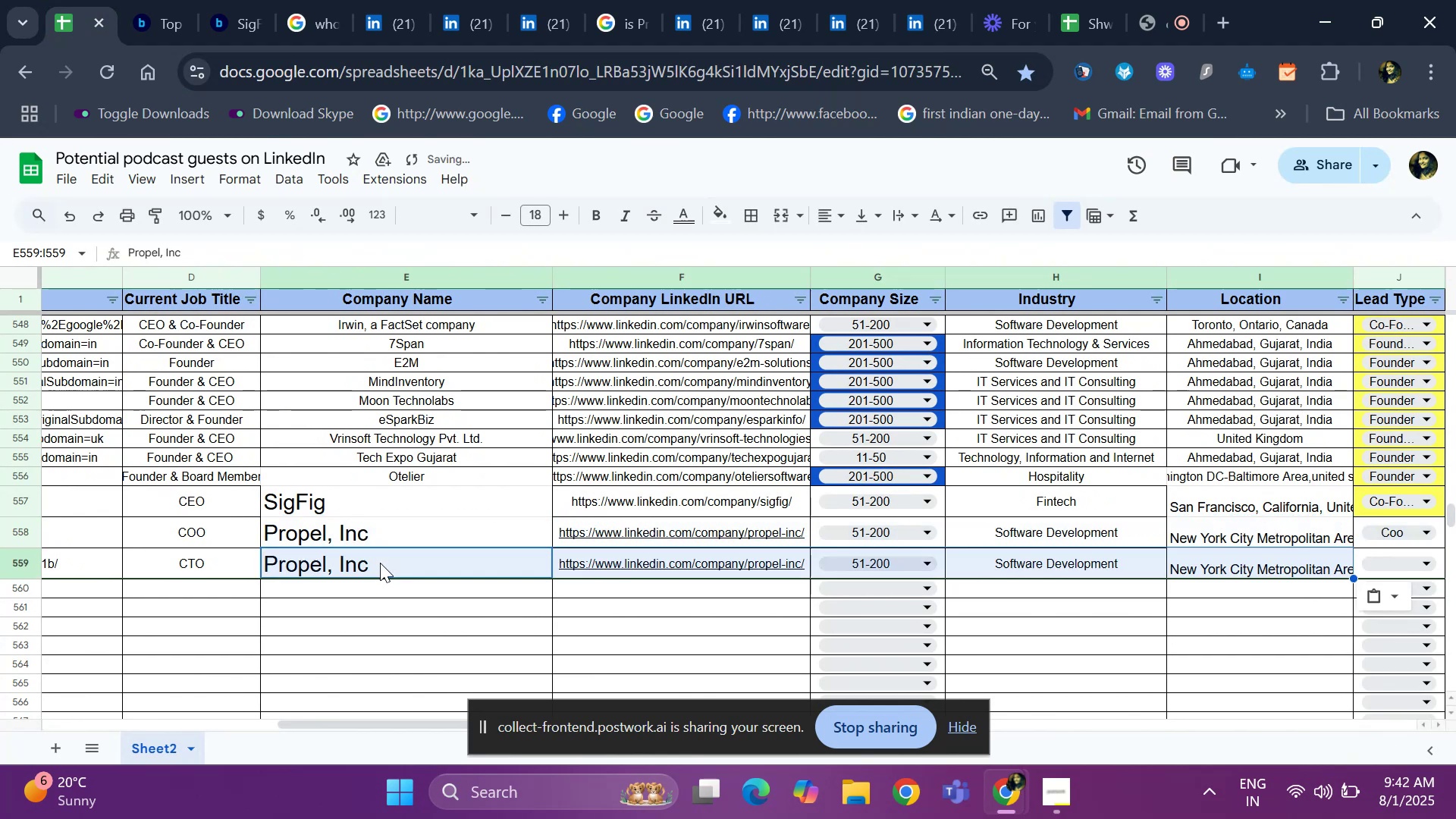 
key(ArrowRight)
 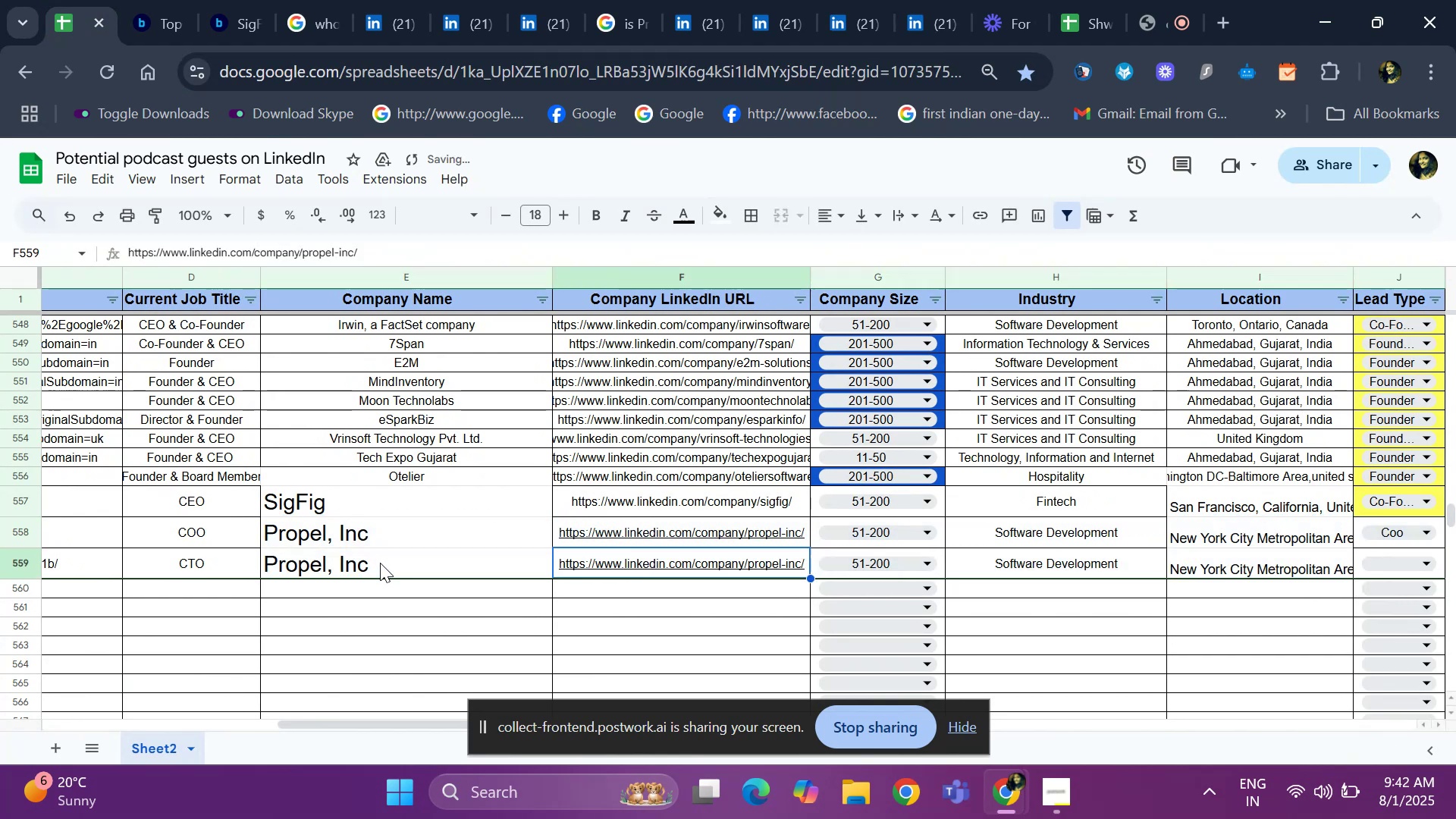 
key(ArrowRight)
 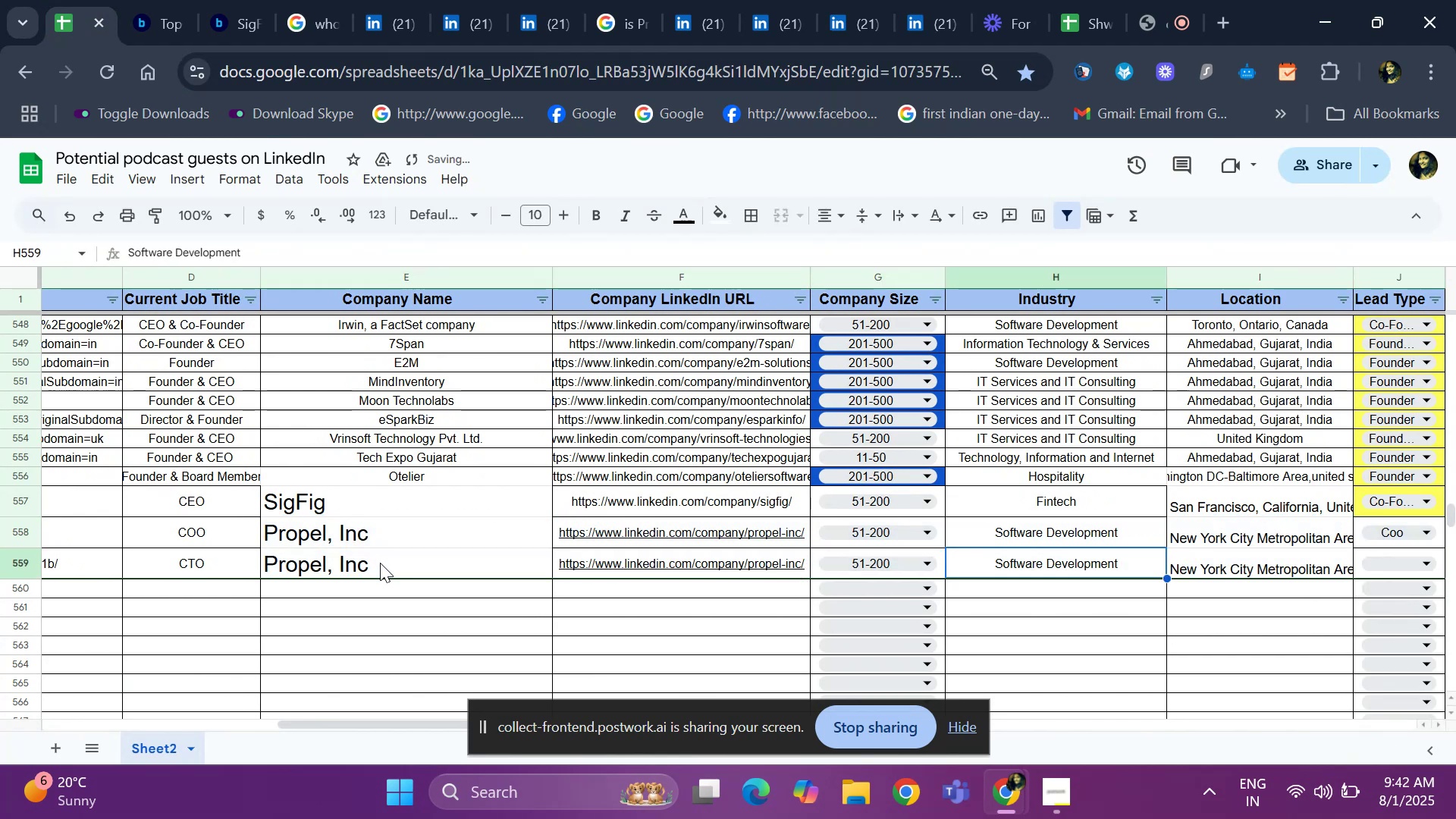 
key(ArrowRight)
 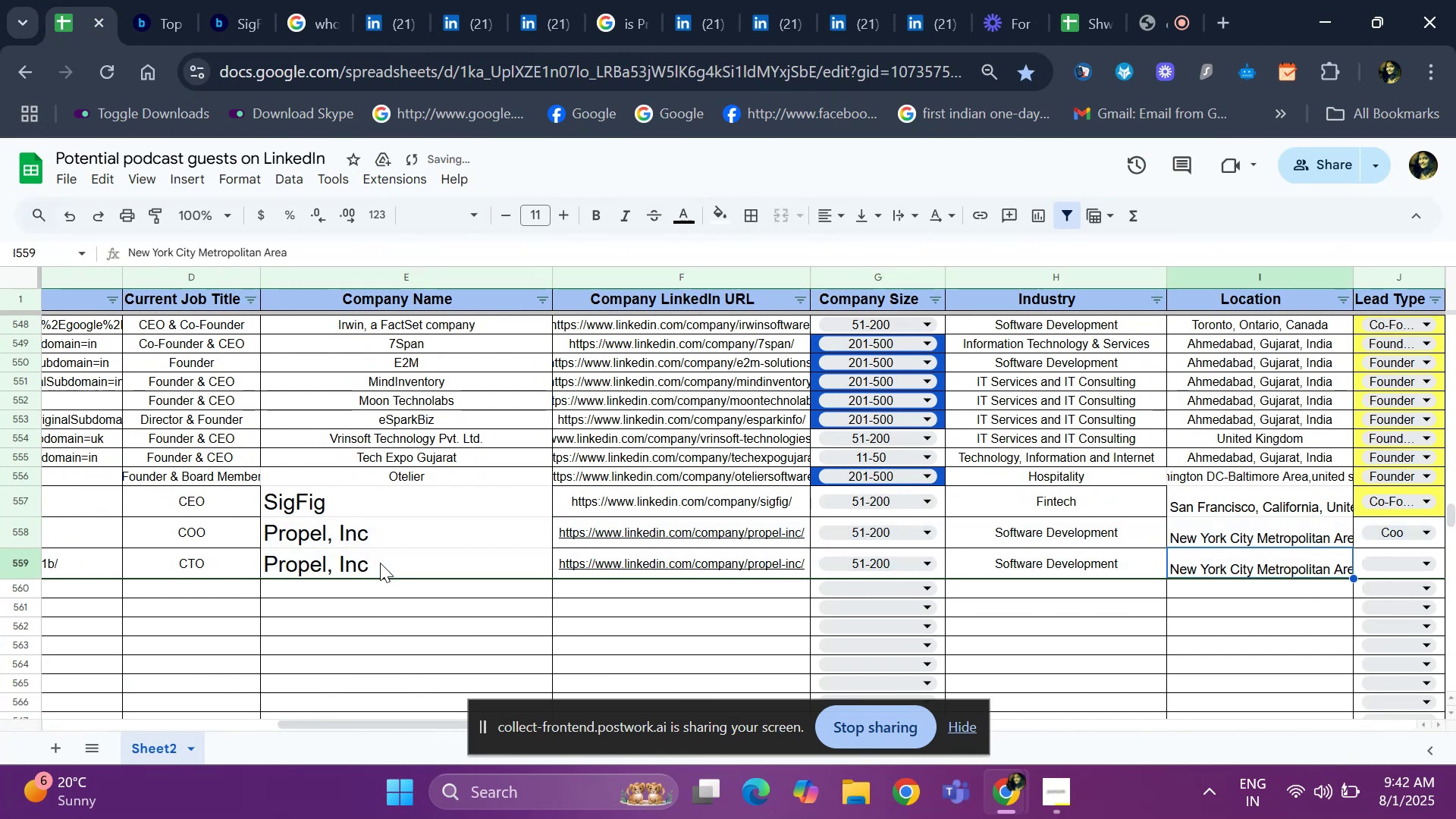 
key(ArrowRight)
 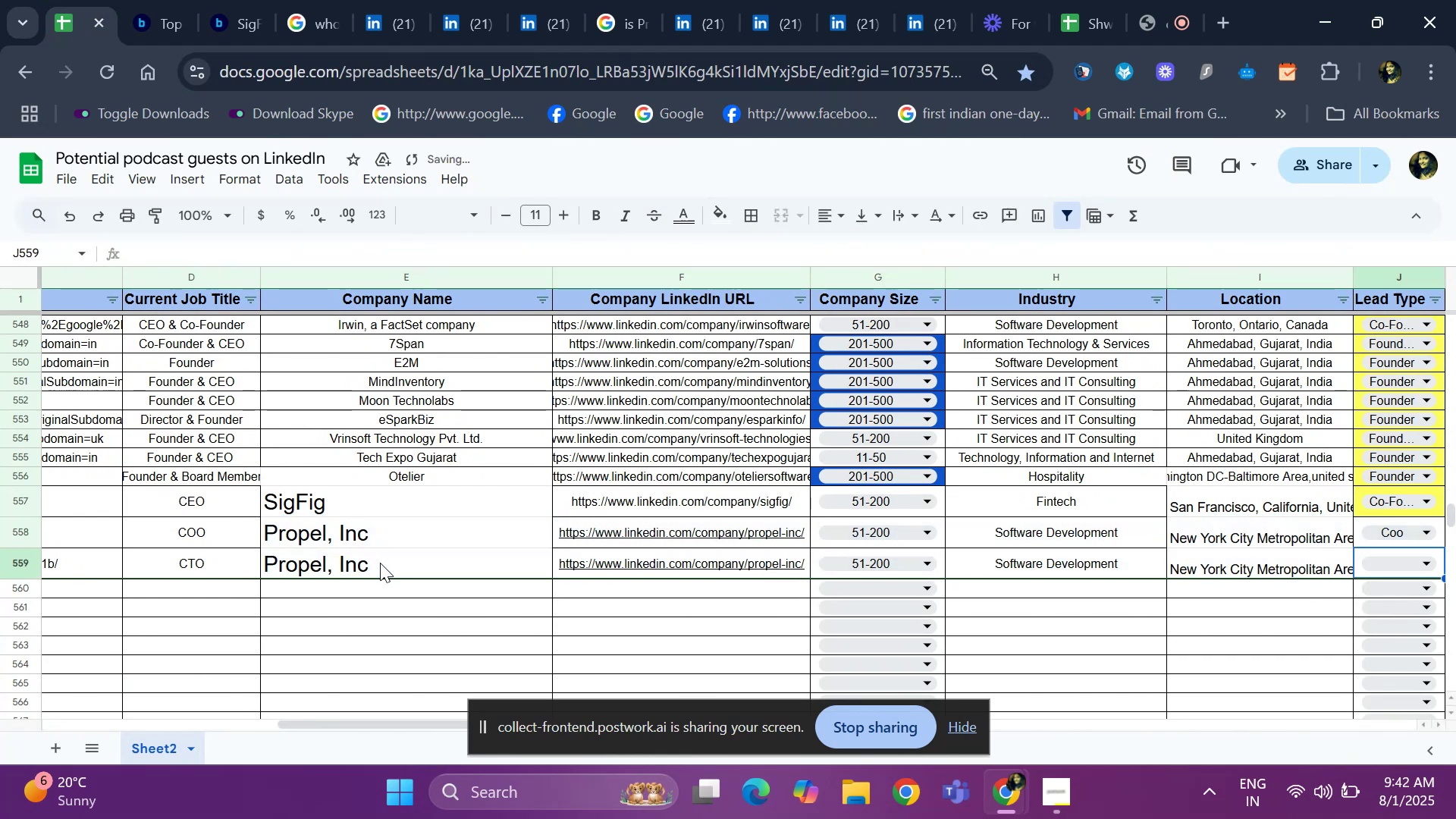 
key(ArrowRight)
 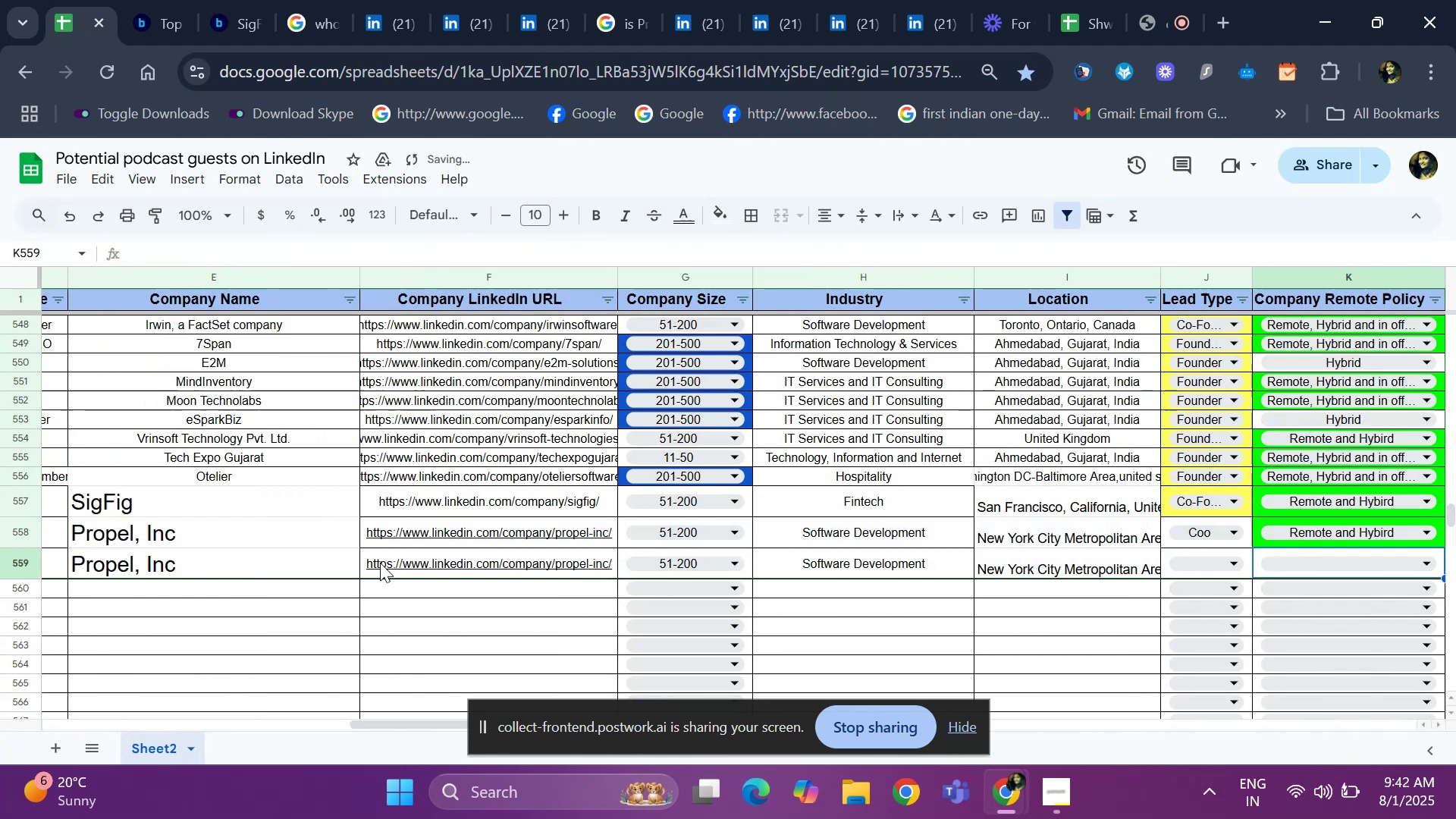 
key(ArrowRight)
 